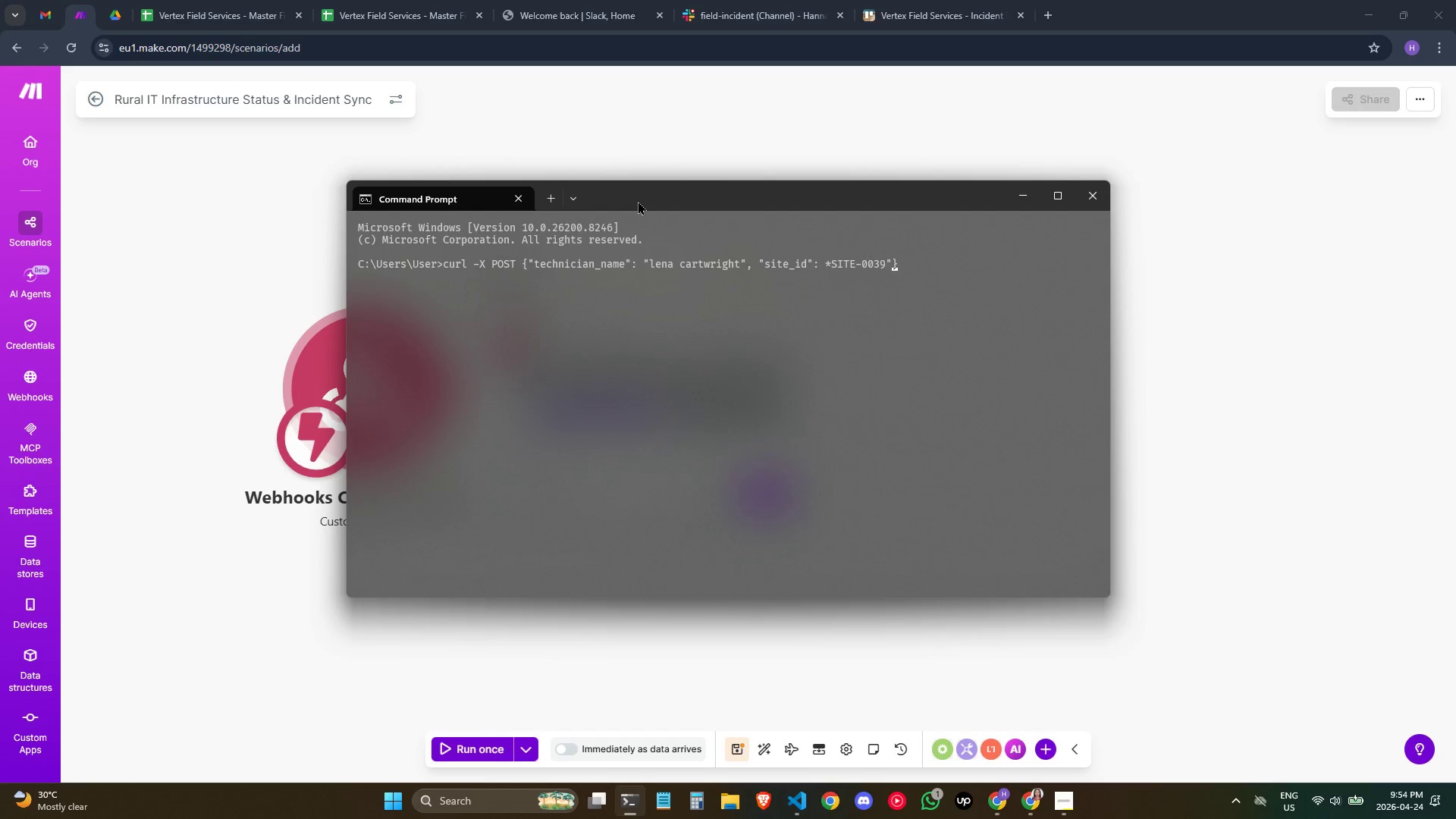 
wait(5.3)
 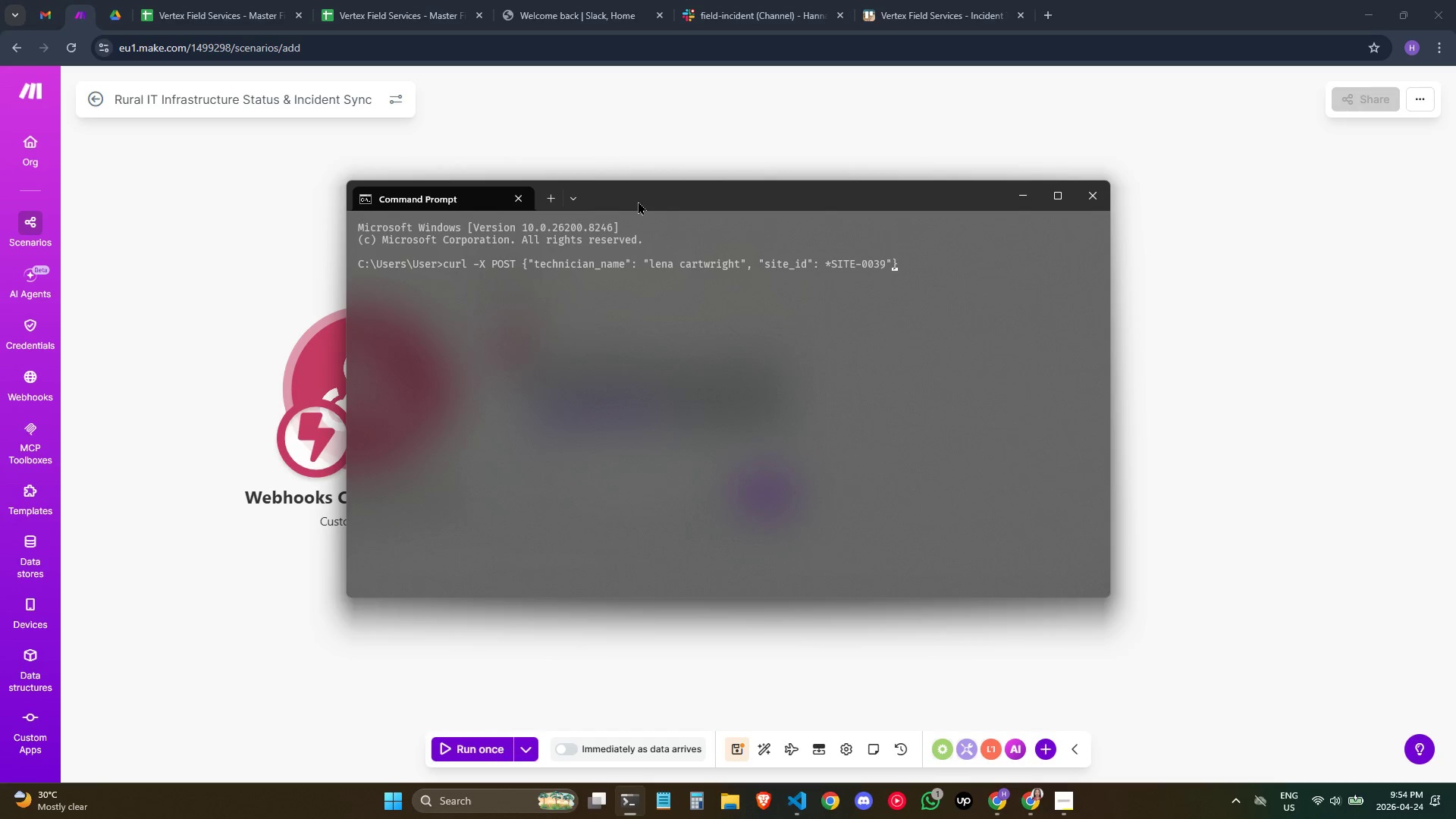 
type(, "status)
 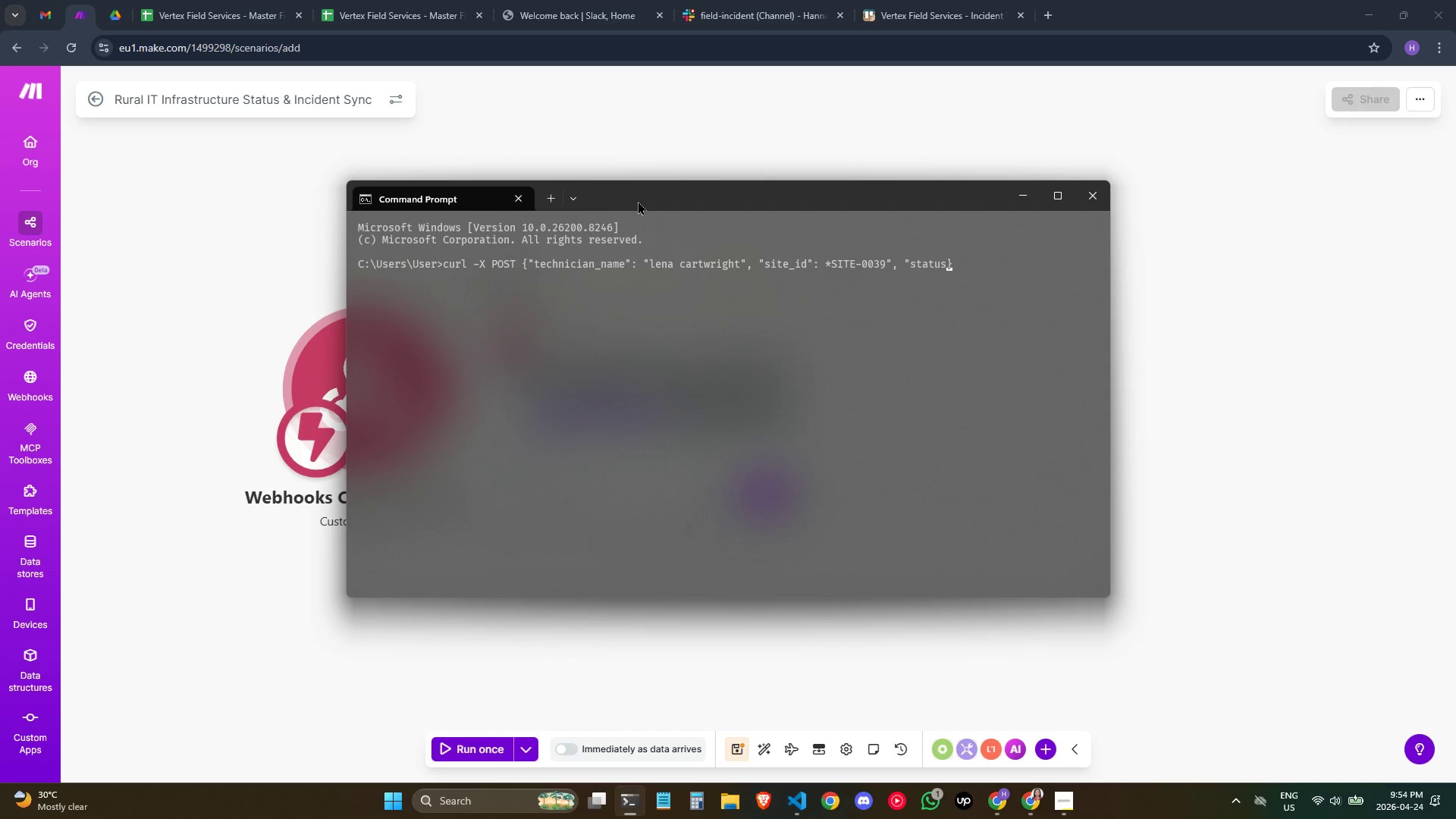 
type(": "Complete", " note)
key(Backspace)
key(Backspace)
key(Backspace)
key(Backspace)
key(Backspace)
key(Backspace)
type("note": "Rack)
 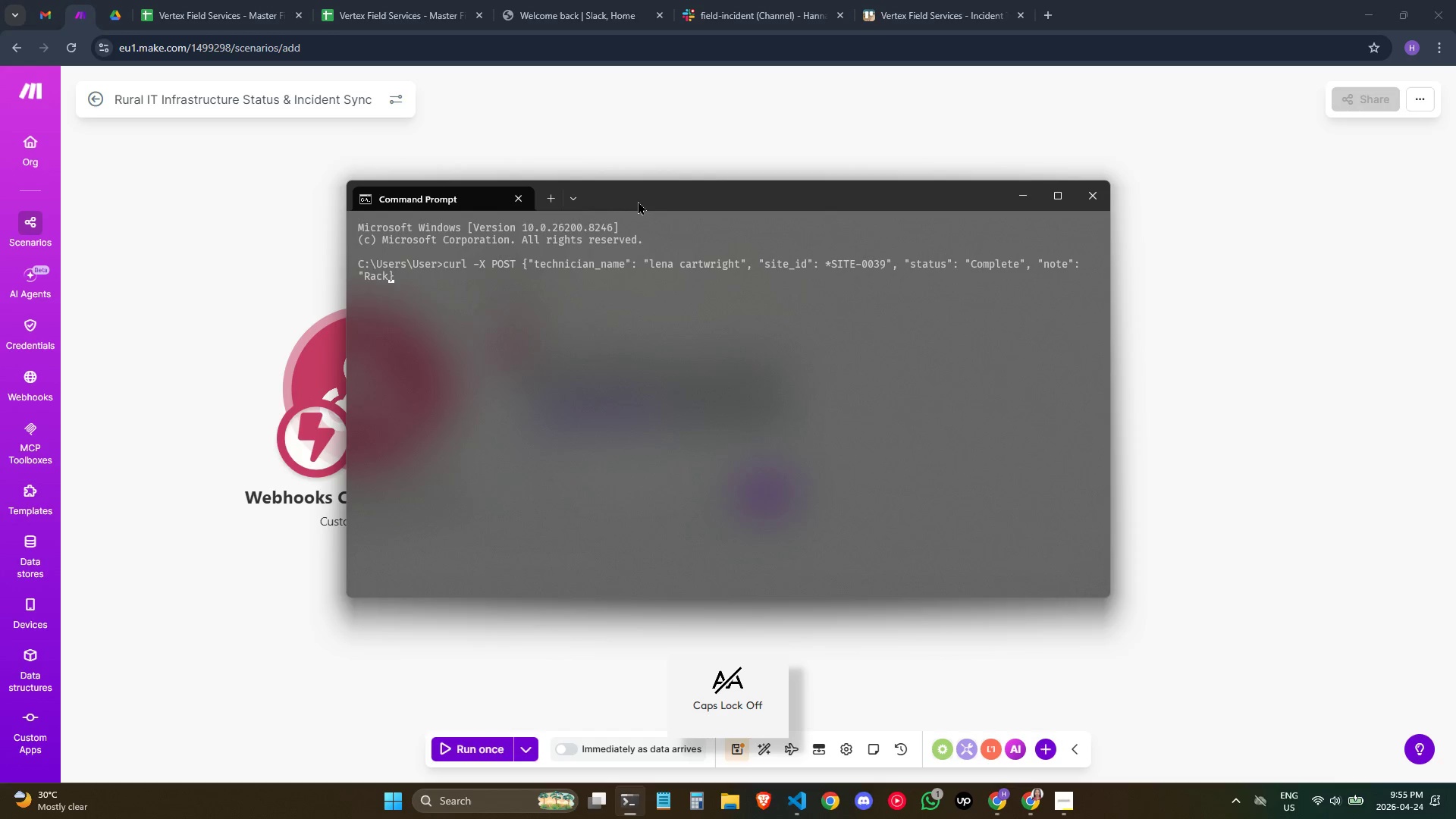 
wait(5.52)
 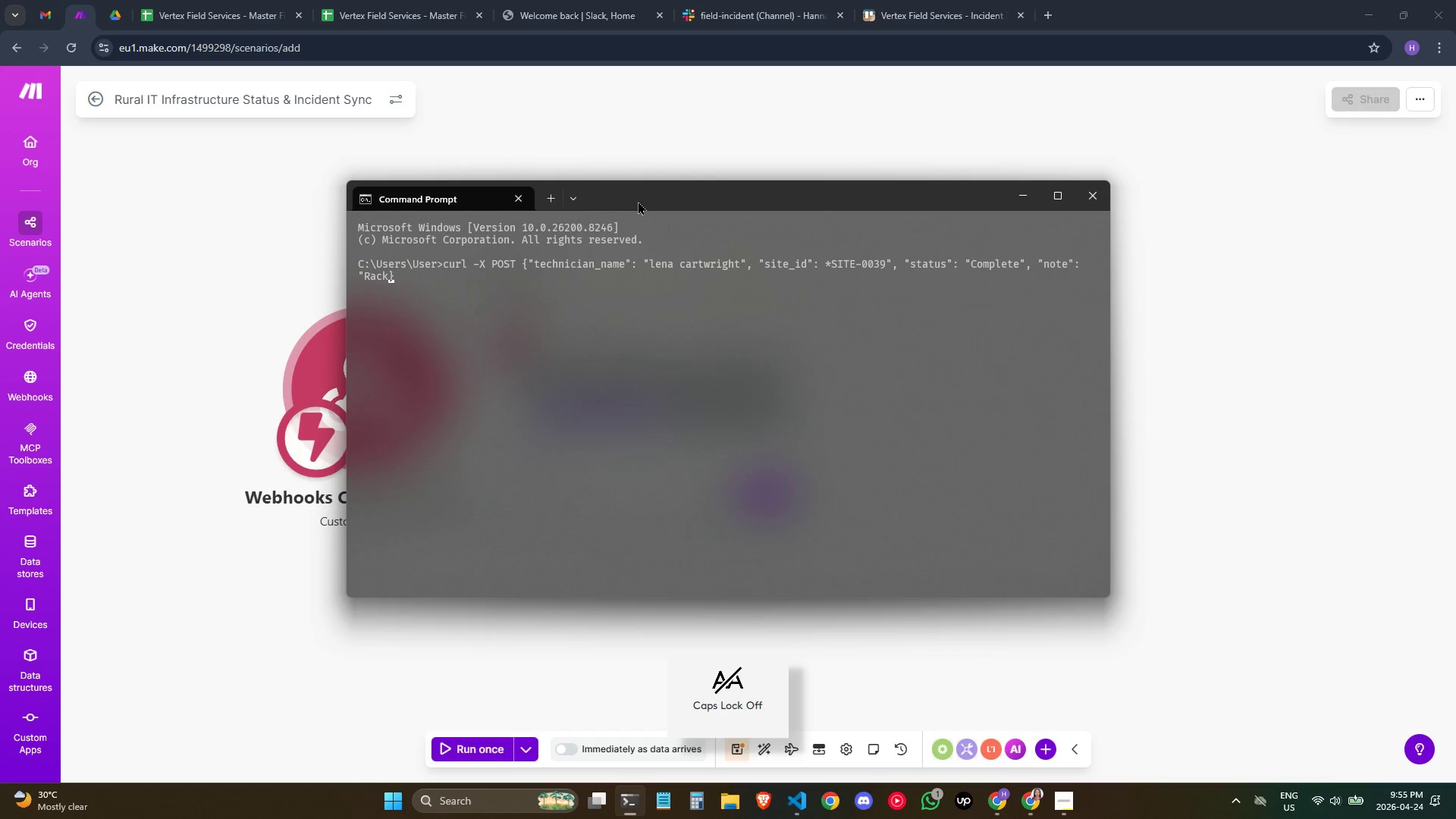 
left_click([668, 815])
 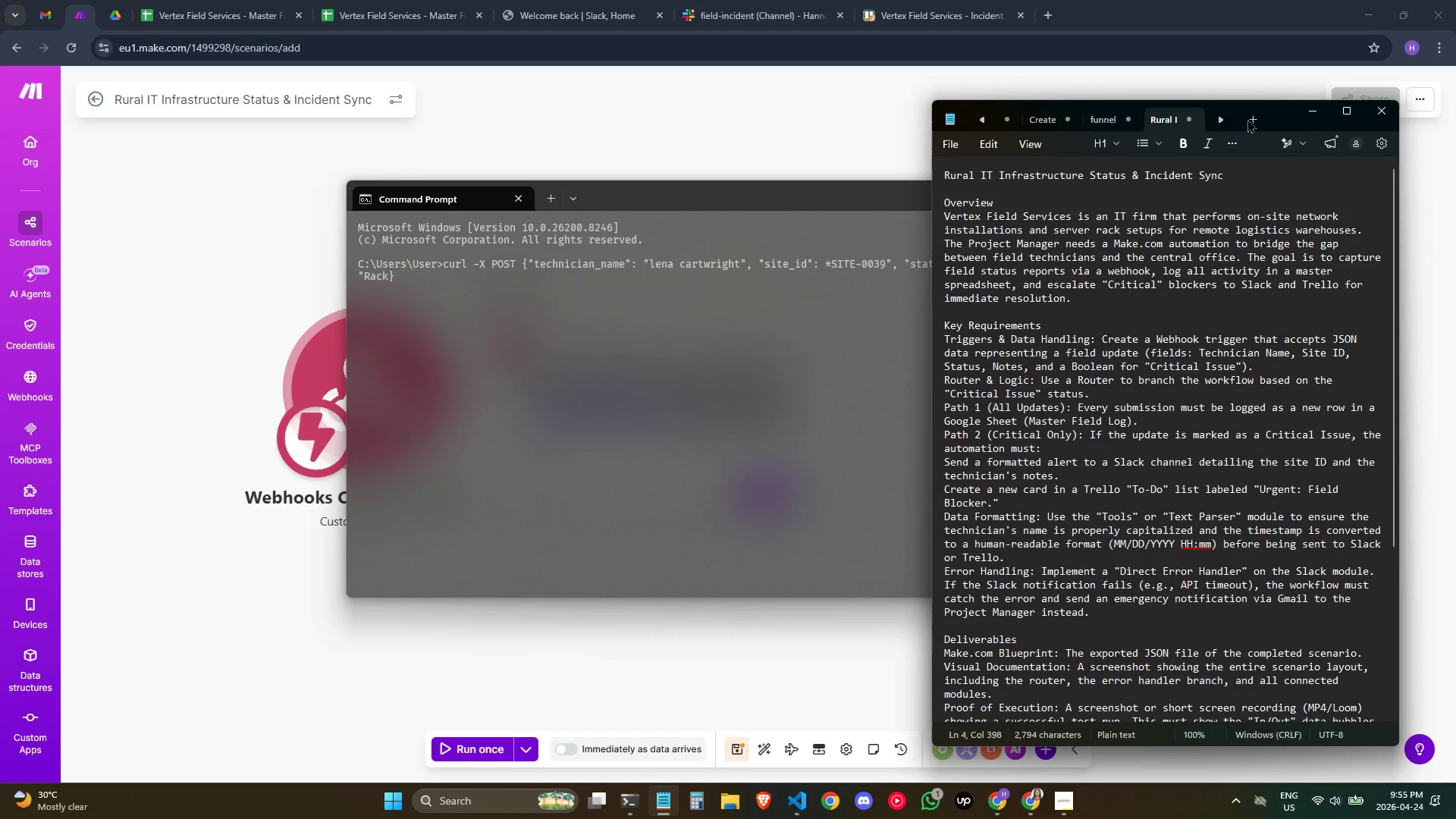 
left_click([1255, 118])
 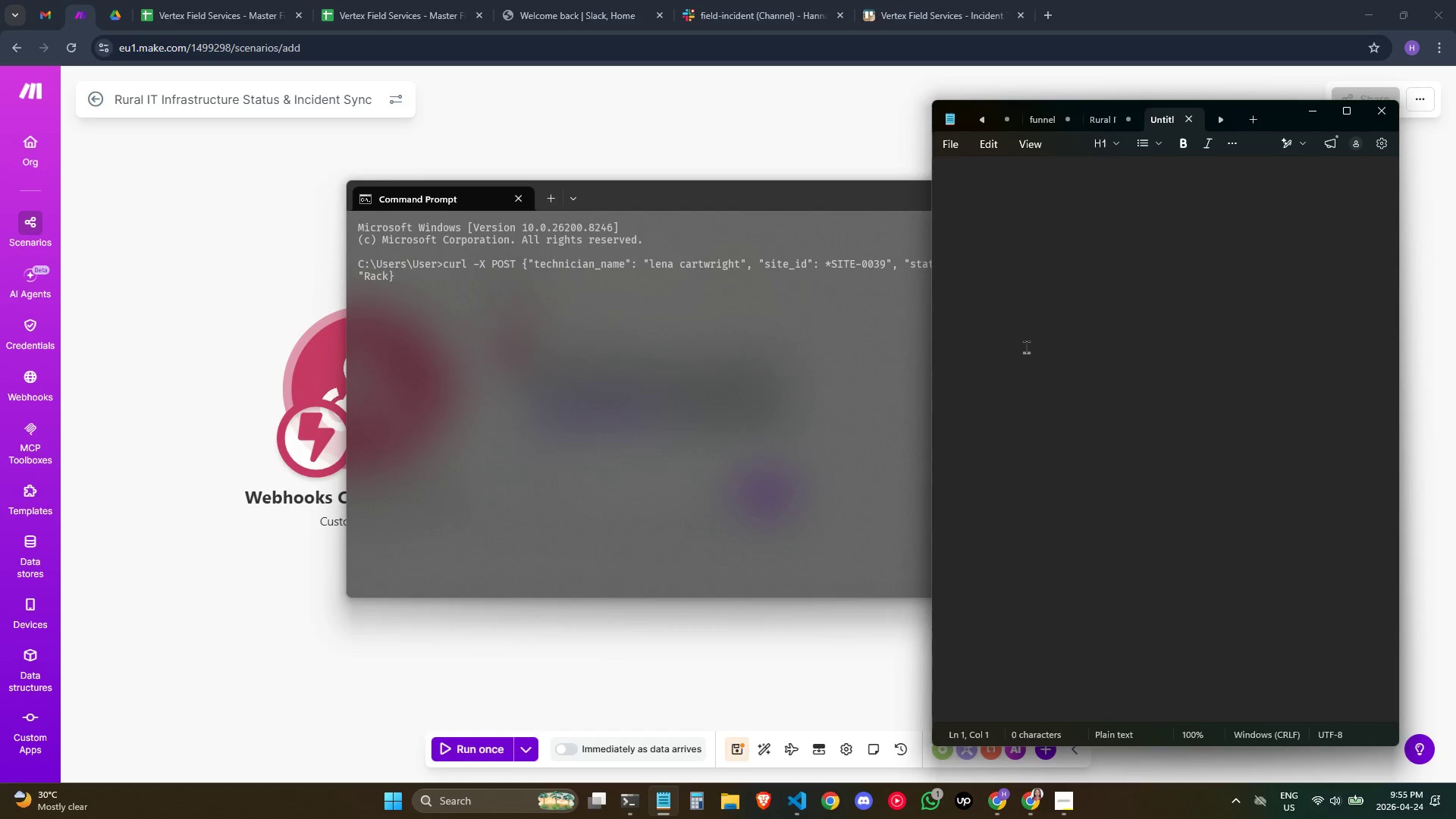 
left_click([802, 359])
 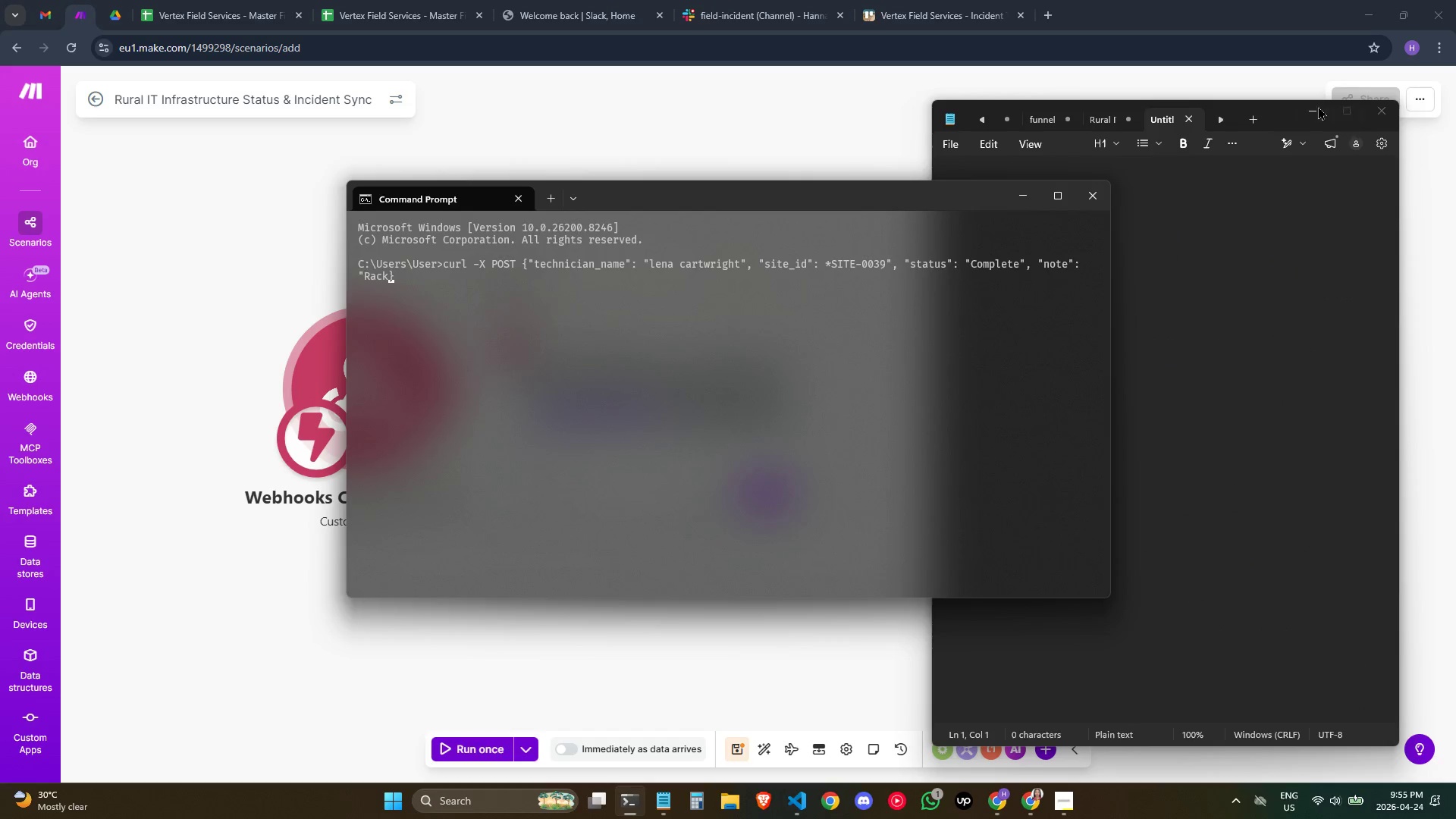 
left_click([1315, 115])
 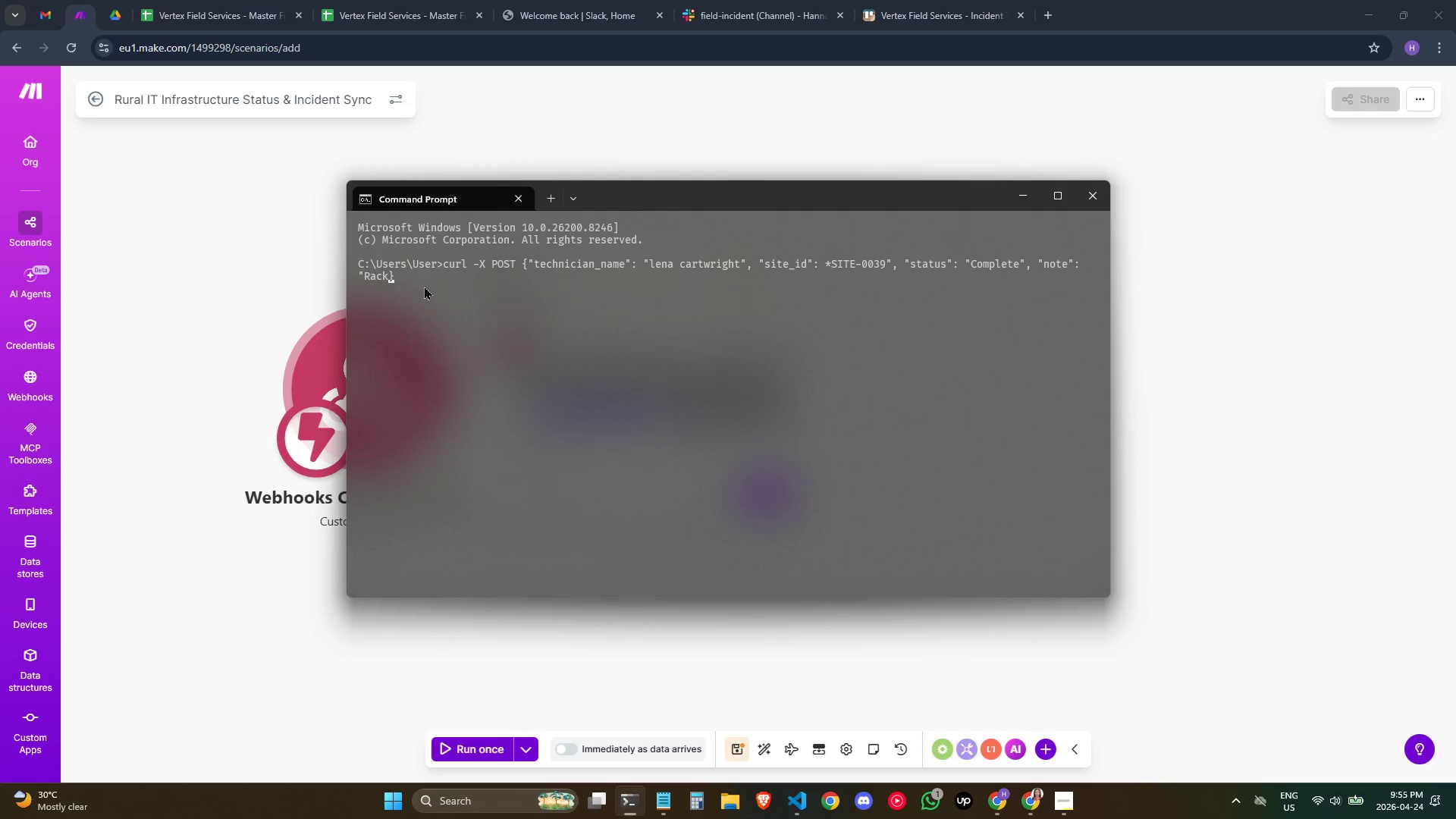 
key(Shift+ArrowUp)
 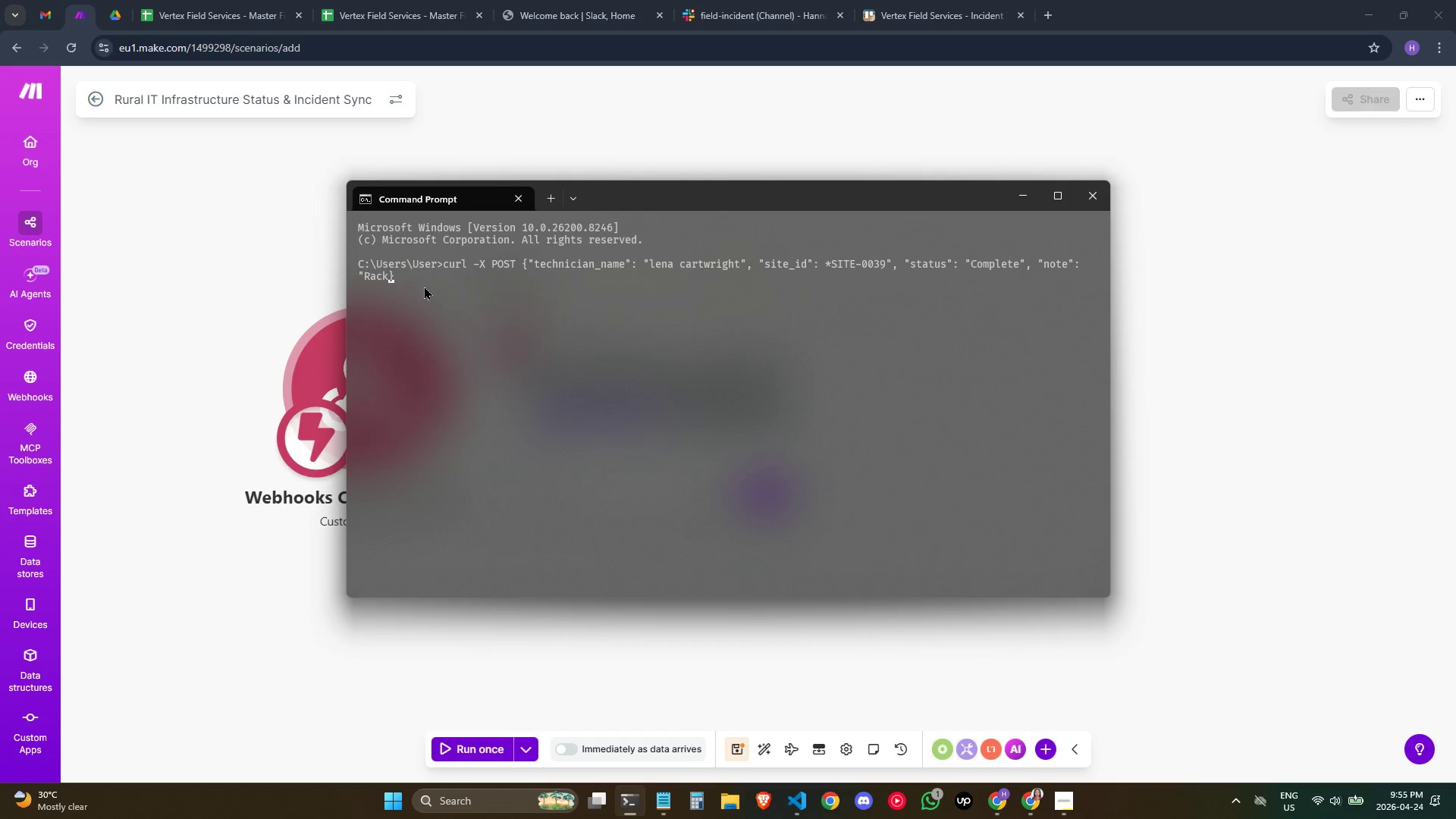 
key(Shift+ArrowUp)
 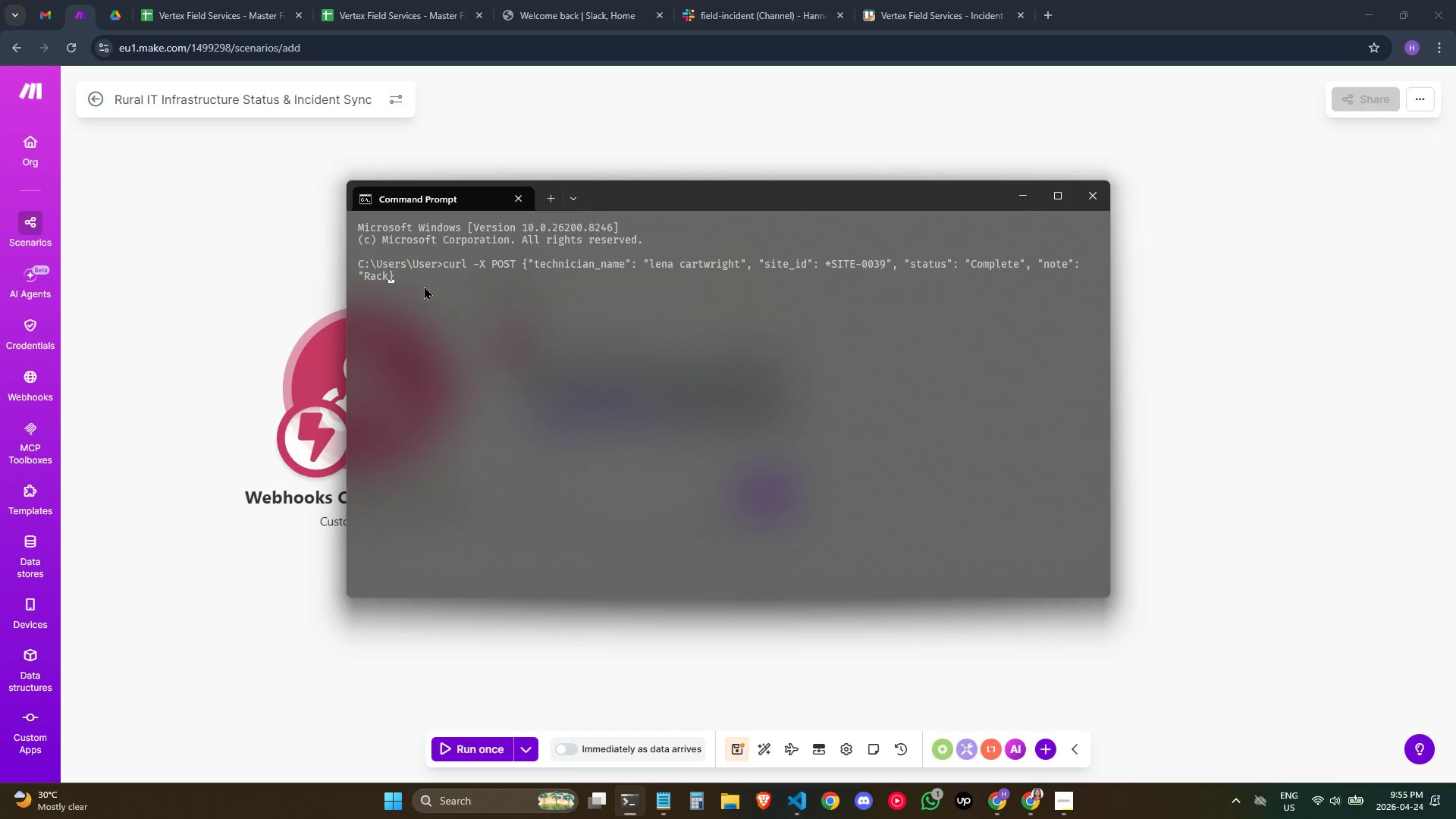 
hold_key(key=ArrowLeft, duration=0.61)
 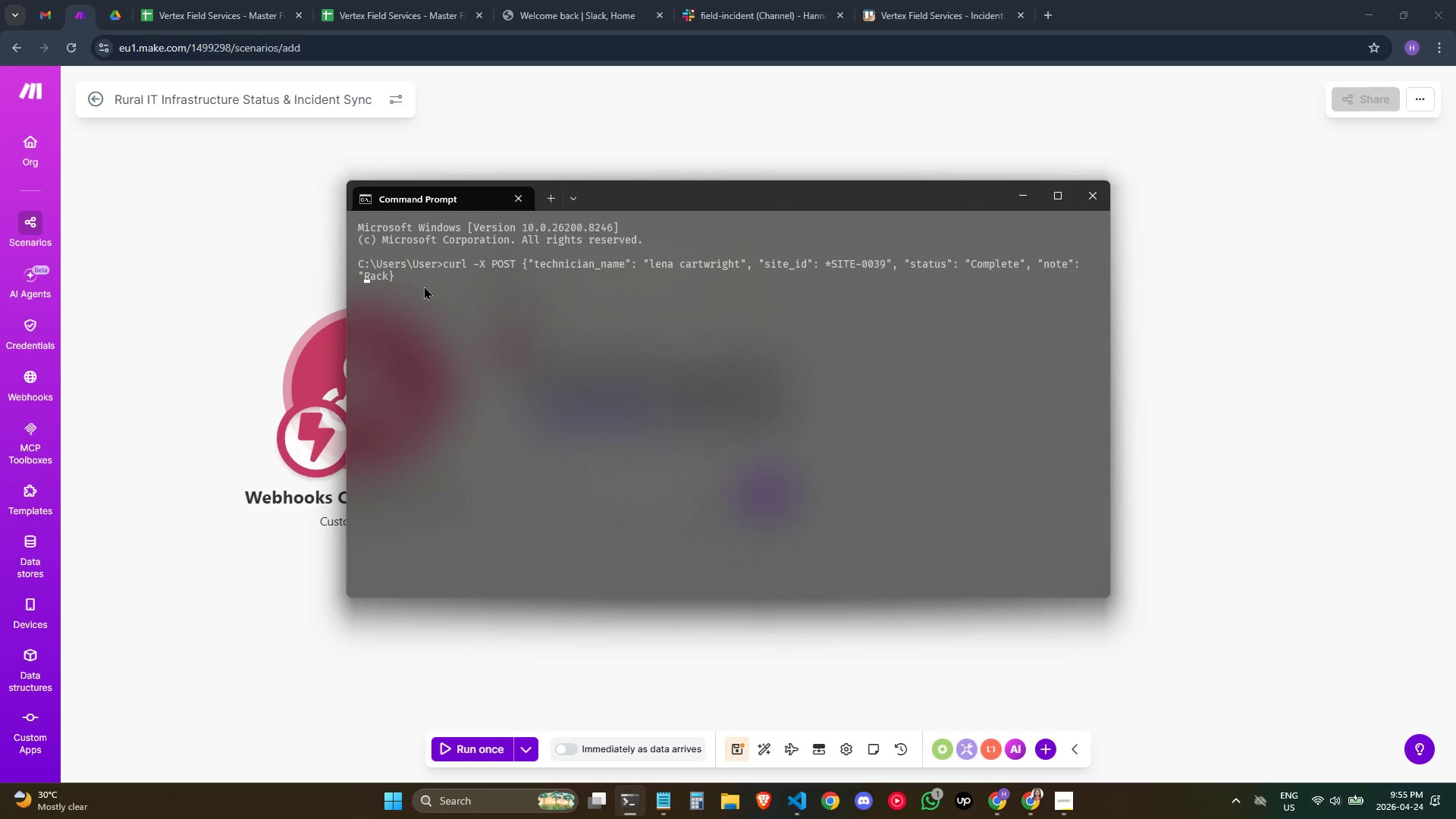 
key(ArrowRight)
 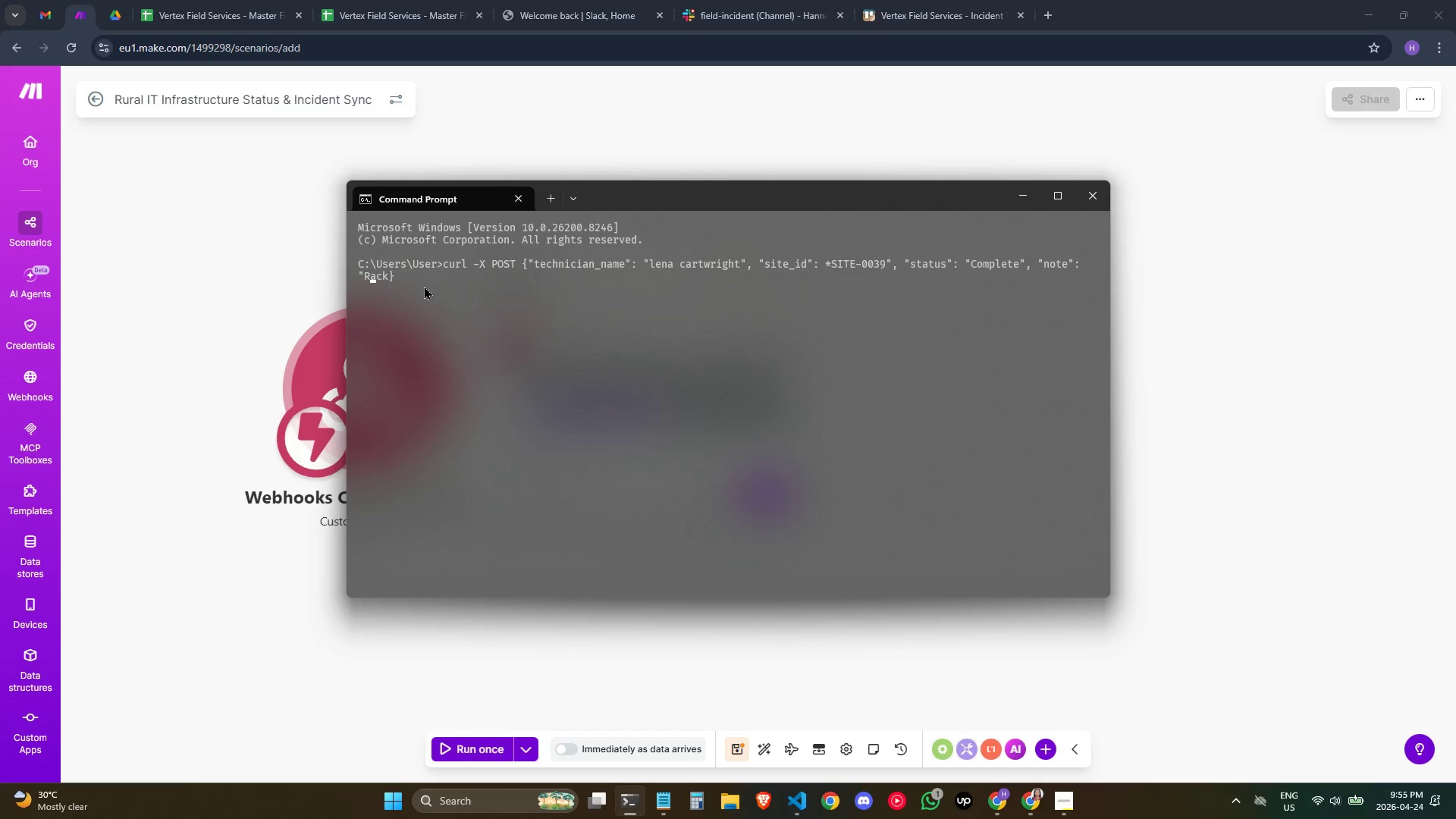 
key(ArrowRight)
 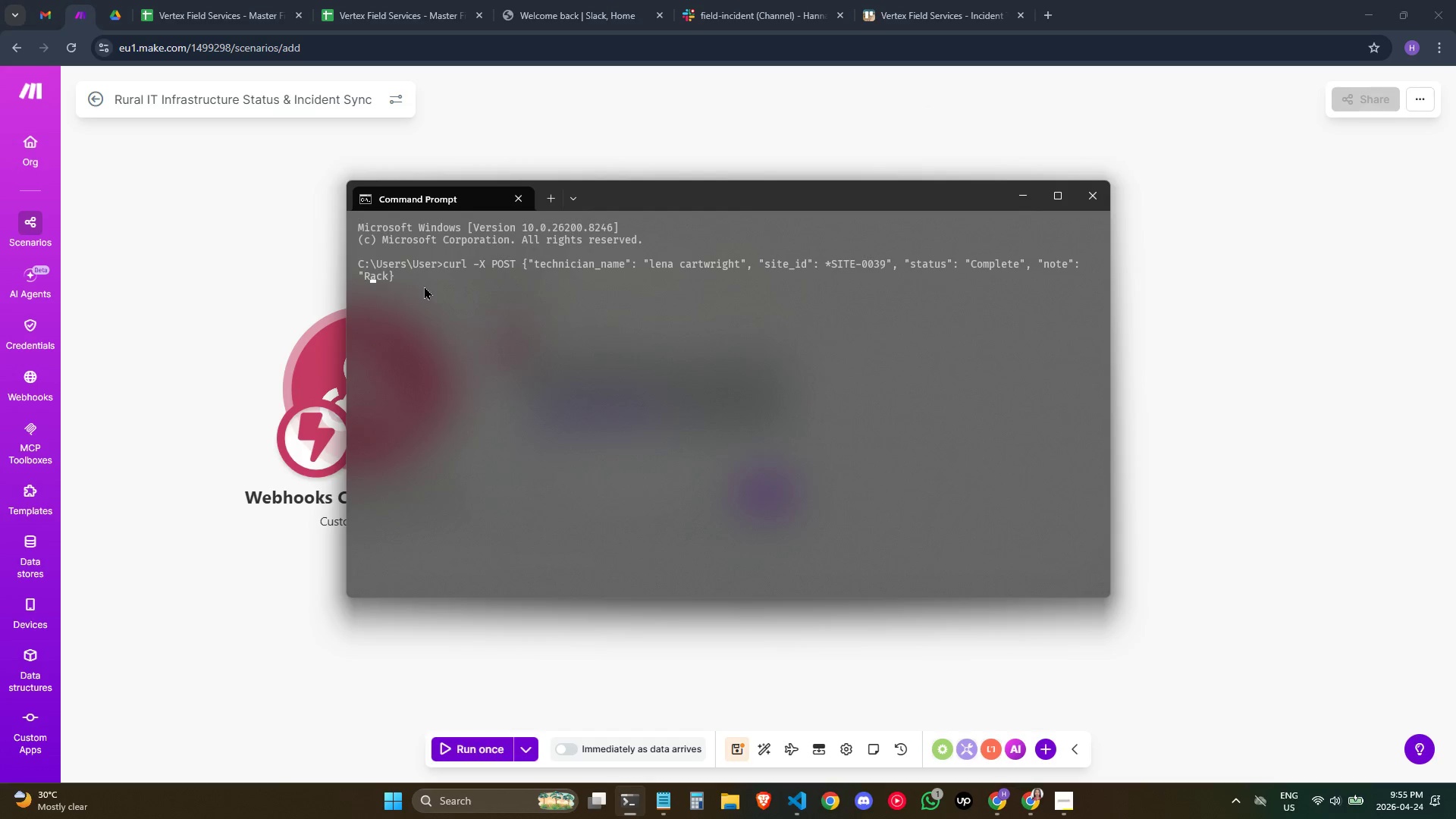 
key(ArrowRight)
 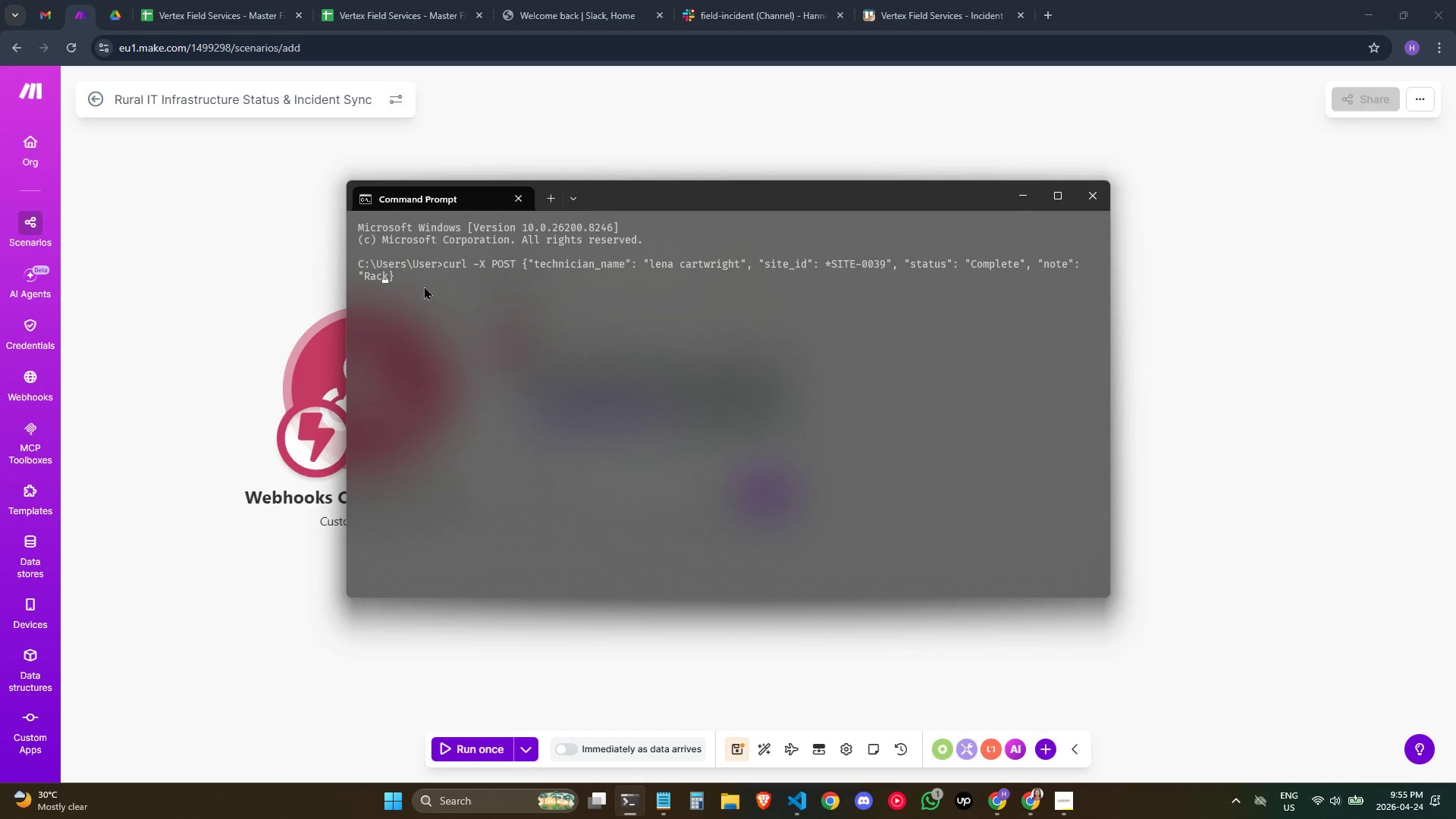 
key(ArrowRight)
 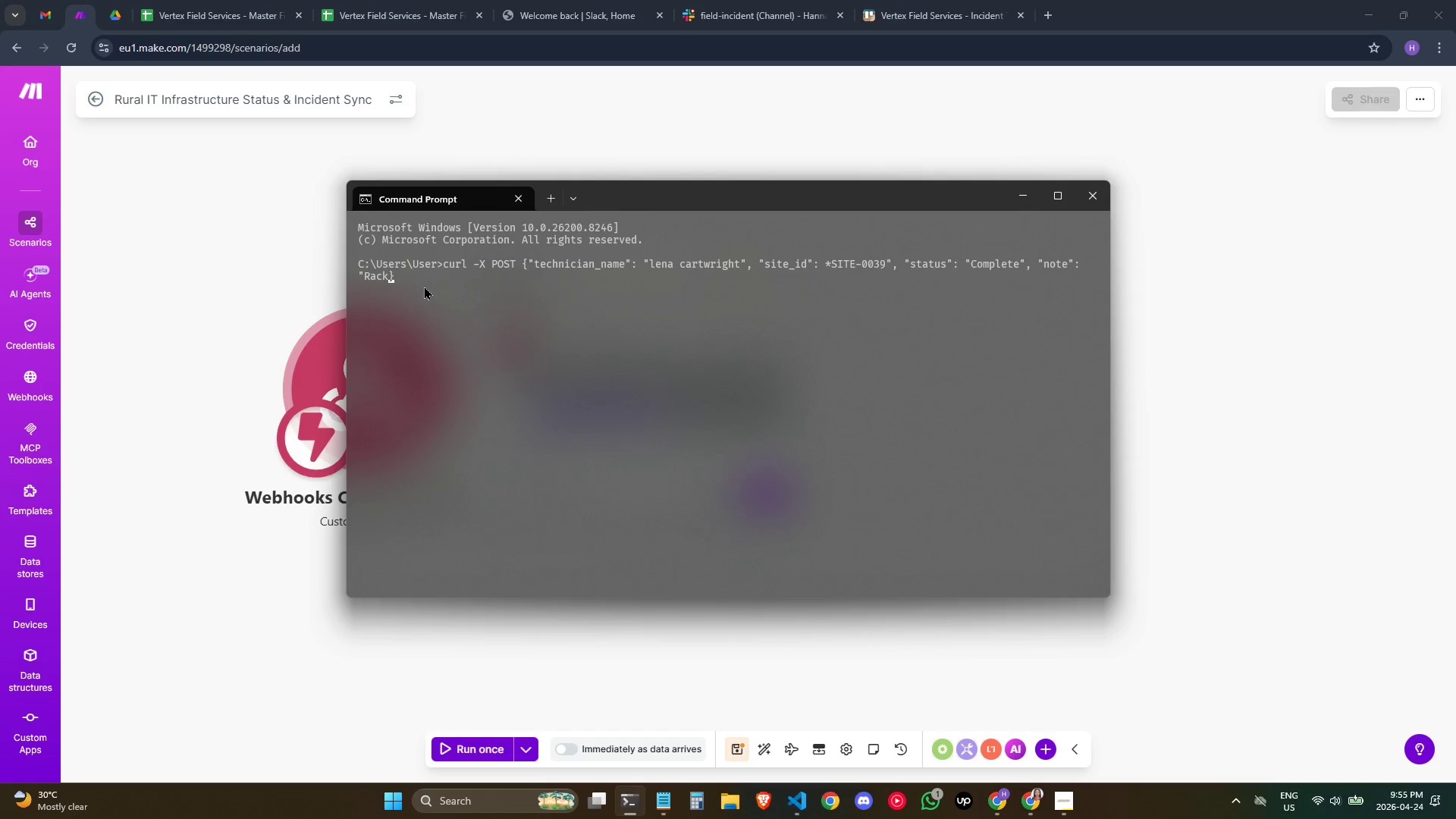 
key(ArrowRight)
 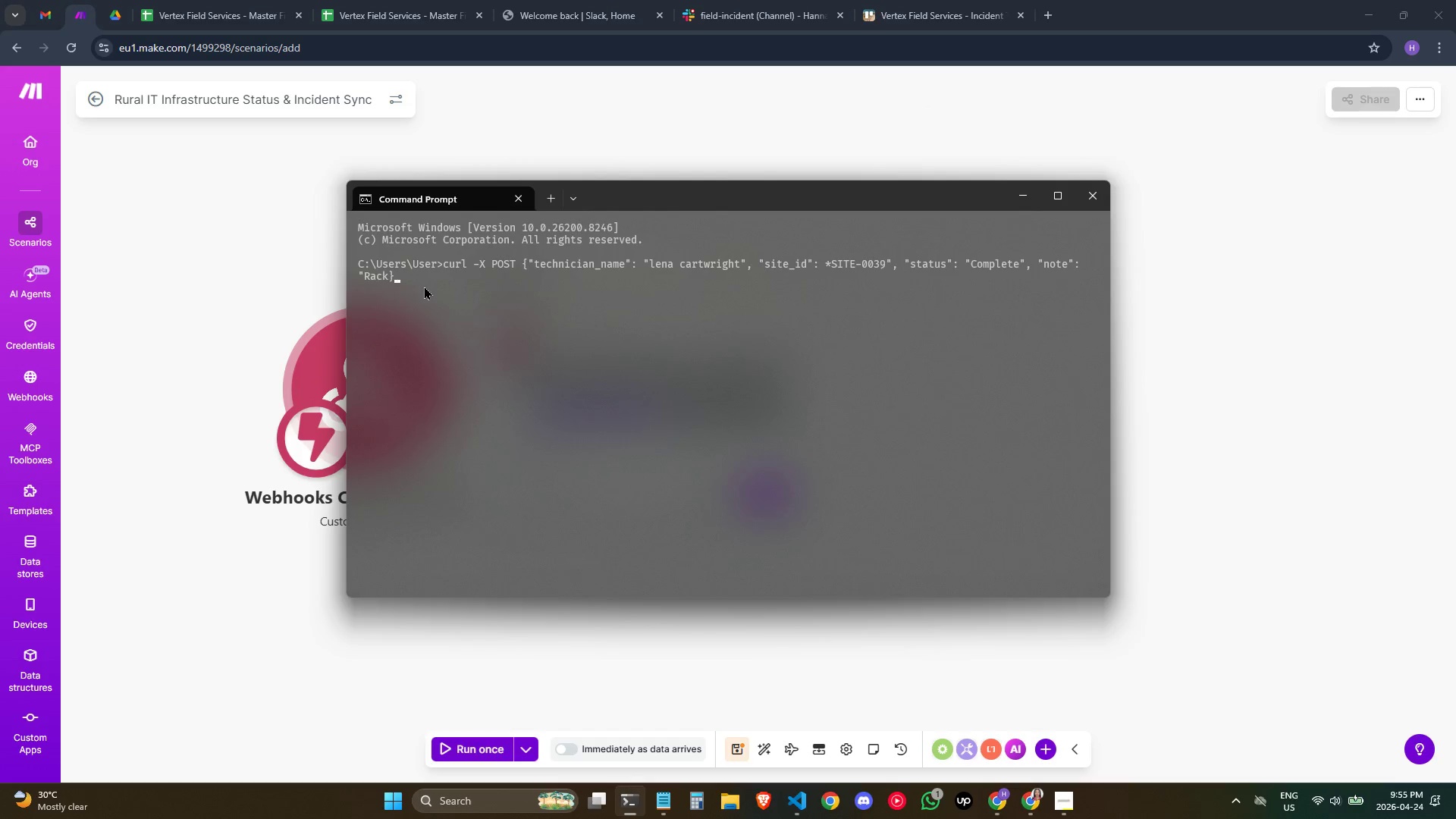 
key(ArrowRight)
 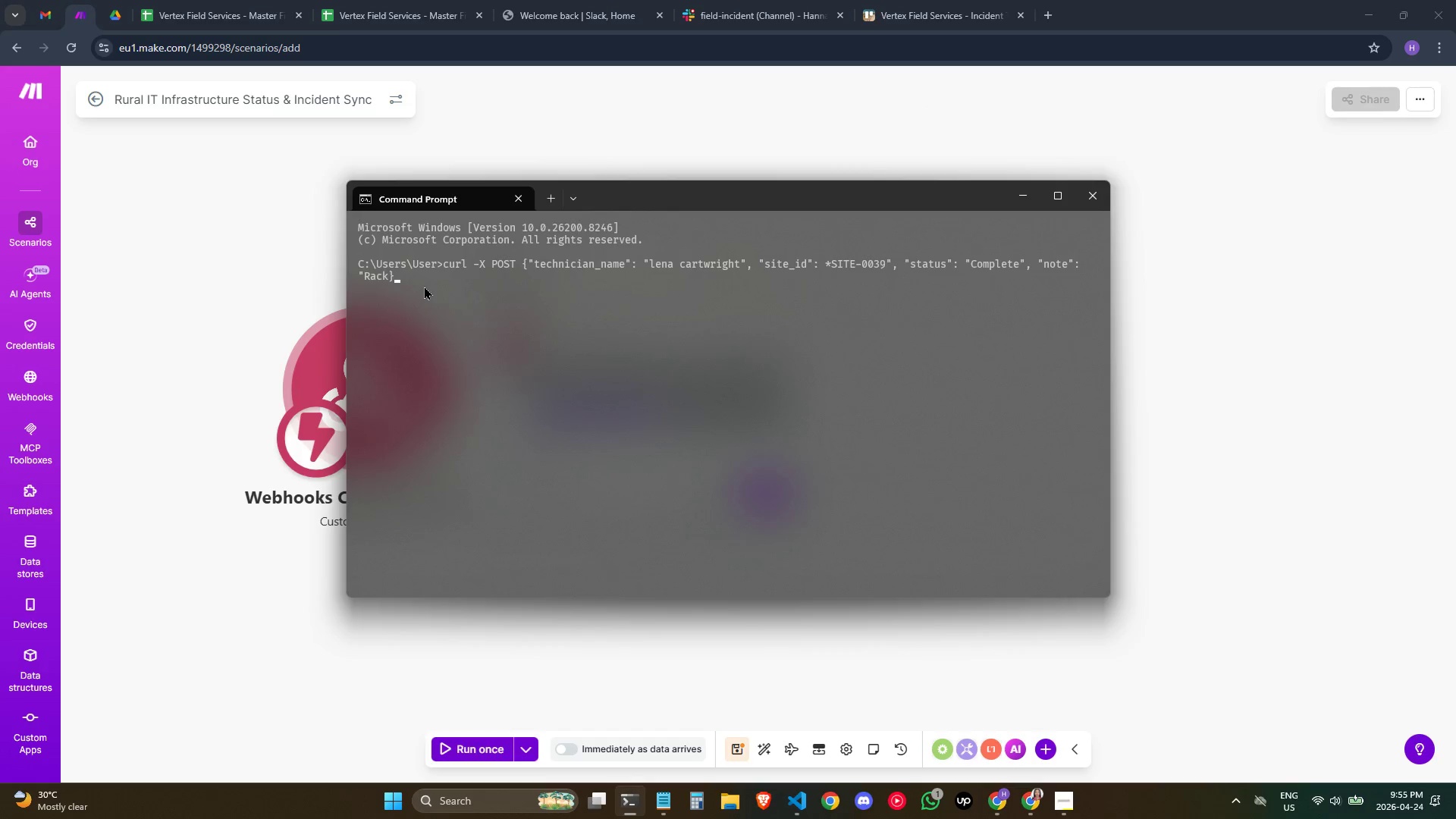 
hold_key(key=ControlLeft, duration=0.52)
 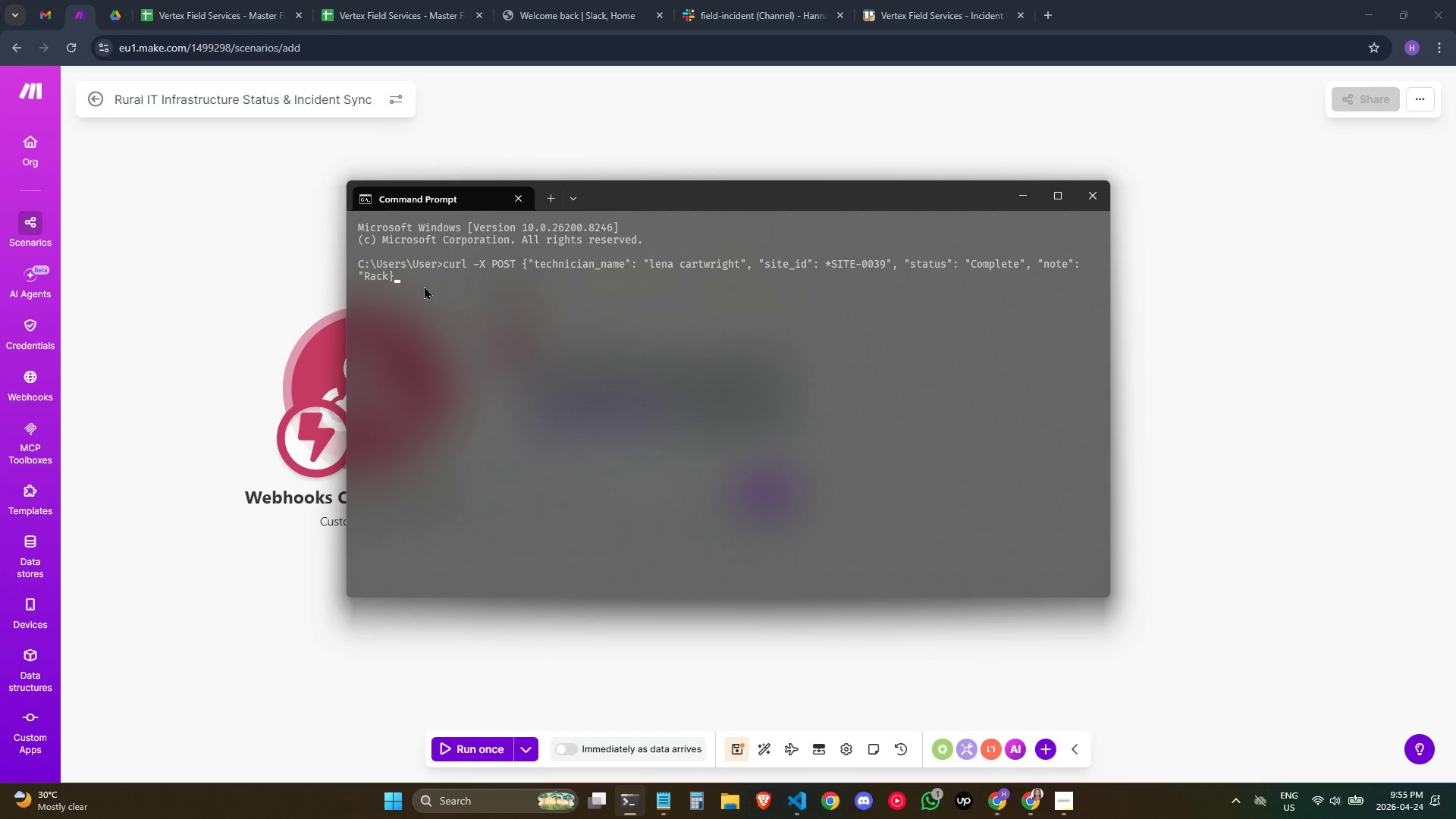 
key(Control+Shift+ShiftLeft)
 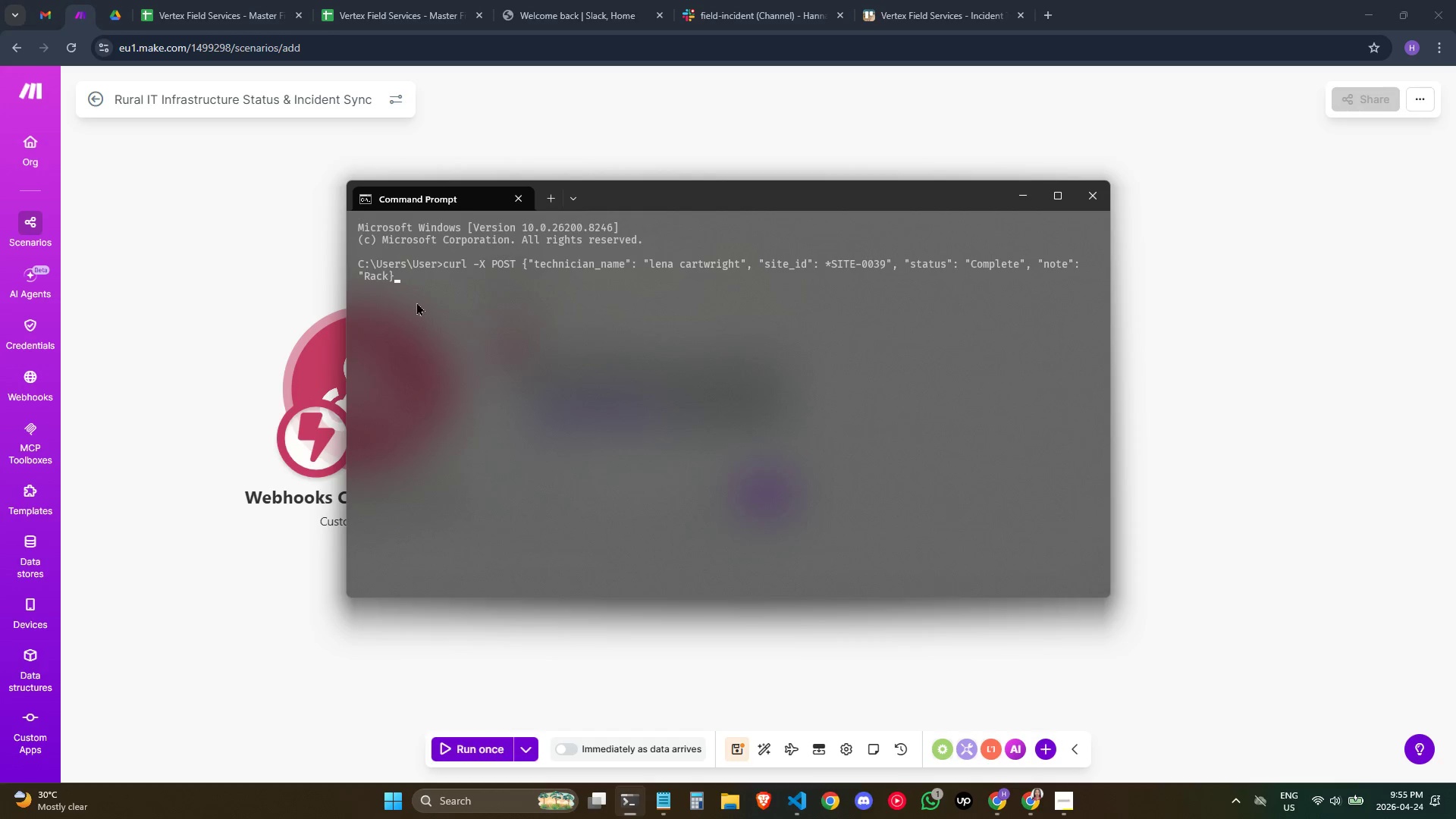 
left_click_drag(start_coordinate=[403, 281], to_coordinate=[442, 262])
 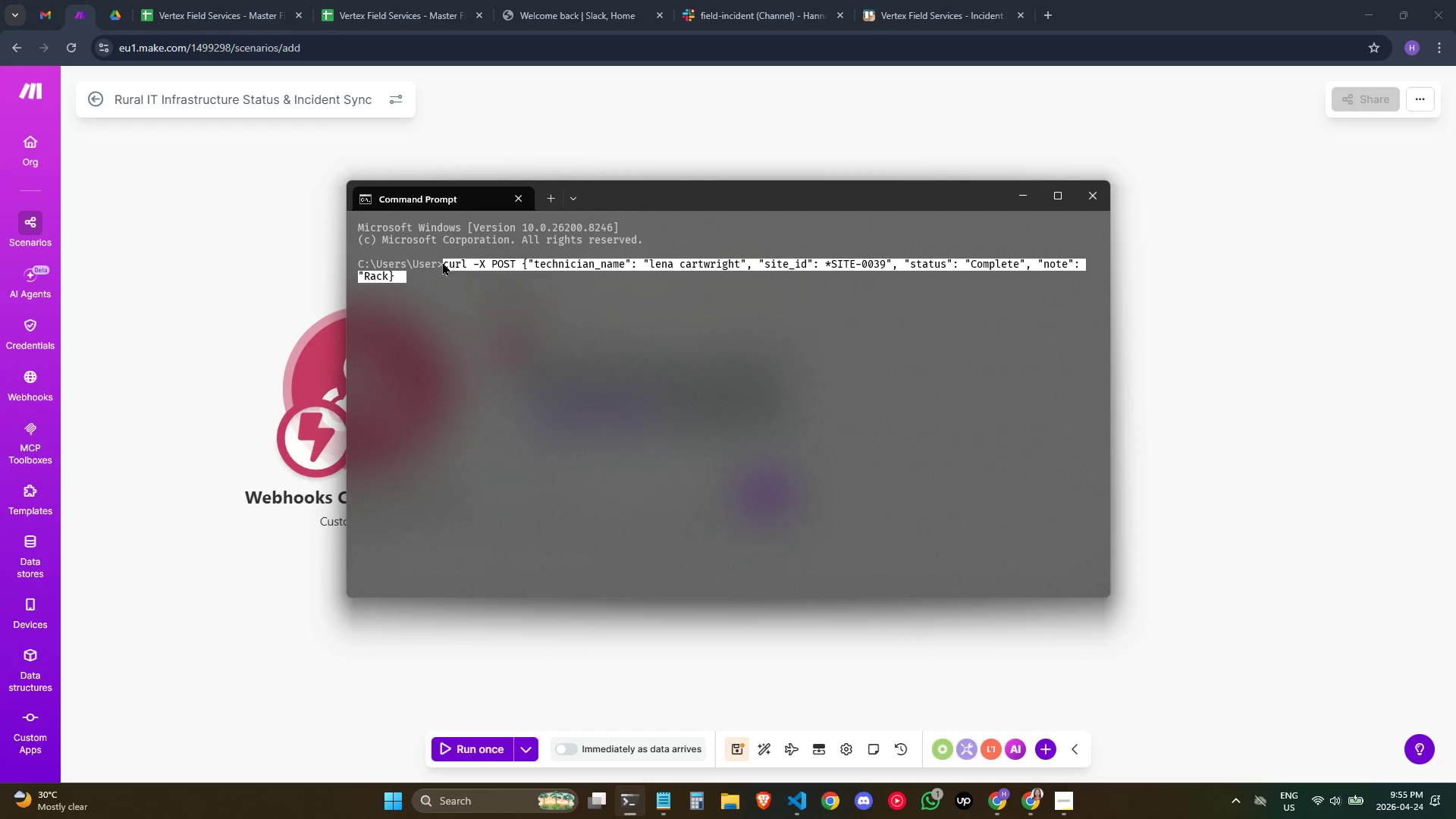 
key(Control+Shift+C)
 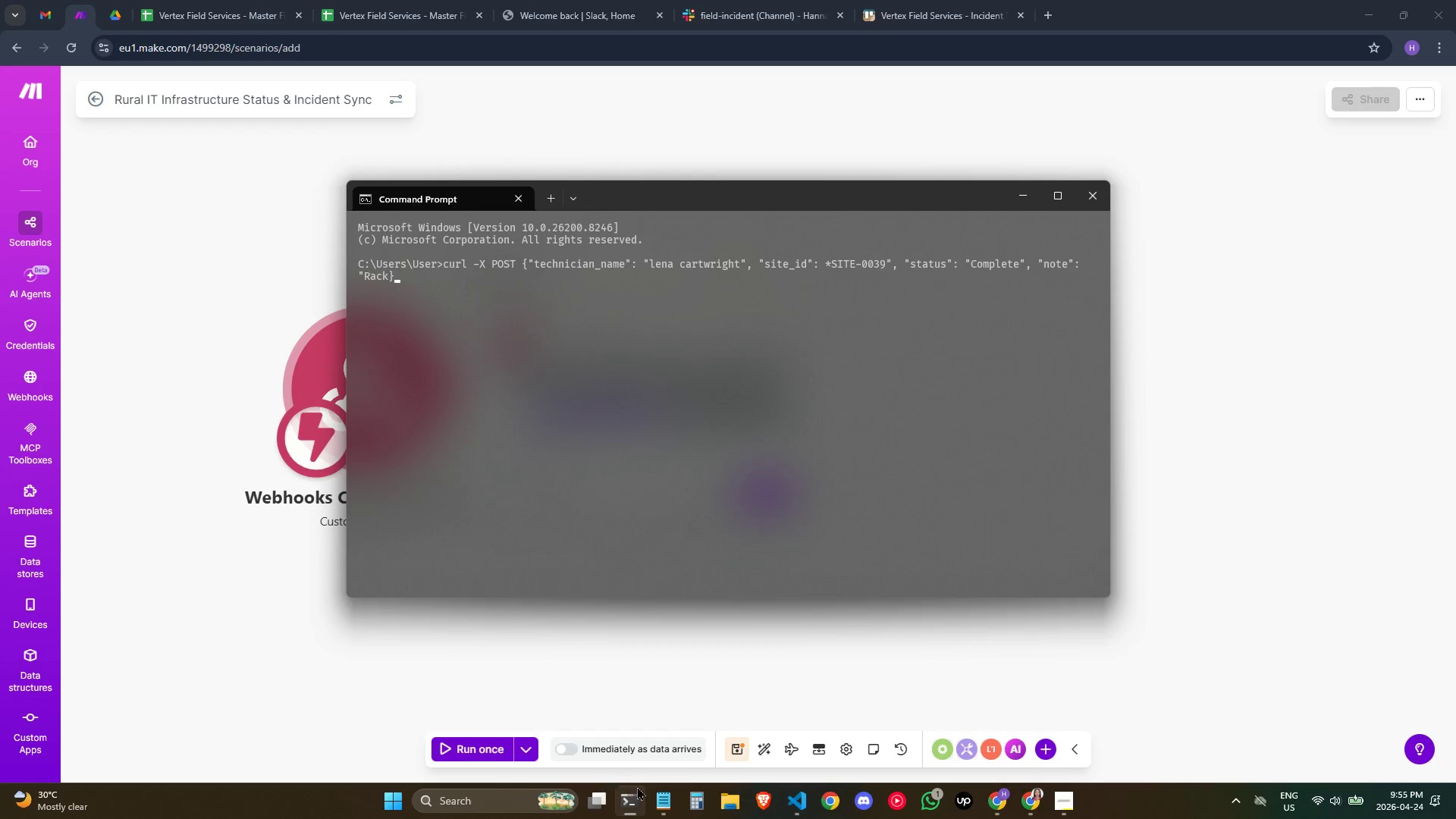 
left_click([663, 797])
 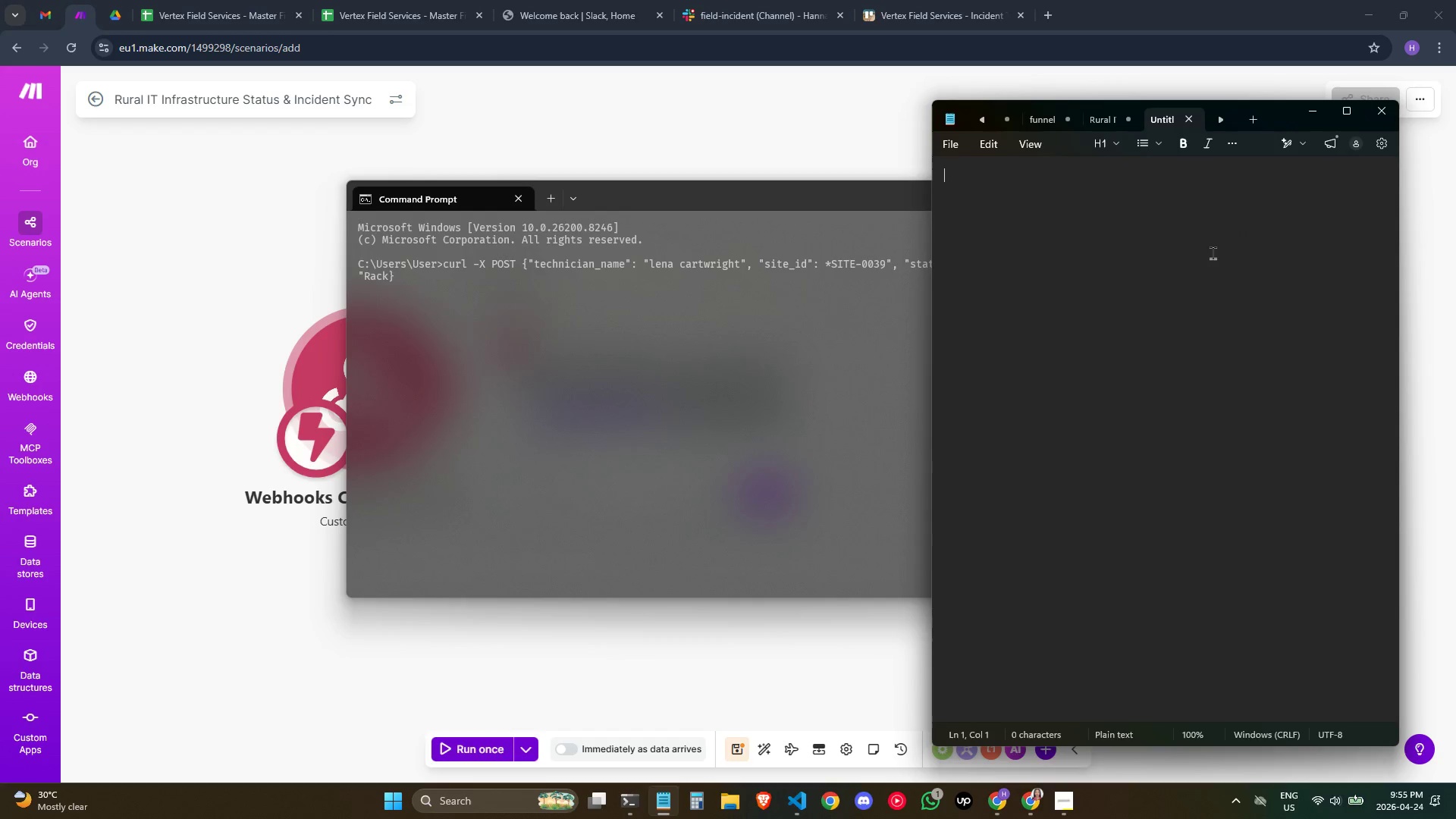 
left_click([1220, 242])
 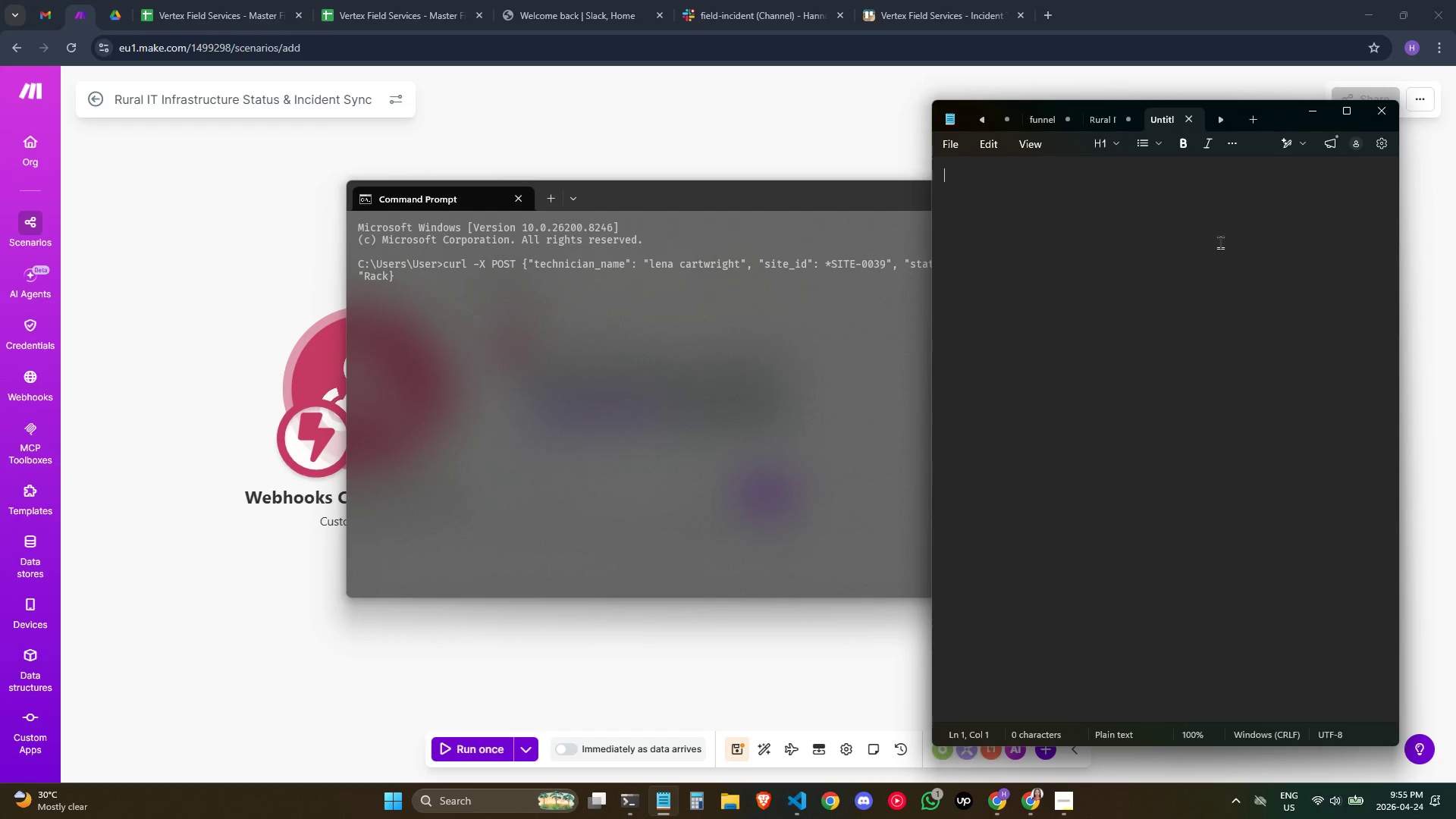 
key(Control+V)
 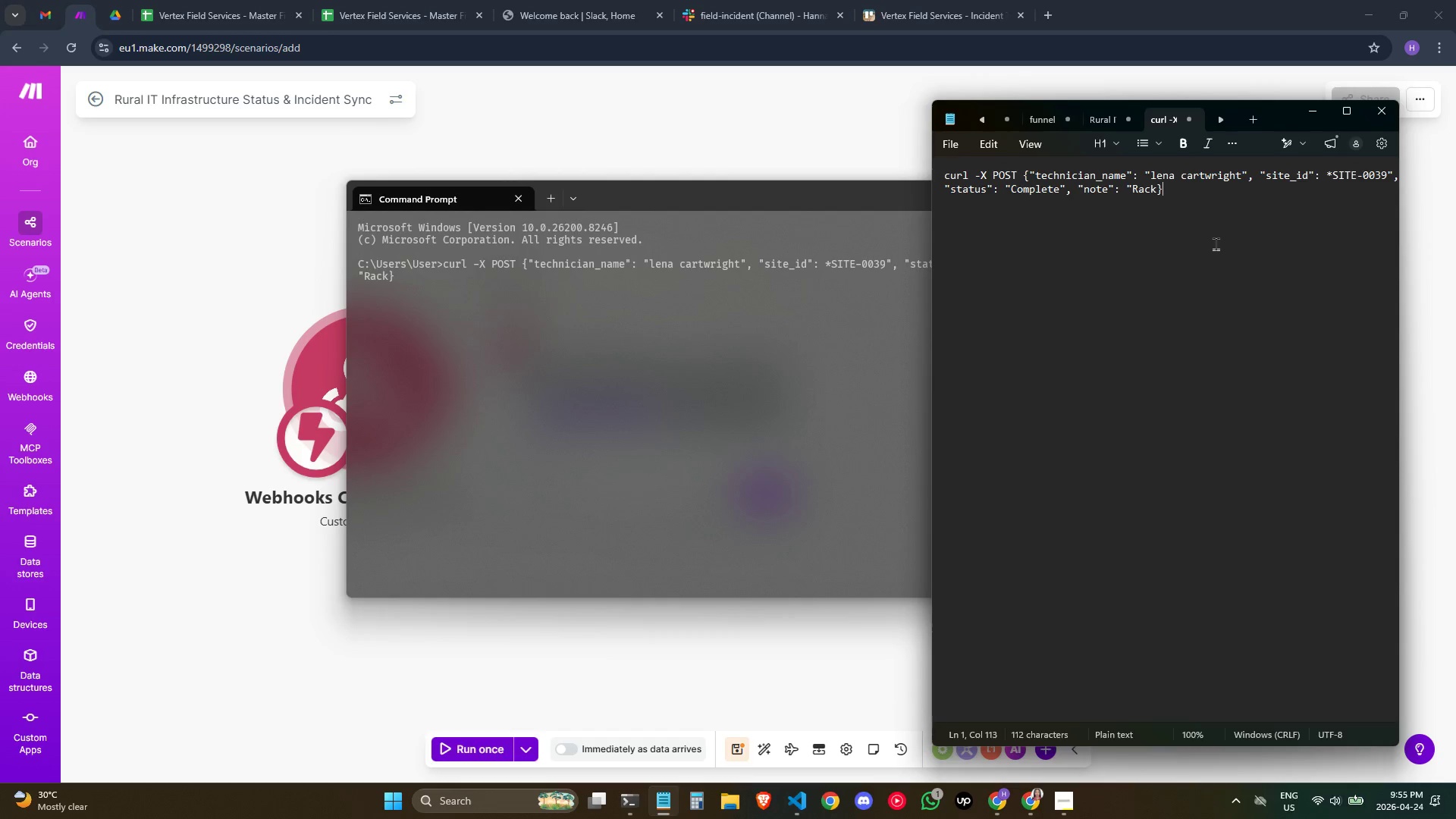 
key(ArrowUp)
 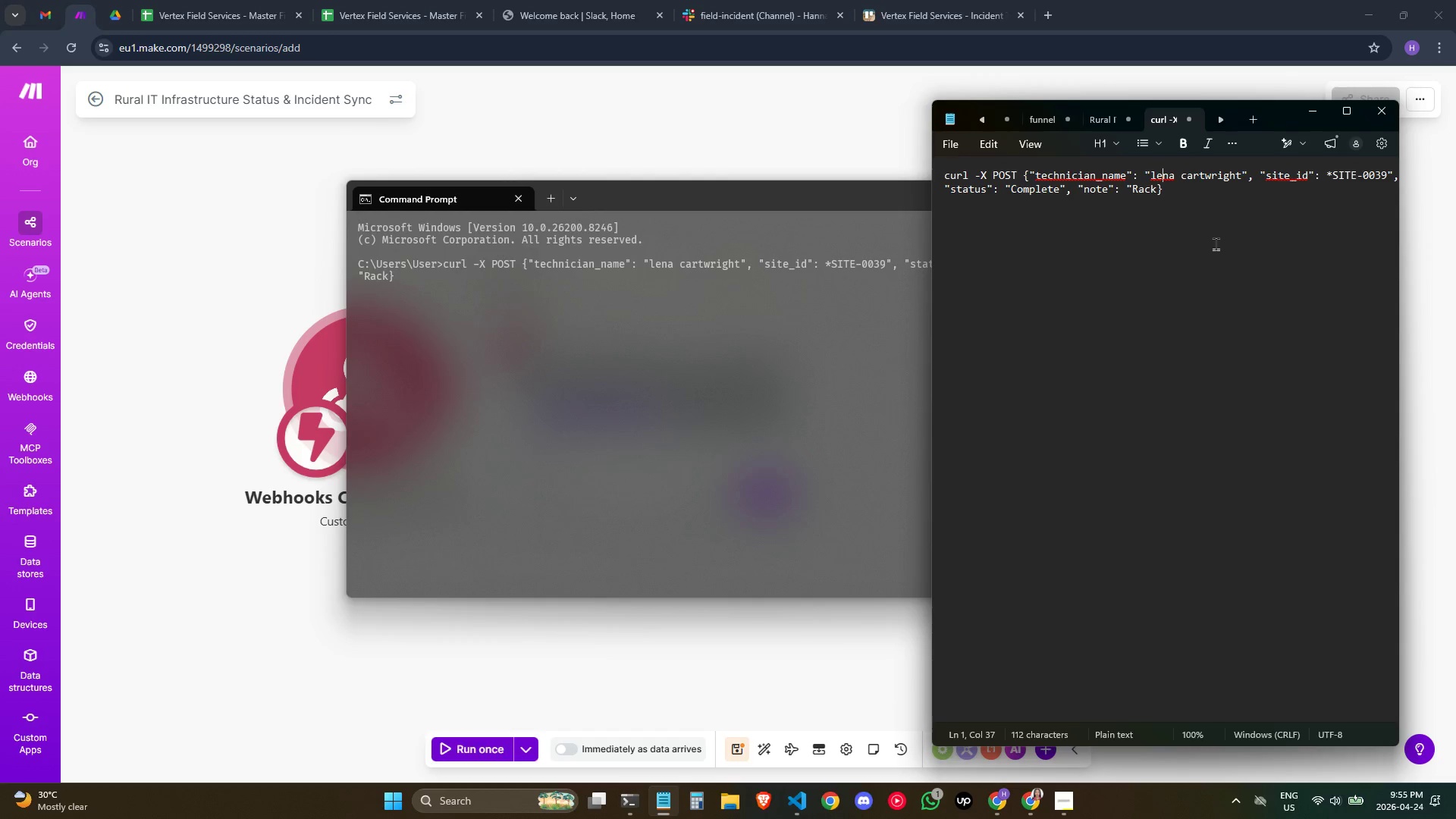 
hold_key(key=ArrowLeft, duration=0.84)
 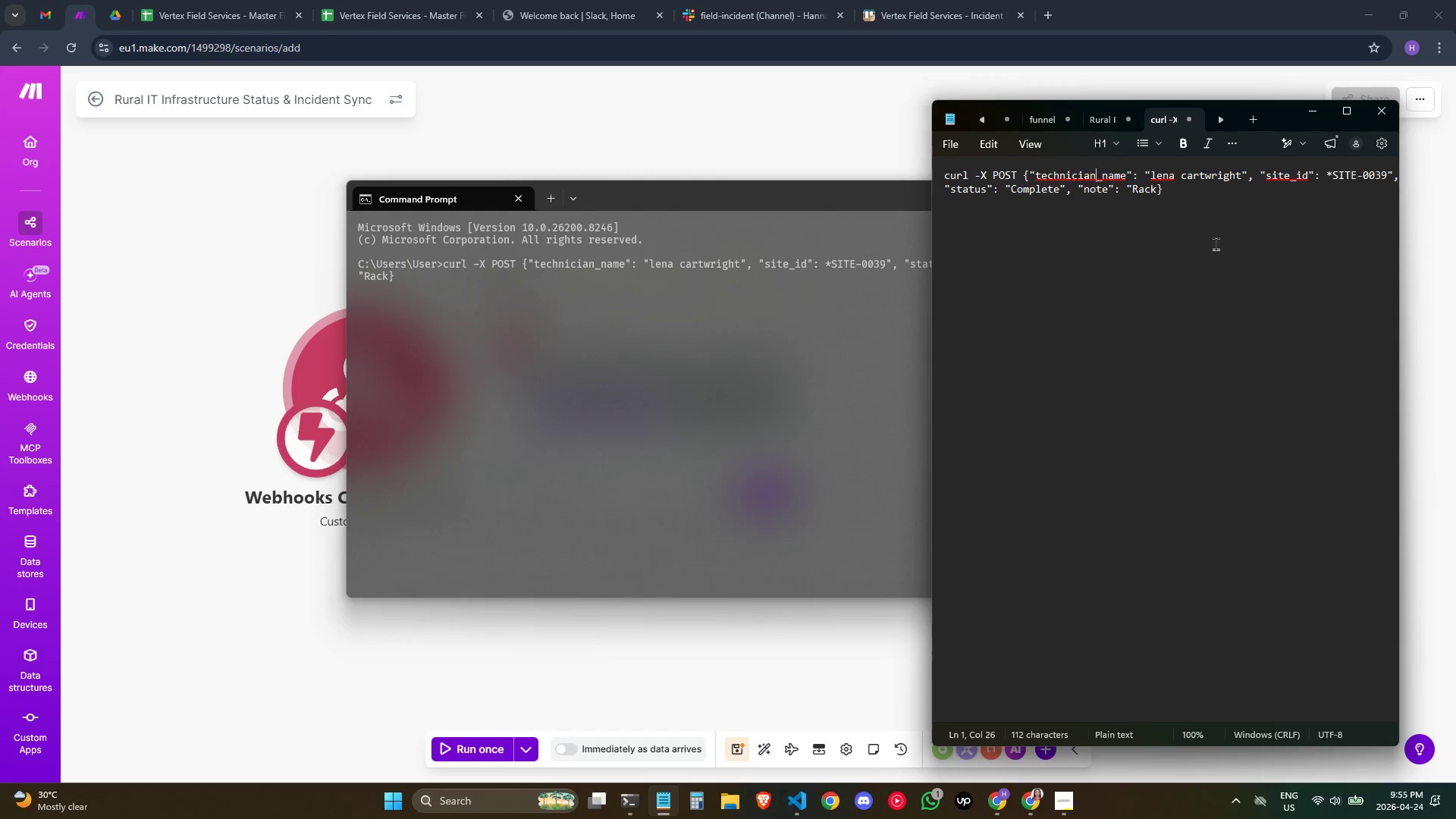 
key(ArrowLeft)
 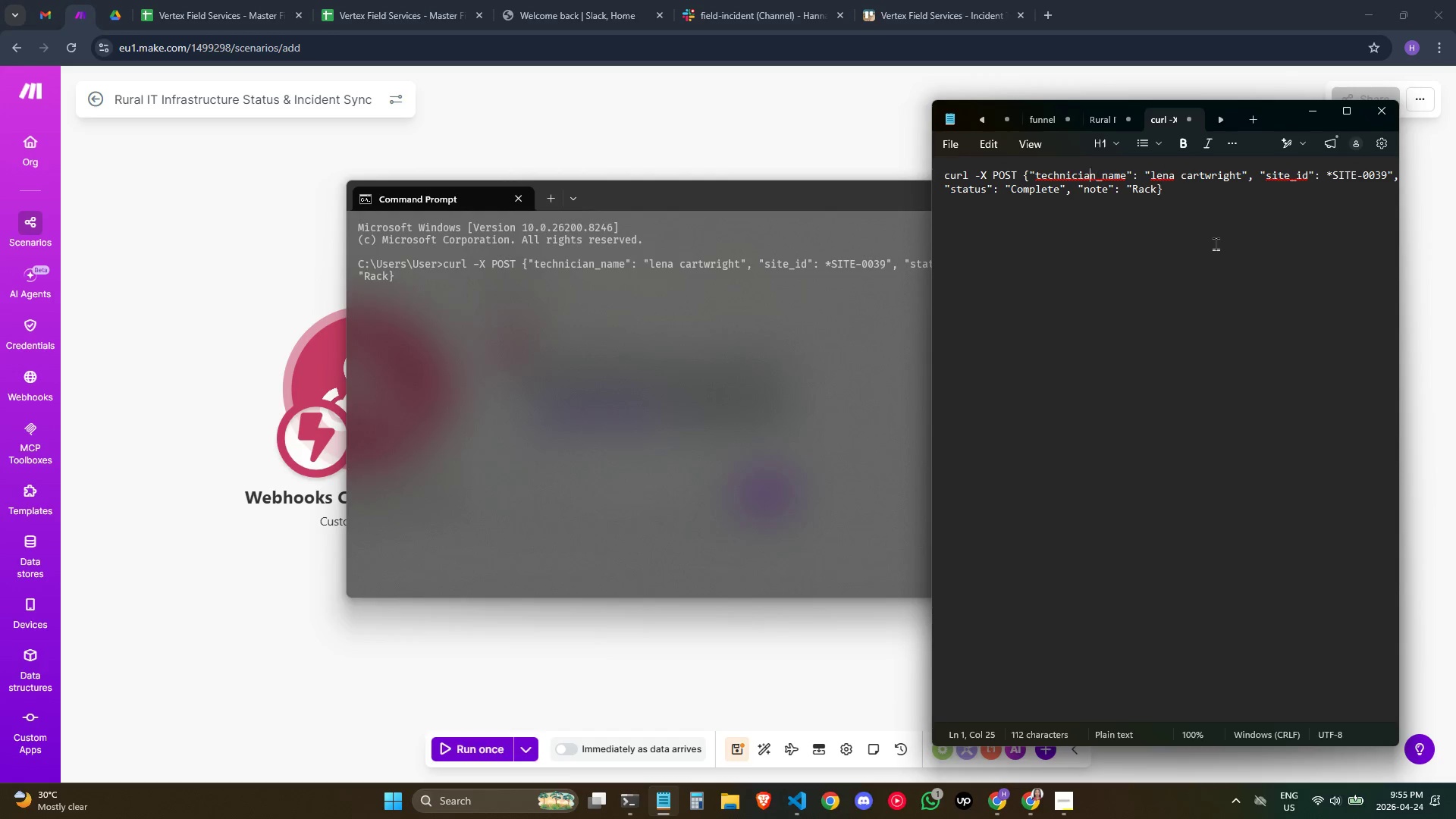 
hold_key(key=ArrowLeft, duration=0.81)
 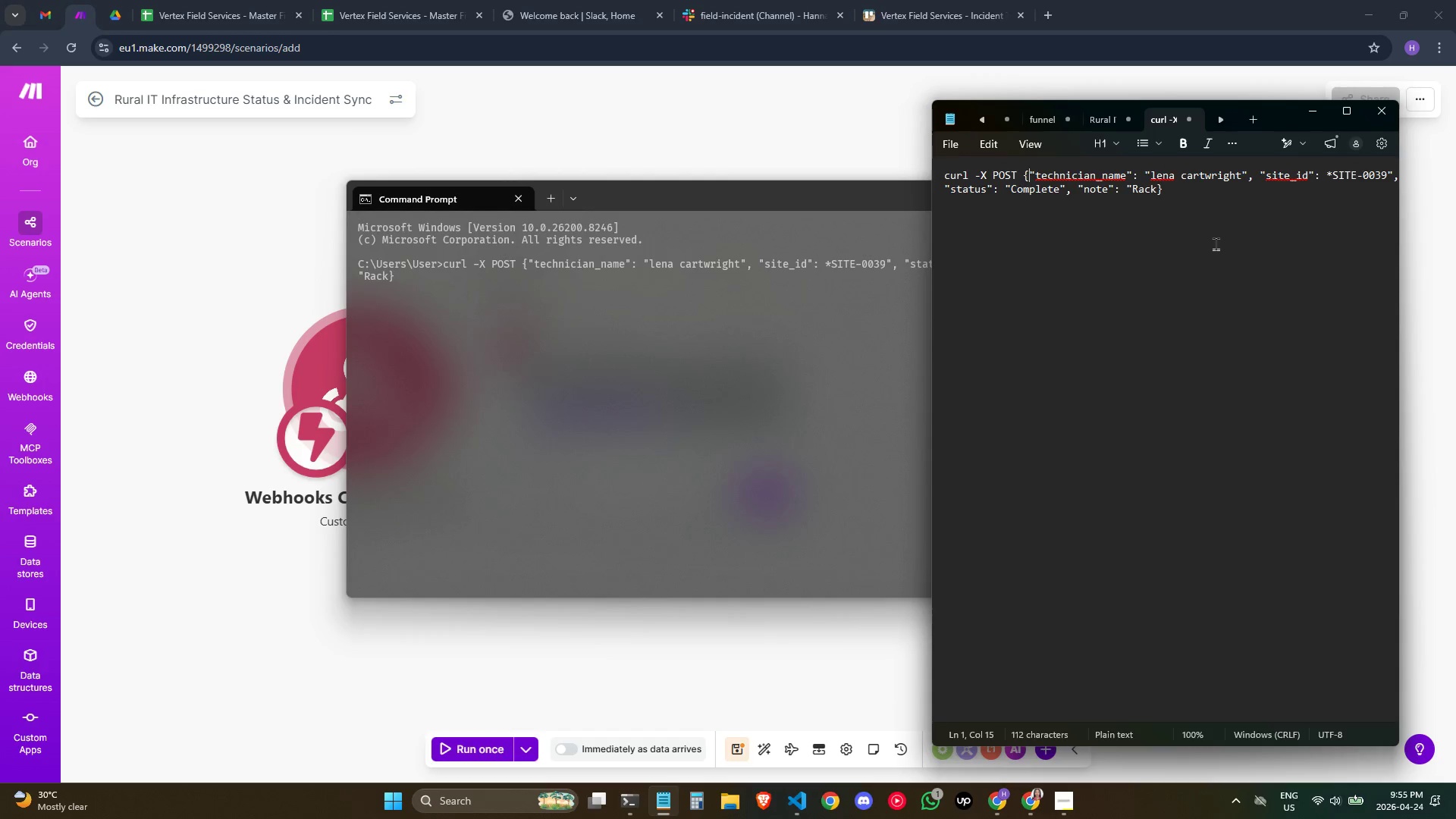 
key(ArrowLeft)
 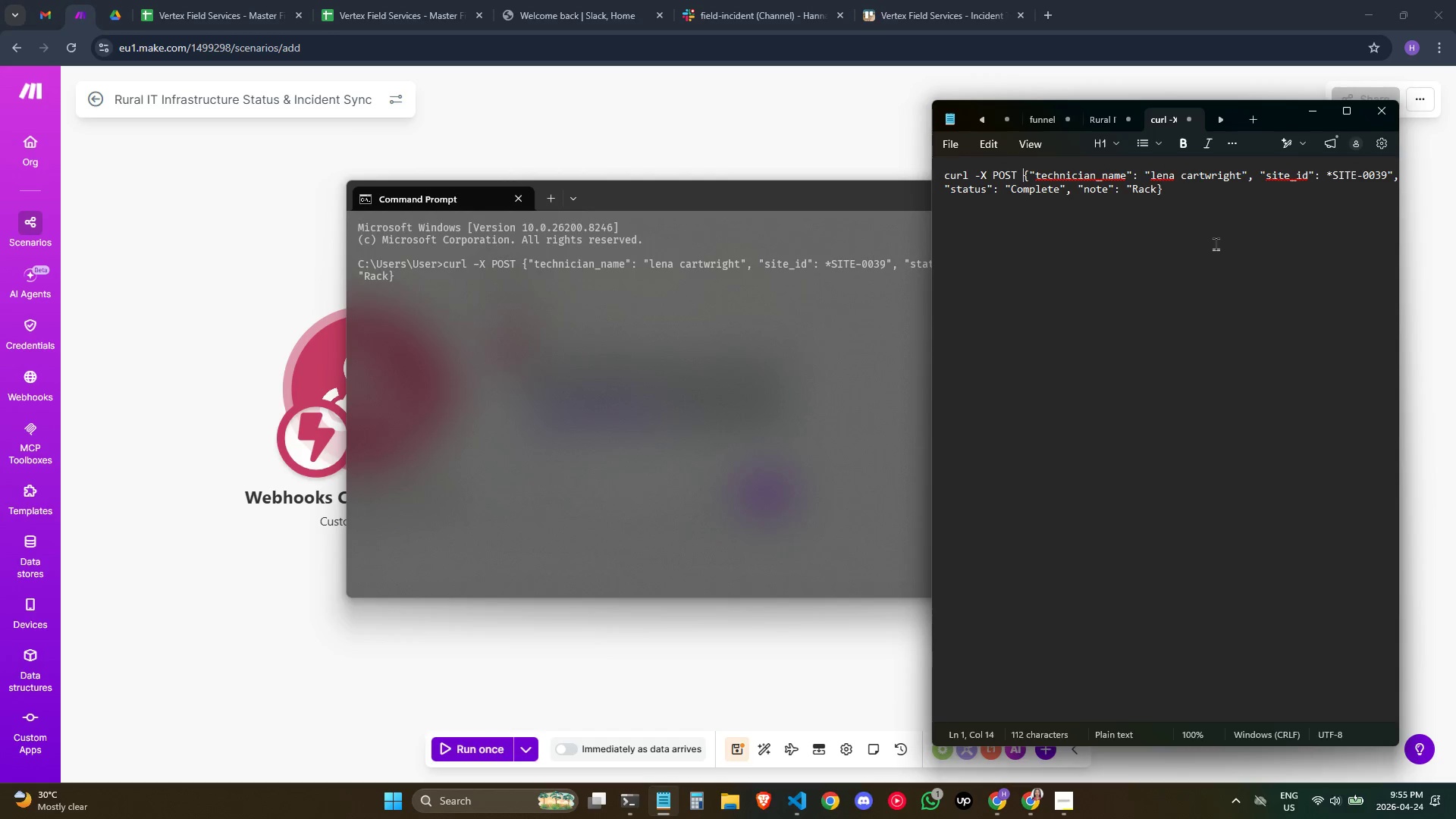 
key(ArrowLeft)
 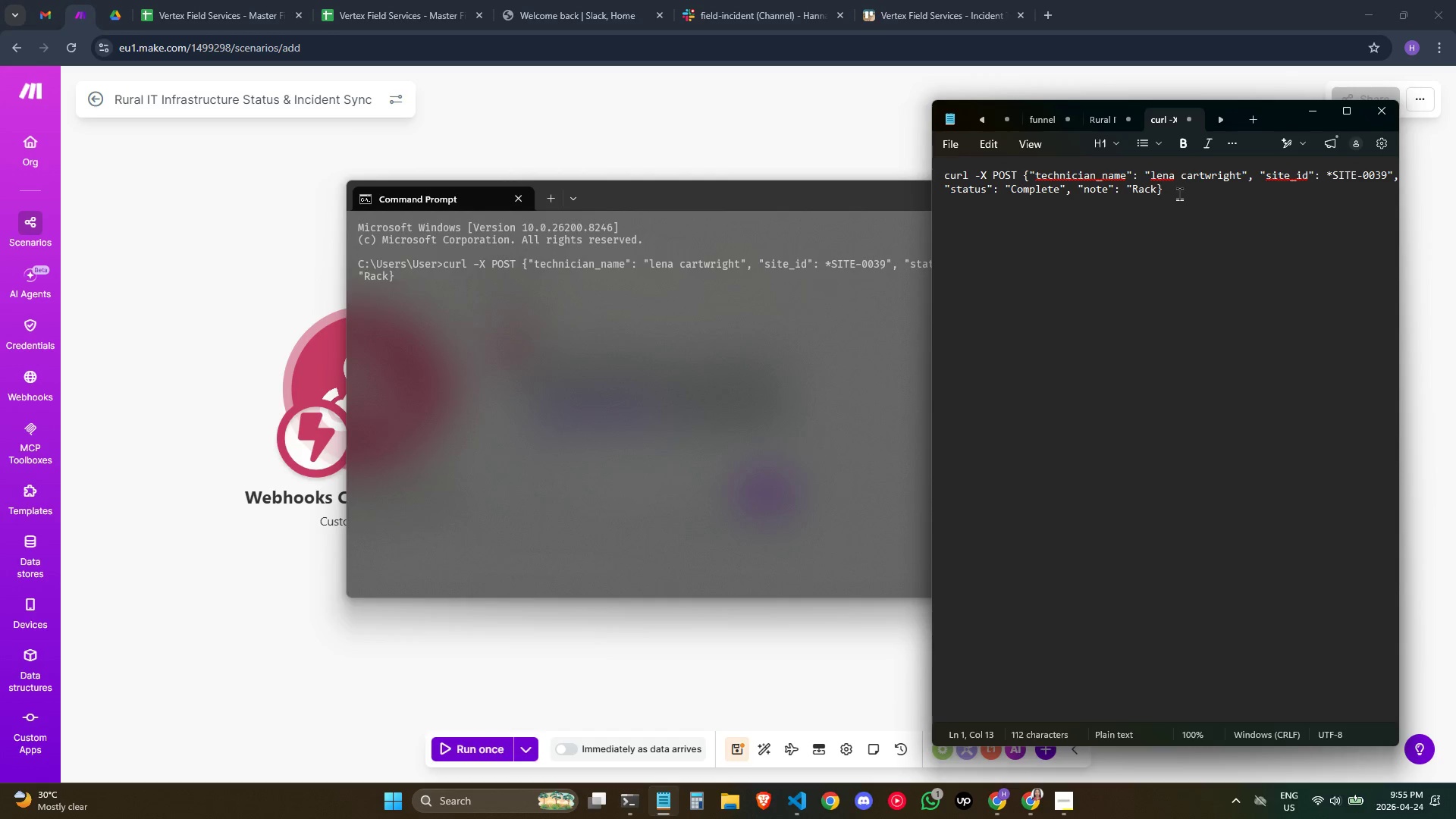 
left_click([1158, 190])
 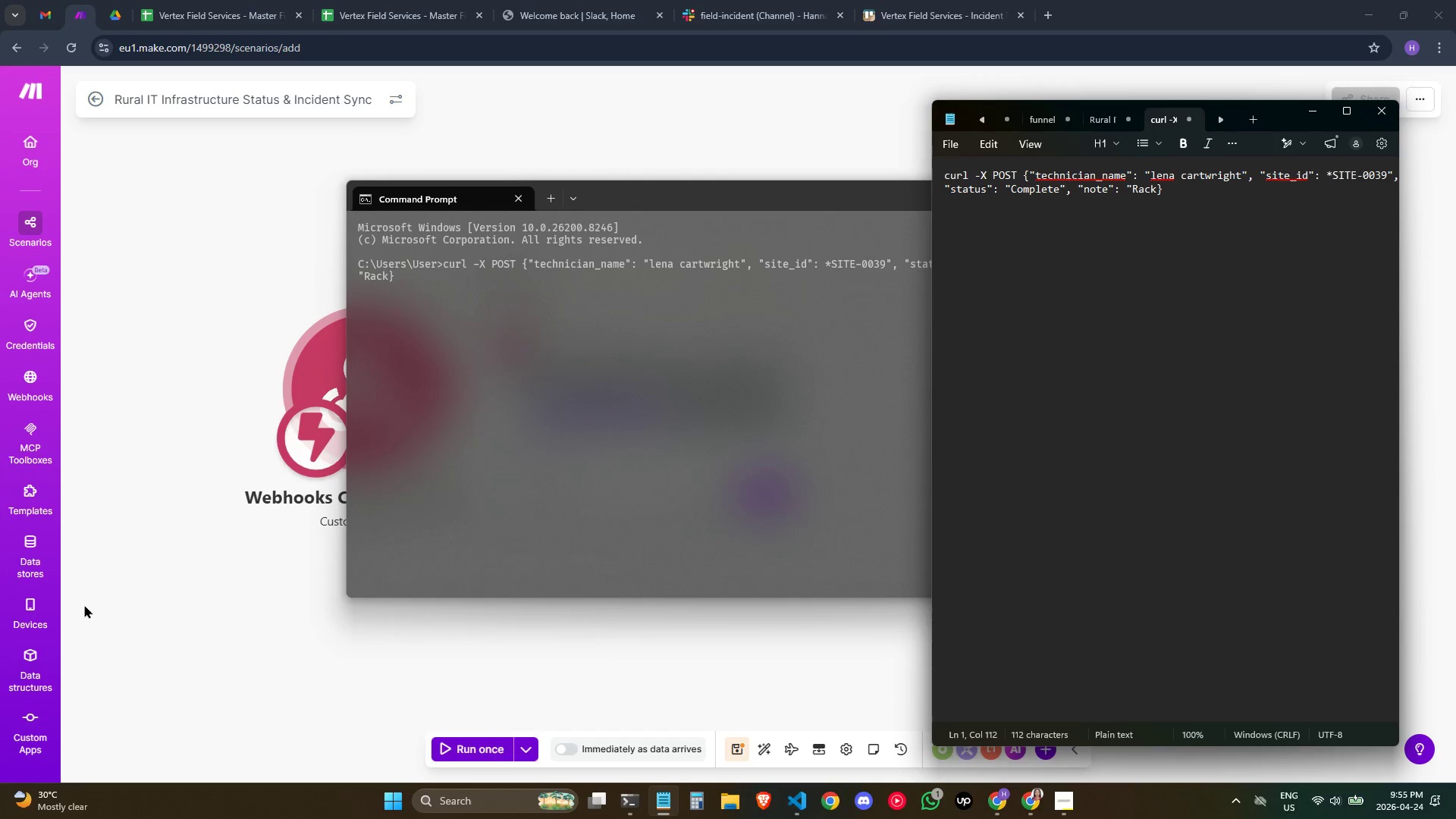 
left_click([122, 386])
 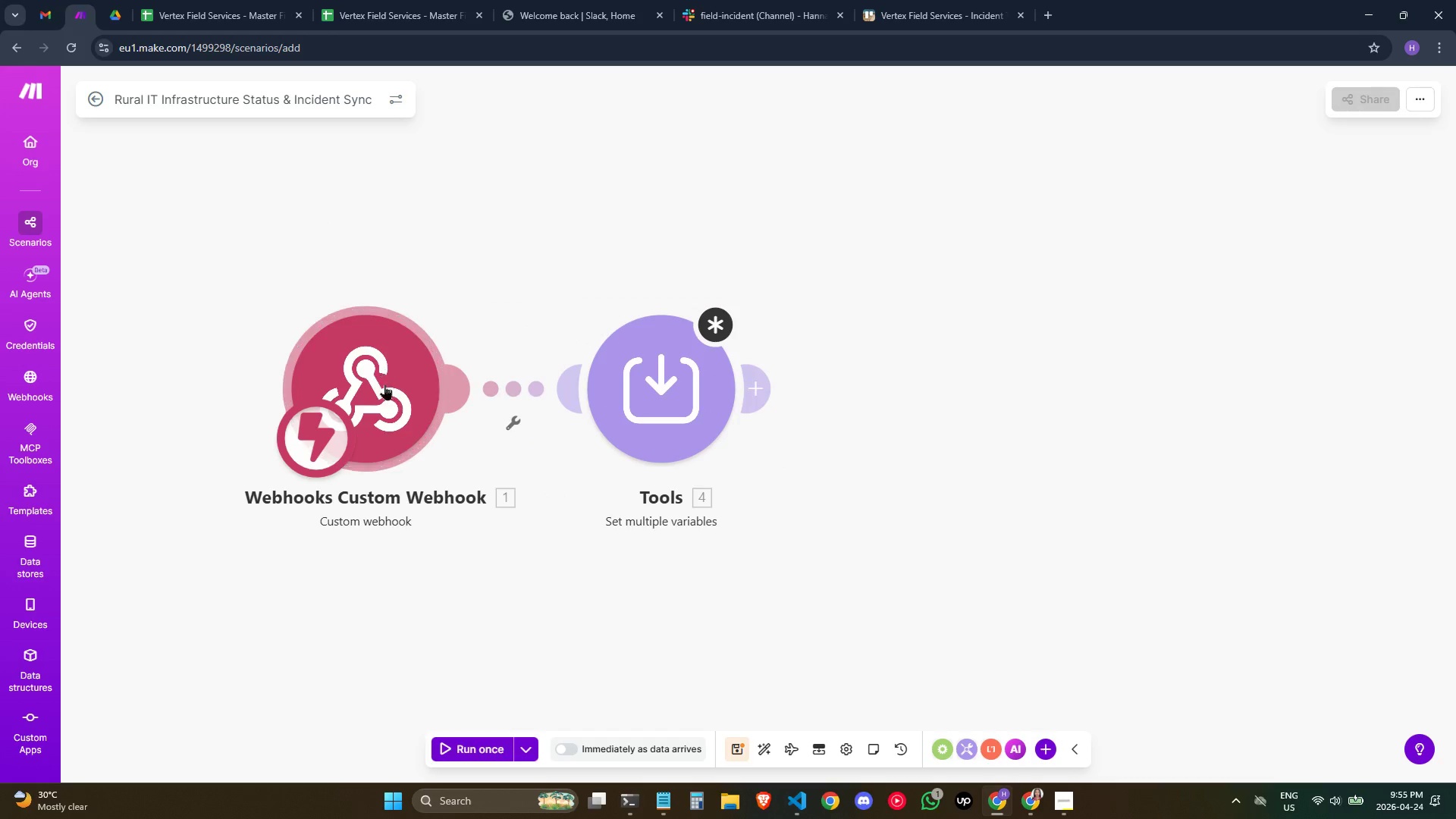 
left_click([385, 388])
 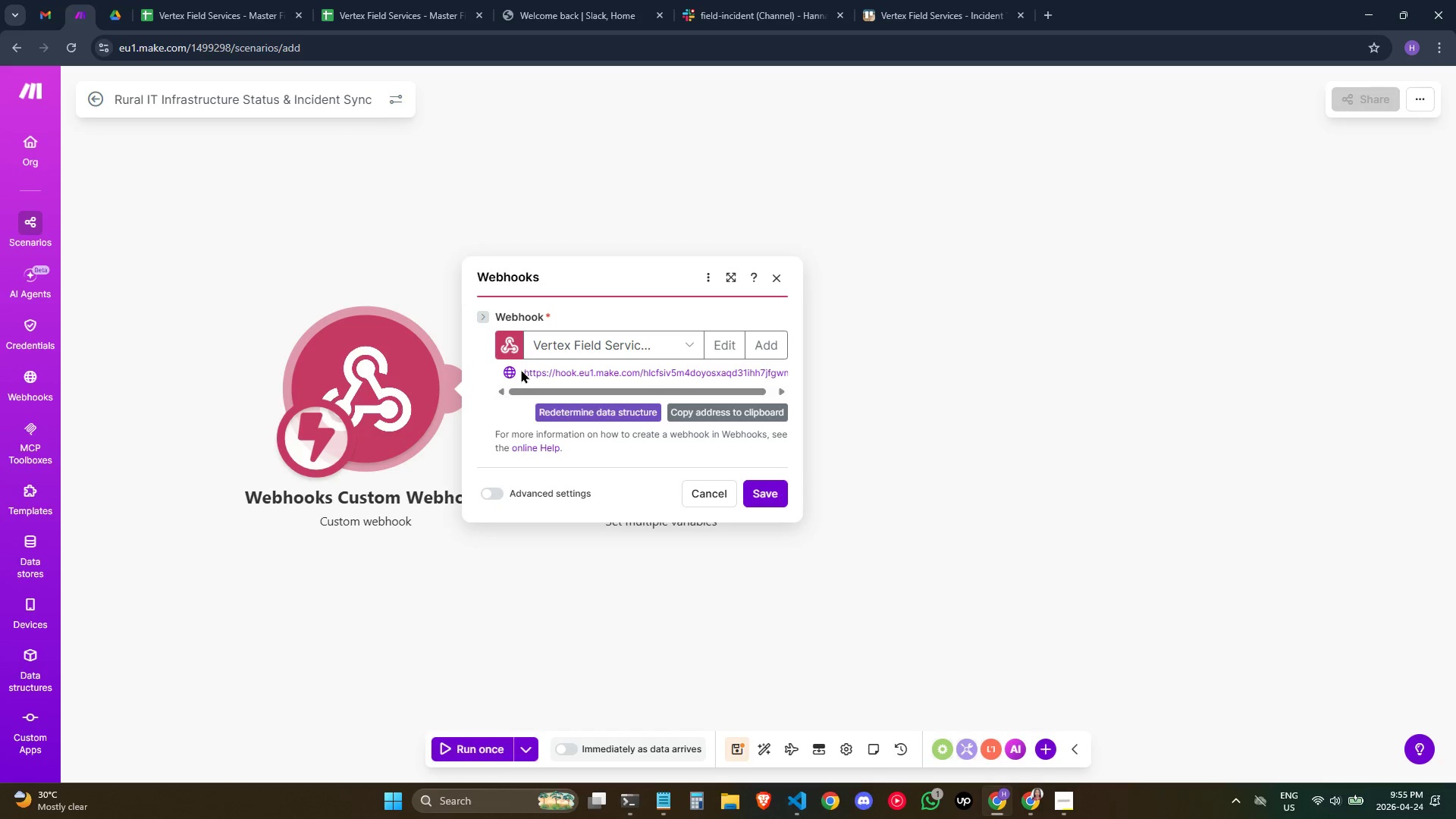 
left_click_drag(start_coordinate=[522, 372], to_coordinate=[788, 369])
 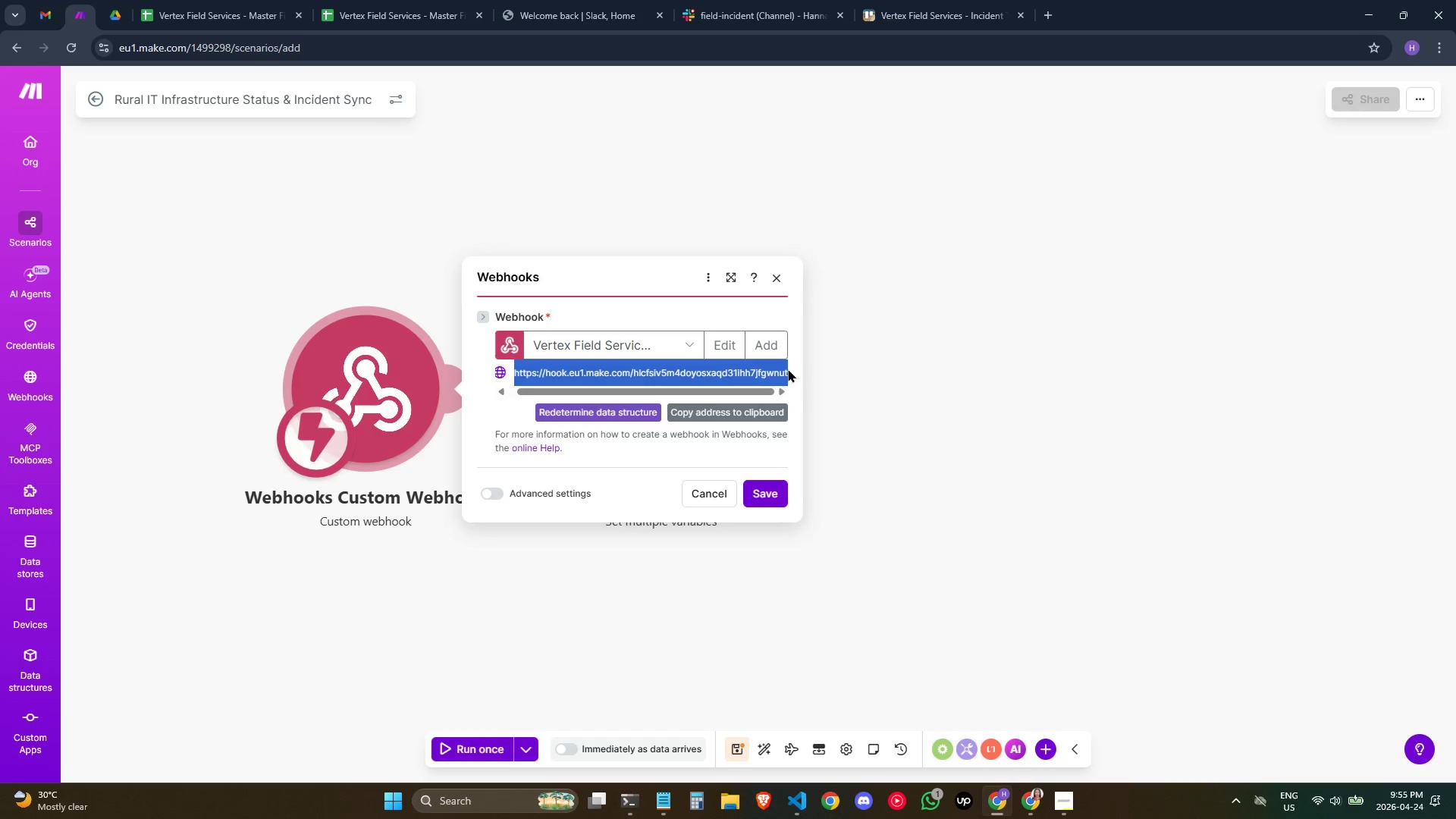 
key(Control+C)
 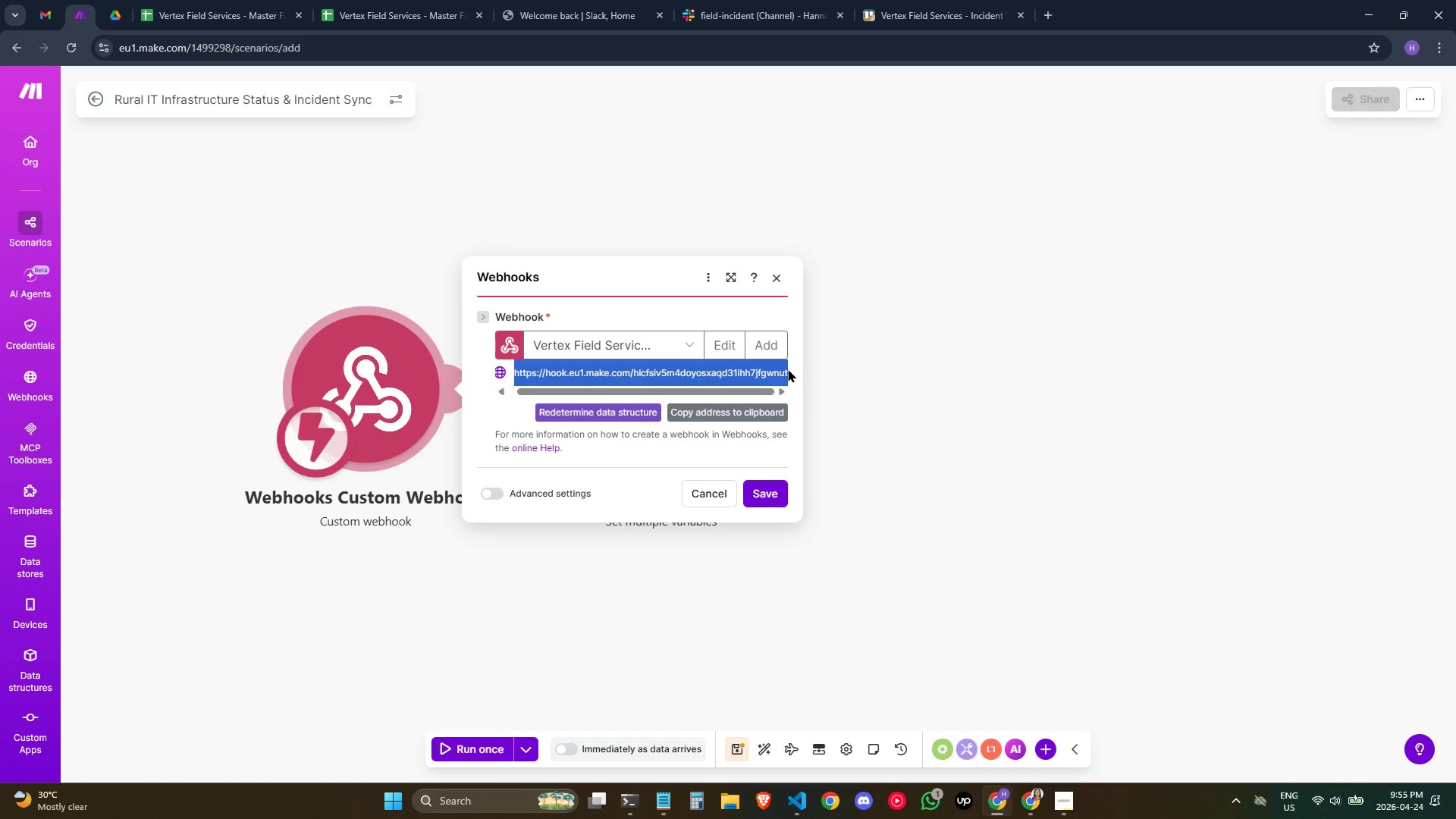 
key(Control+C)
 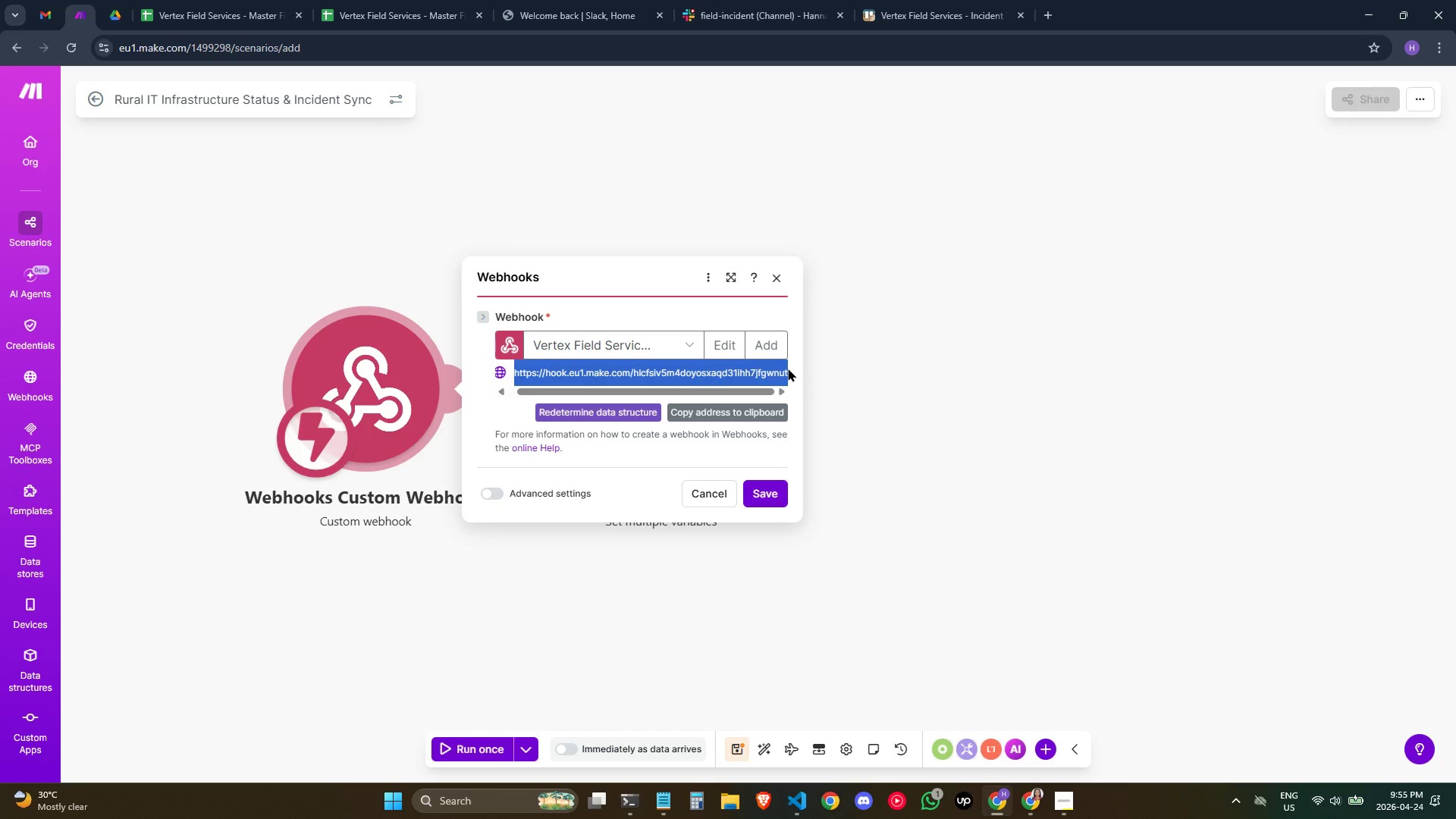 
key(Alt+AltLeft)
 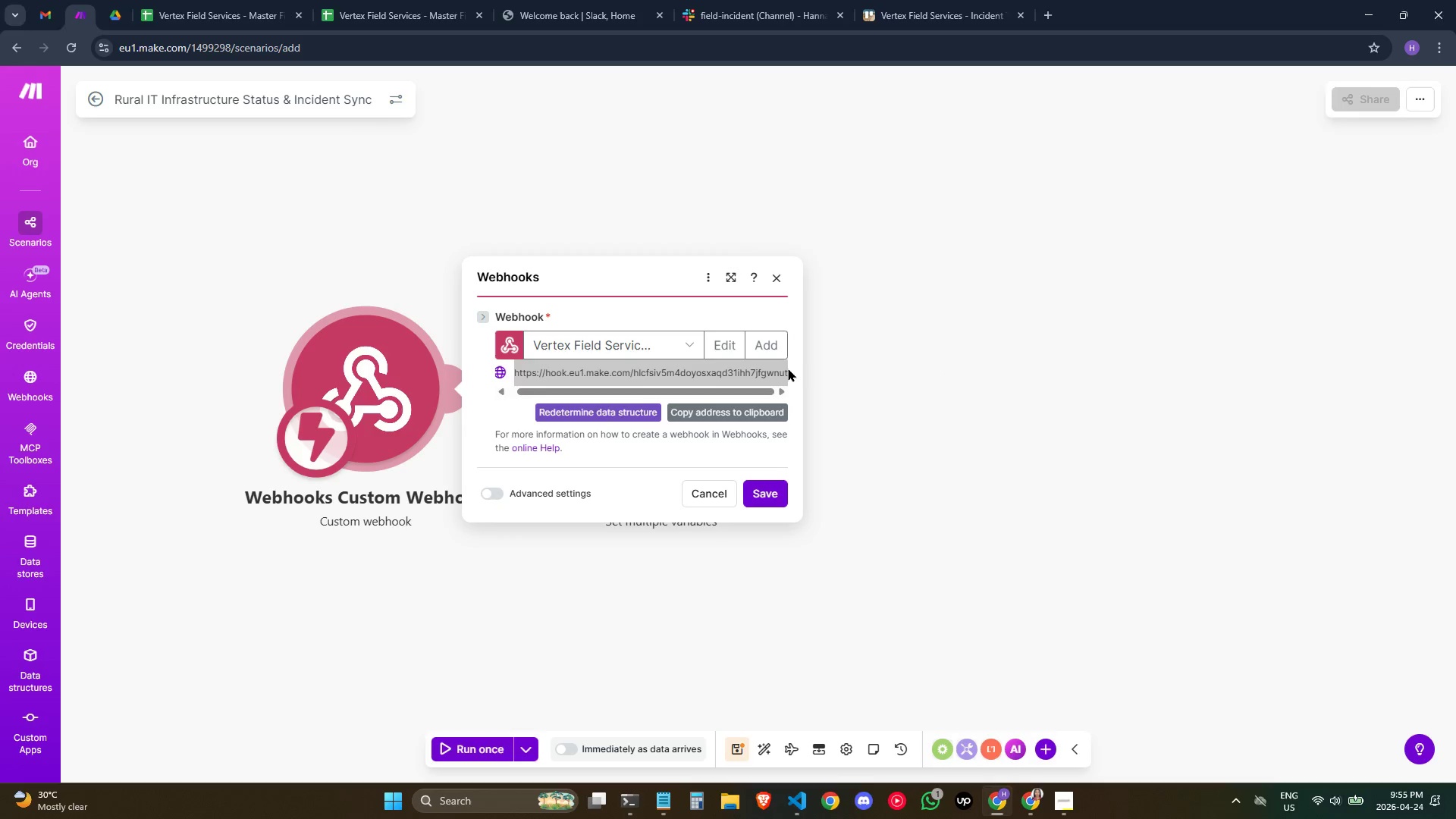 
key(Alt+Tab)
 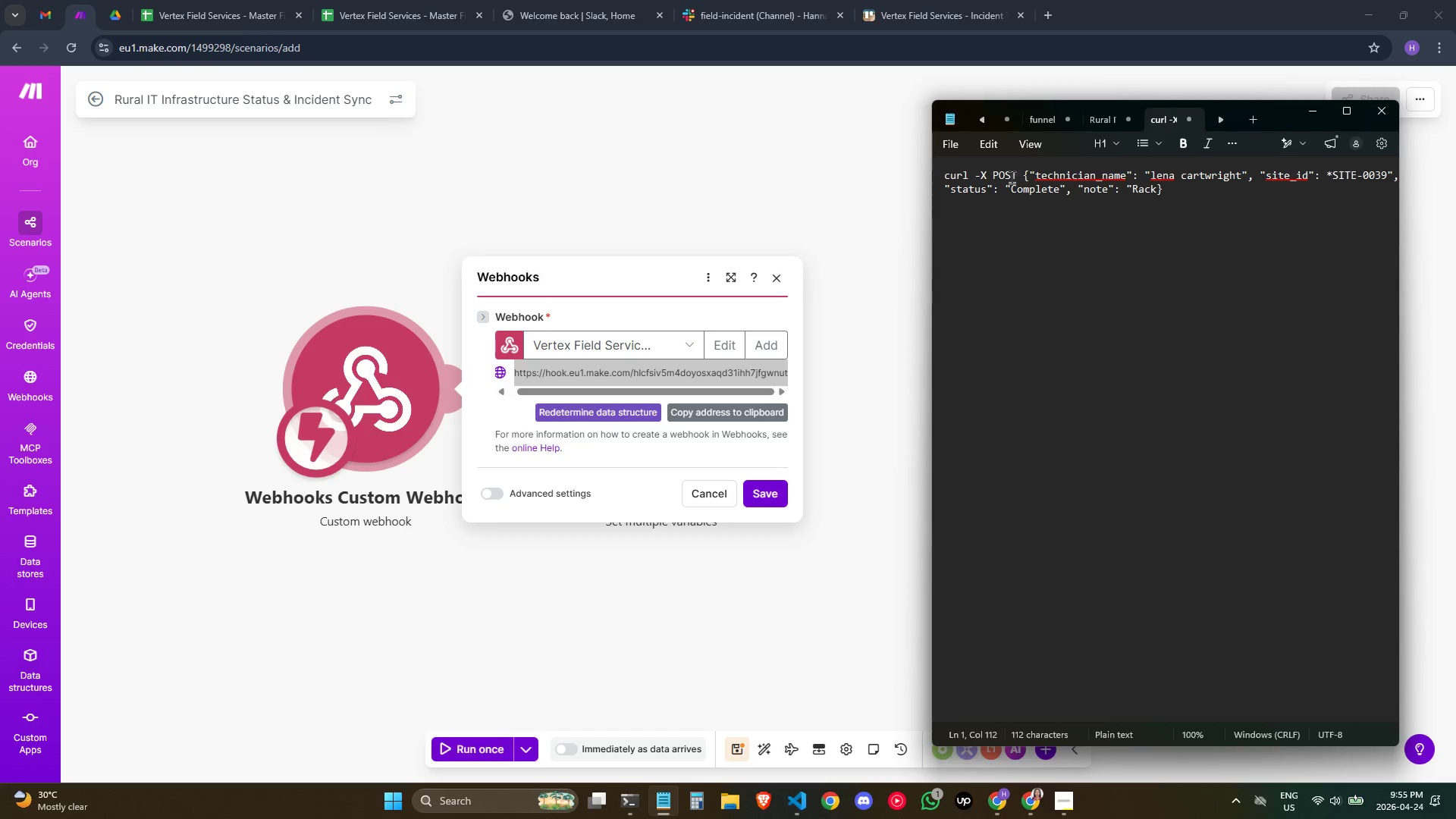 
left_click([1015, 180])
 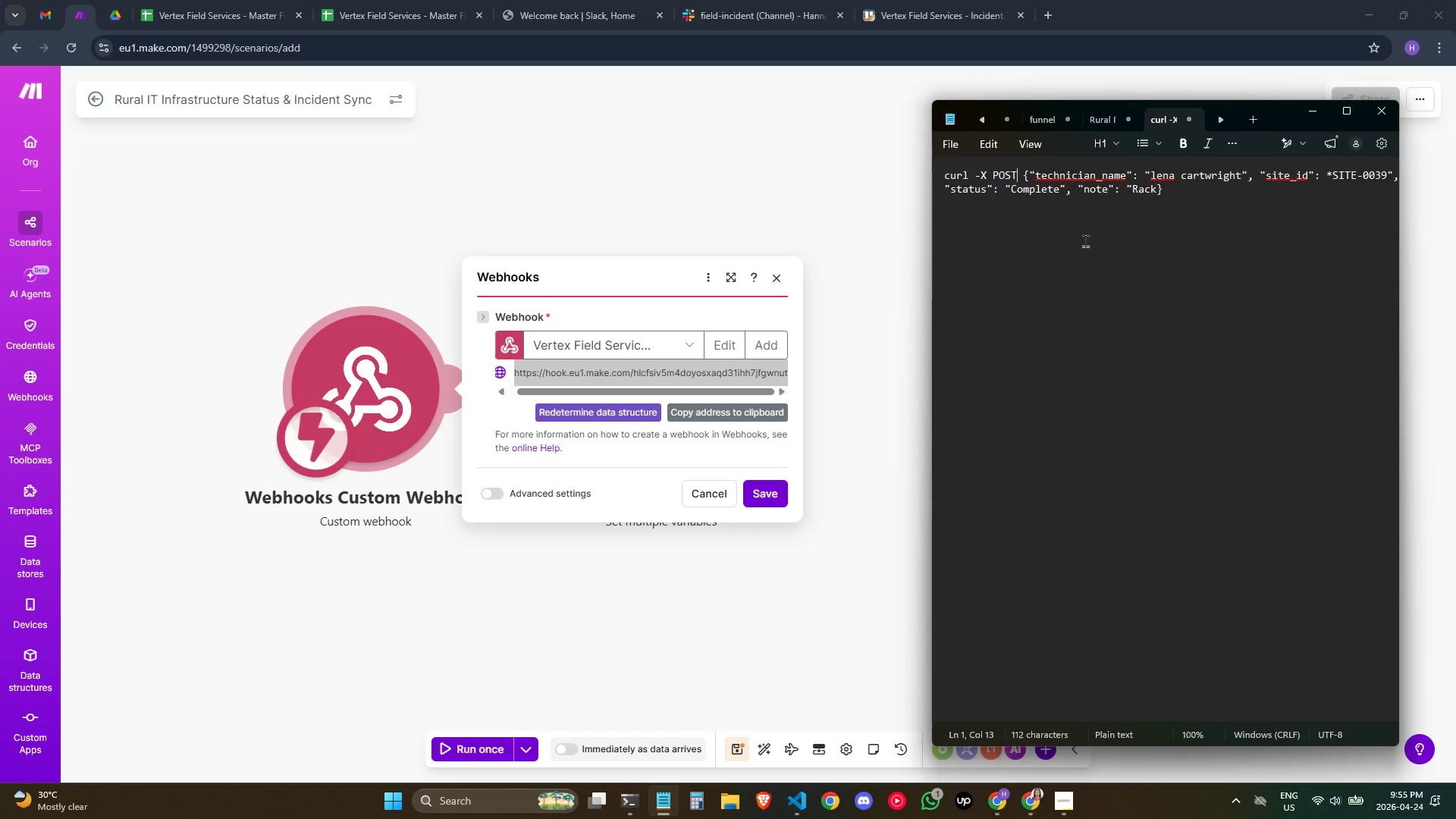 
key(Space)
 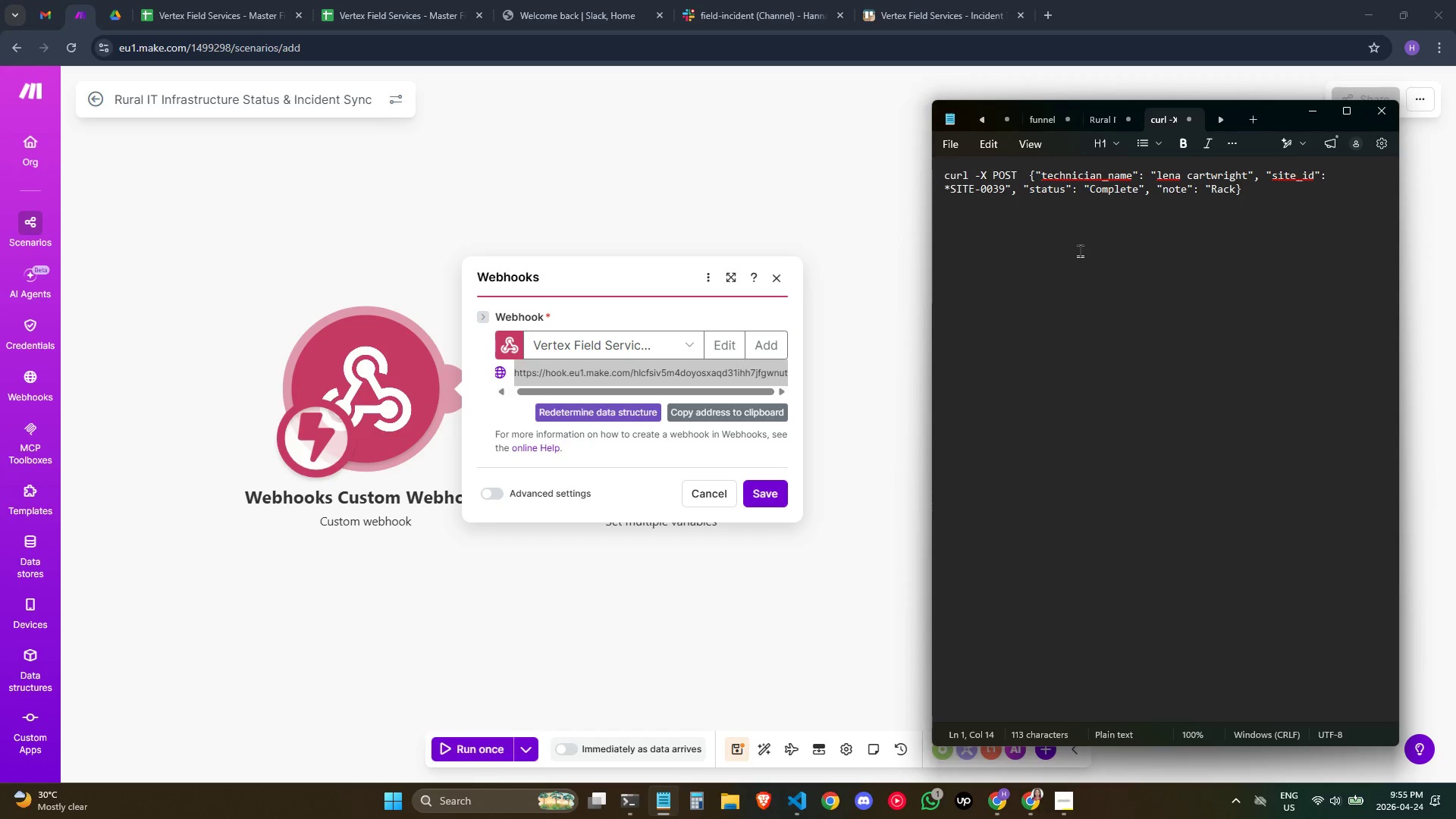 
key(Control+ControlLeft)
 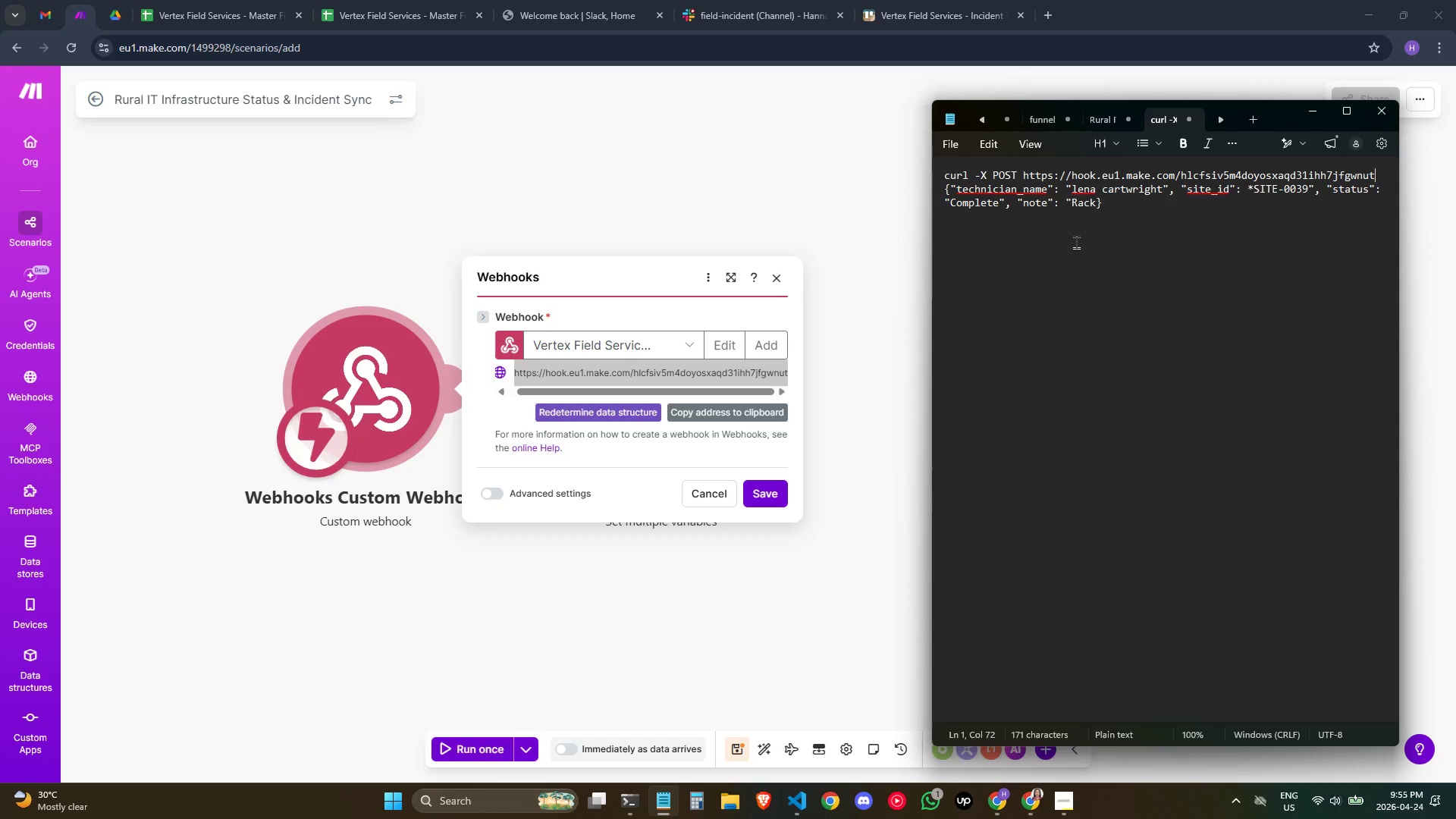 
key(Control+V)
 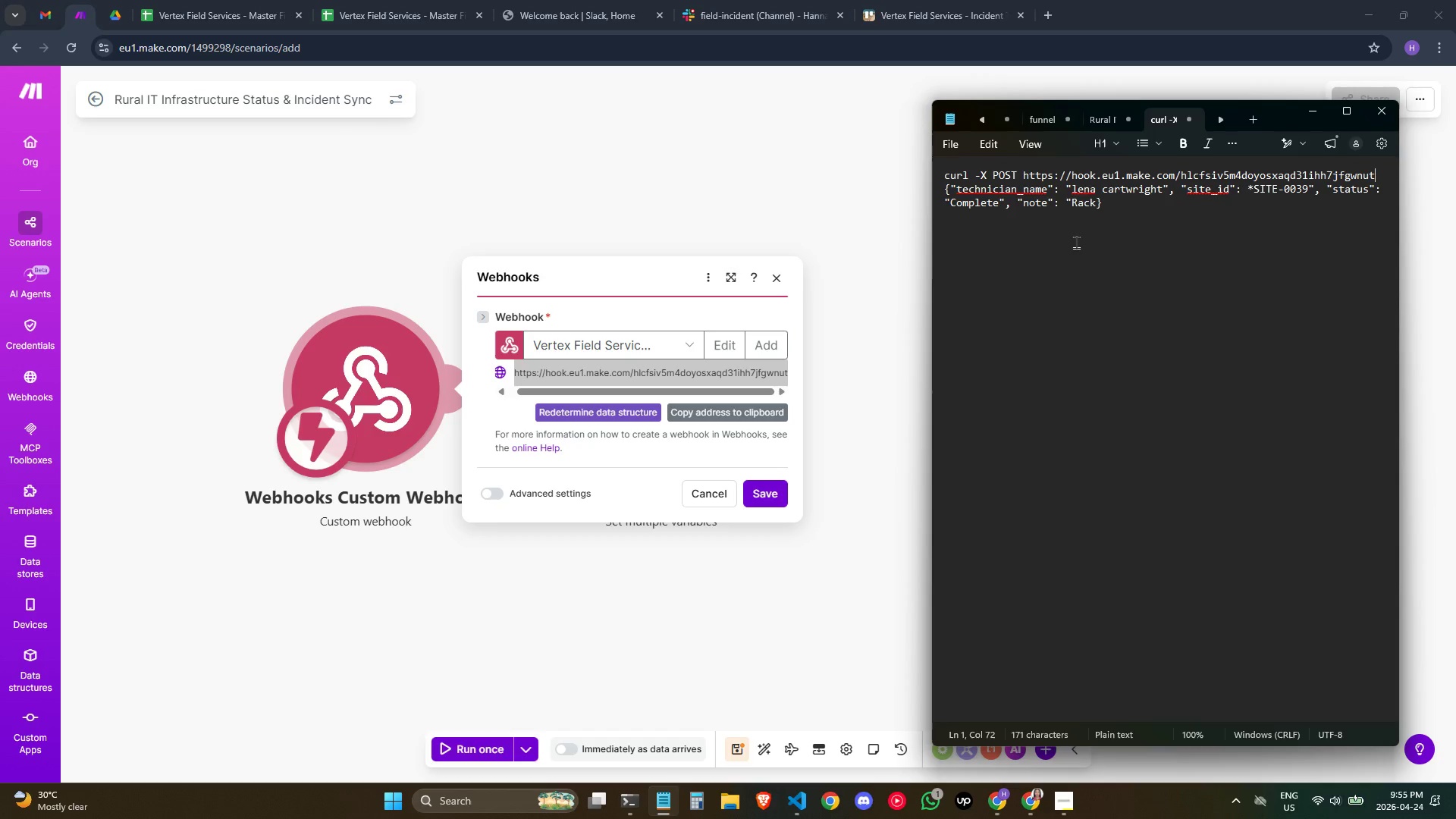 
key(Space)
 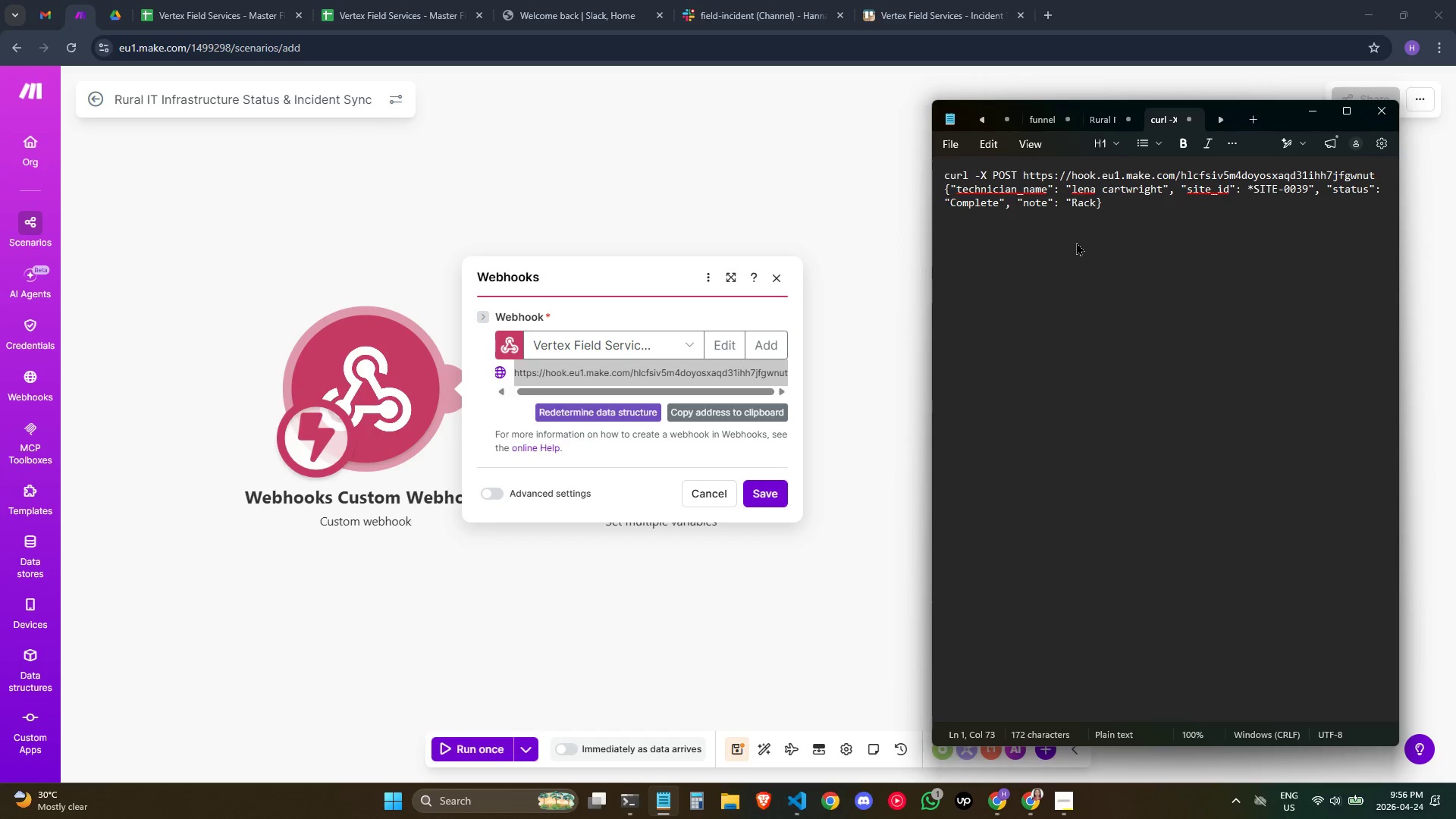 
key(Minus)
 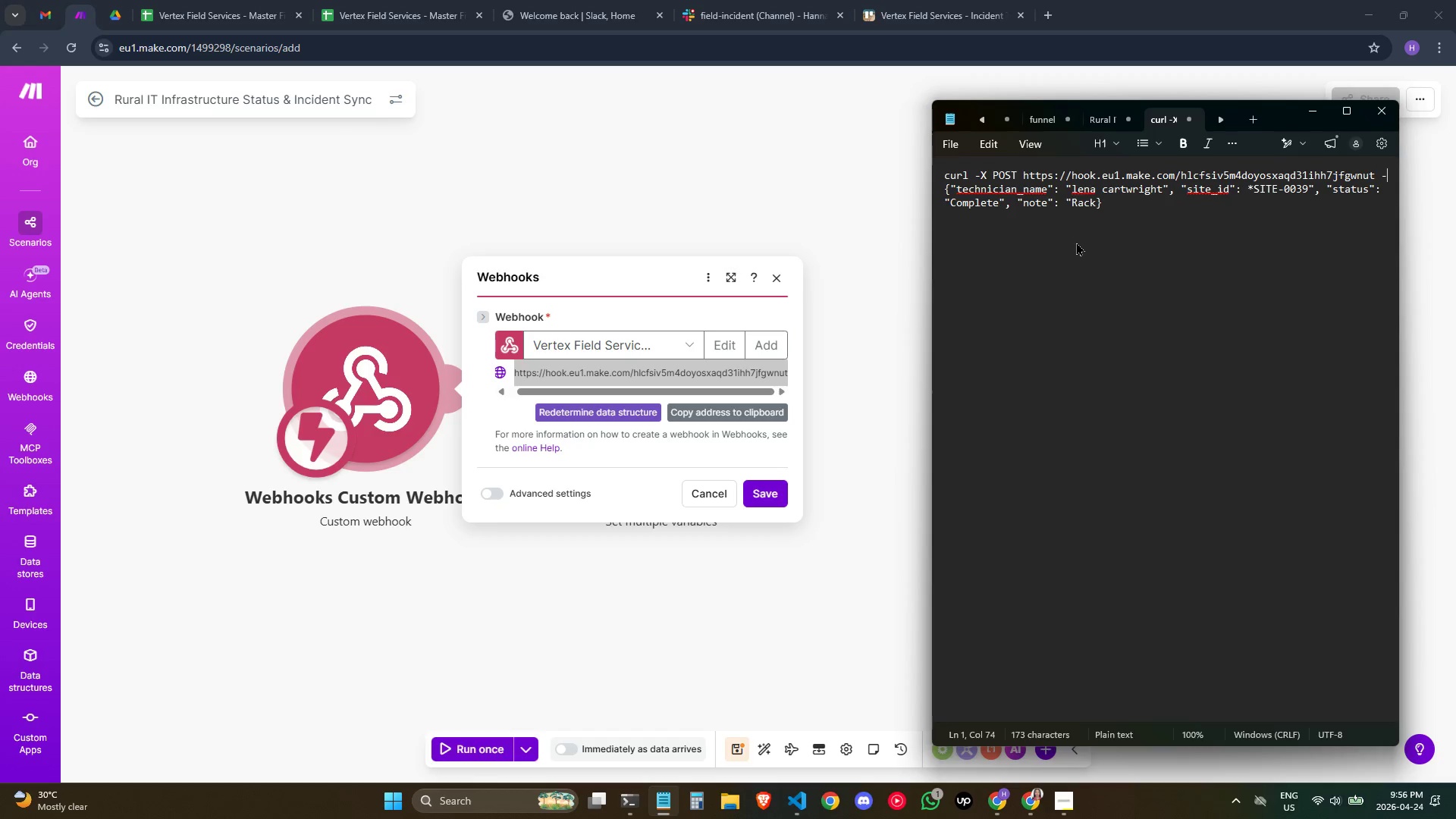 
key(Shift+H)
 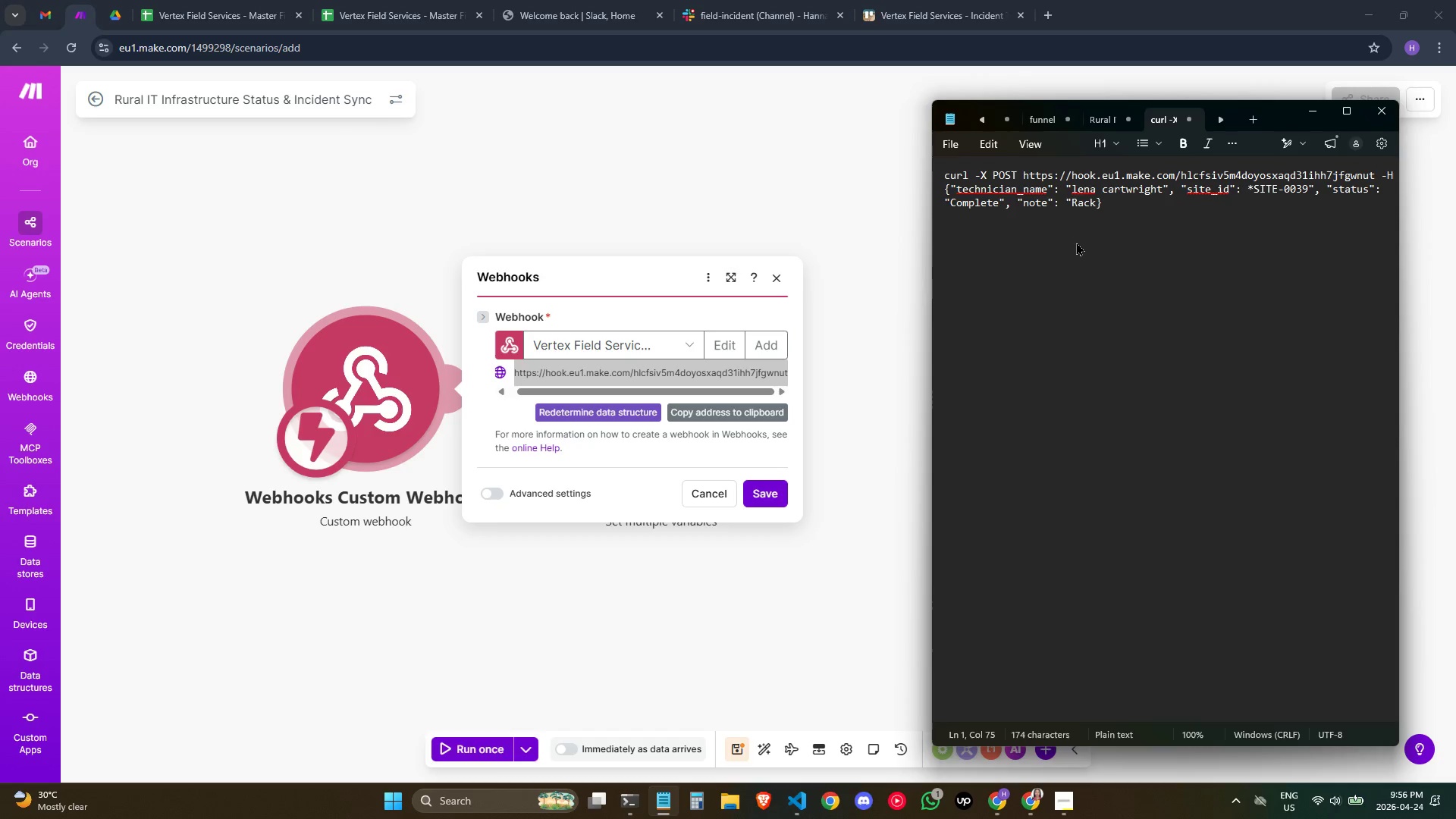 
key(Space)
 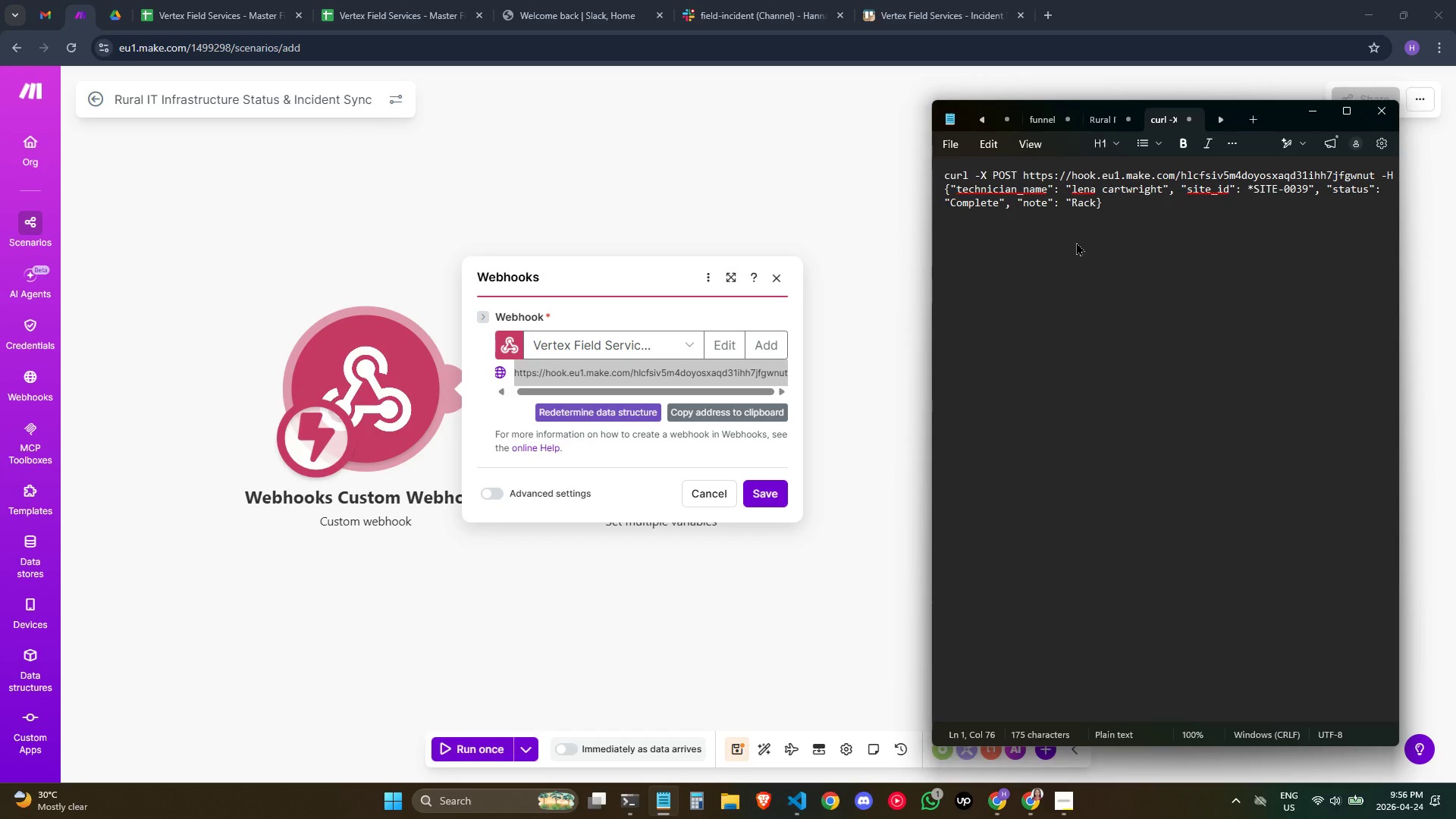 
key(Shift+Quote)
 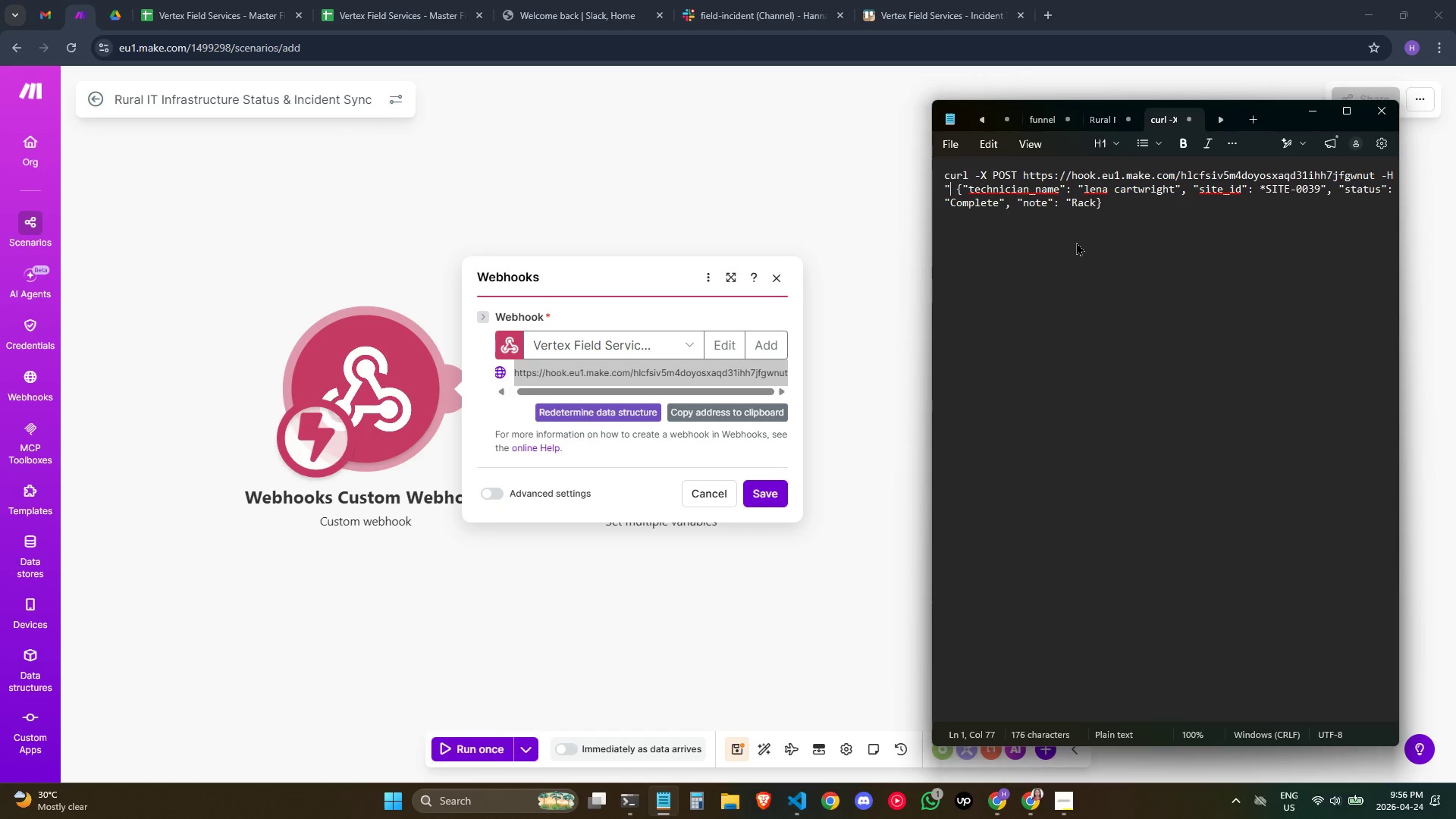 
key(Shift+Quote)
 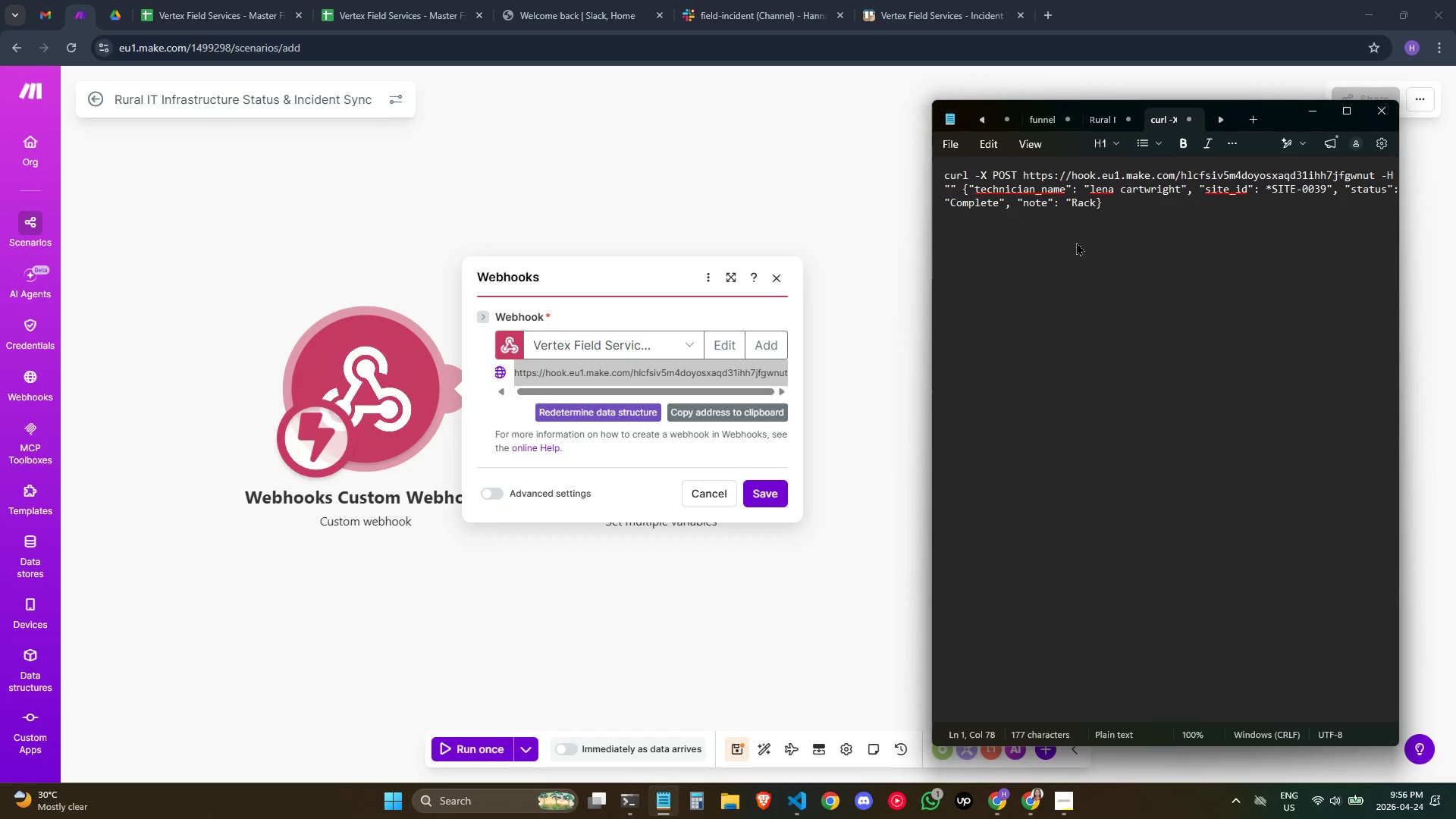 
key(ArrowLeft)
 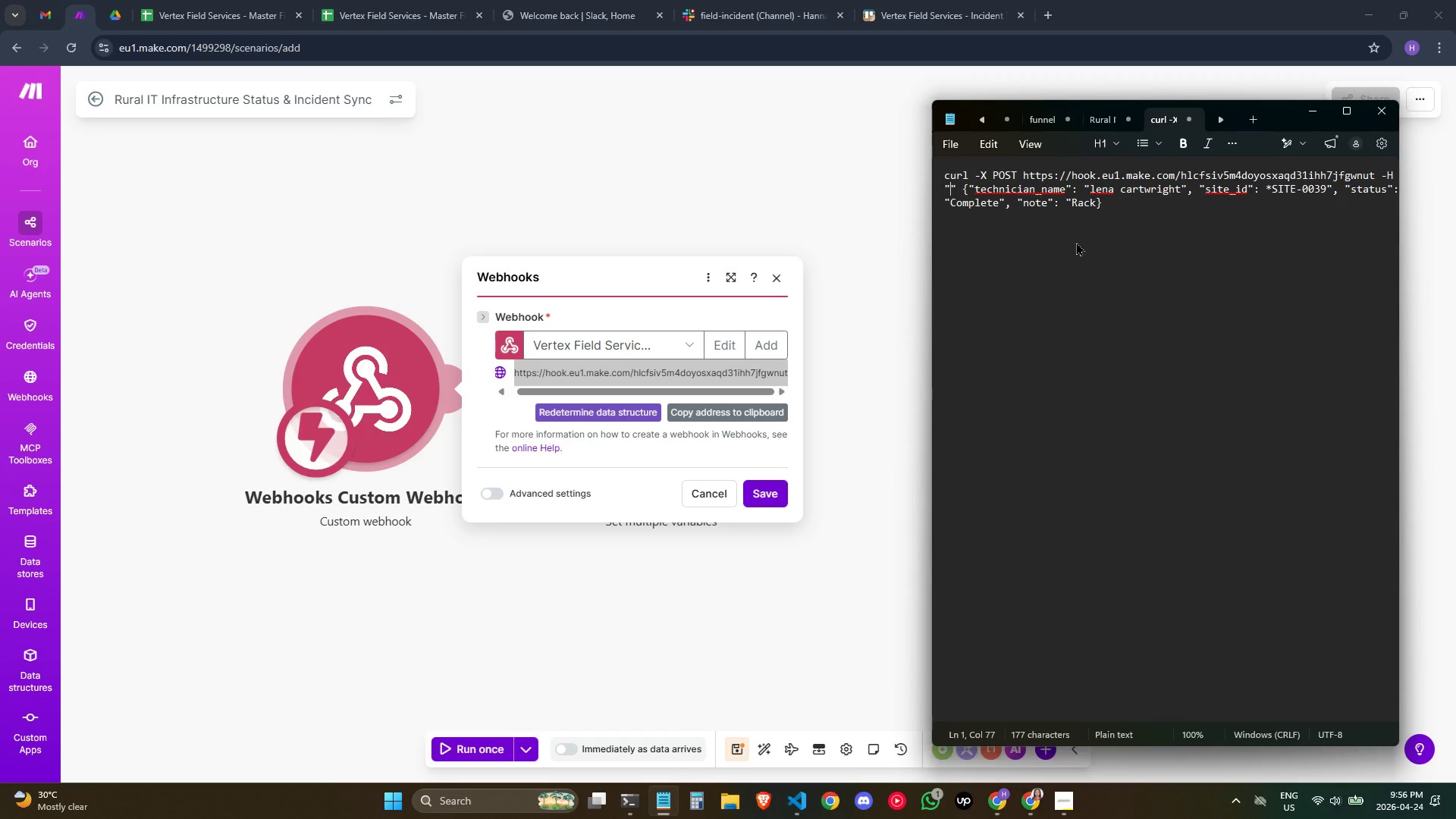 
type(Content-Type: application/json)
 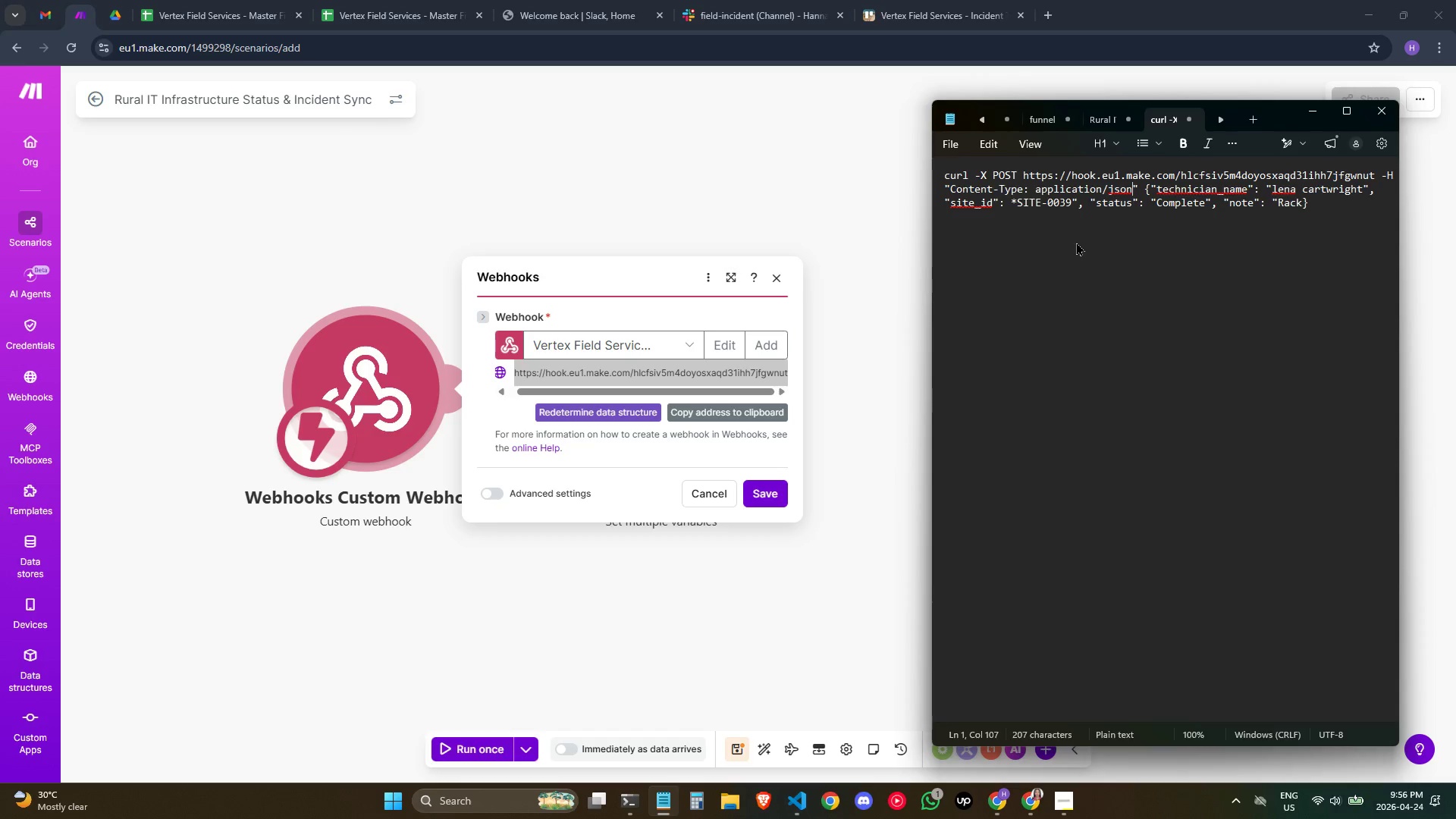 
key(ArrowRight)
 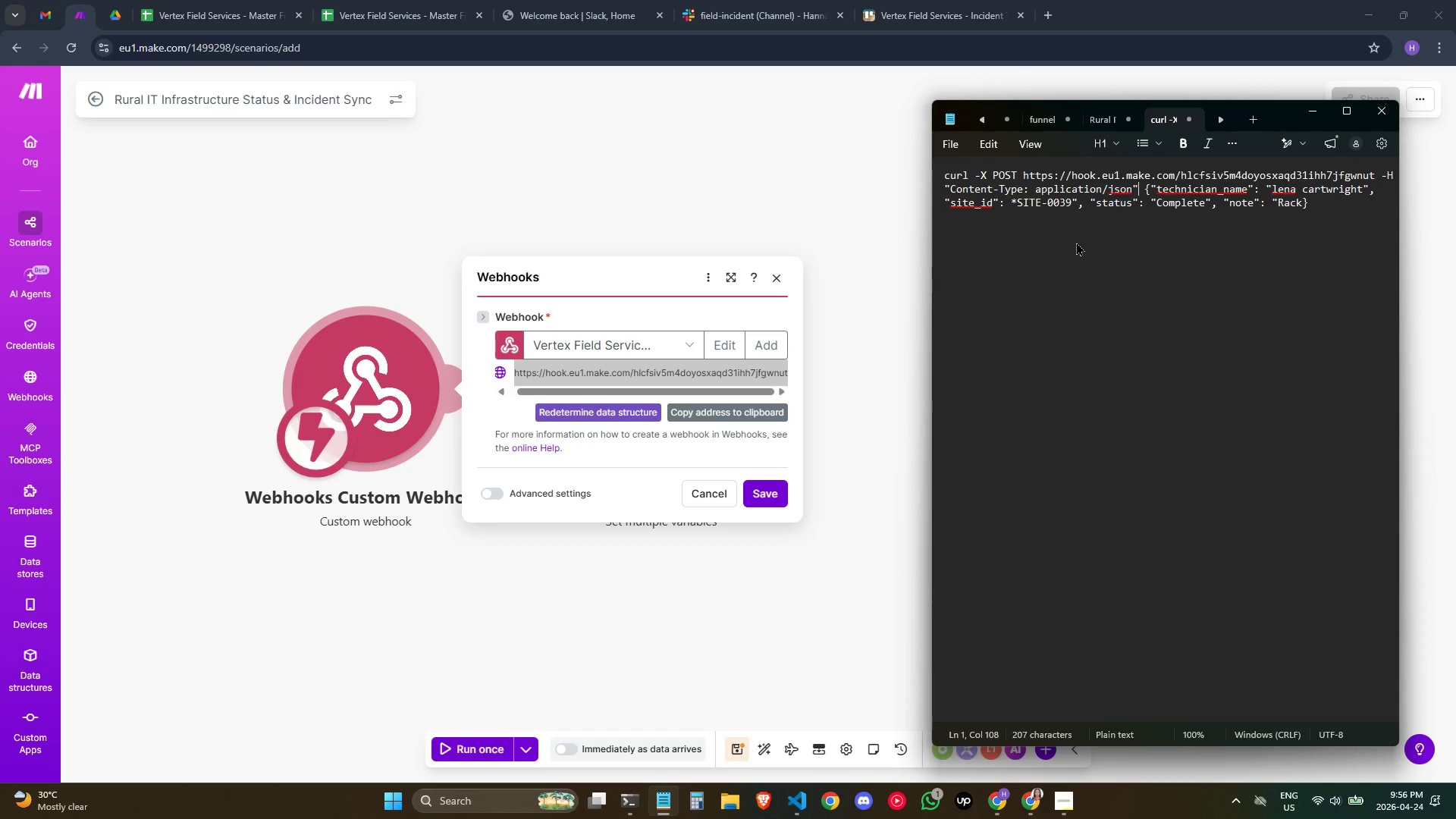 
key(ArrowRight)
 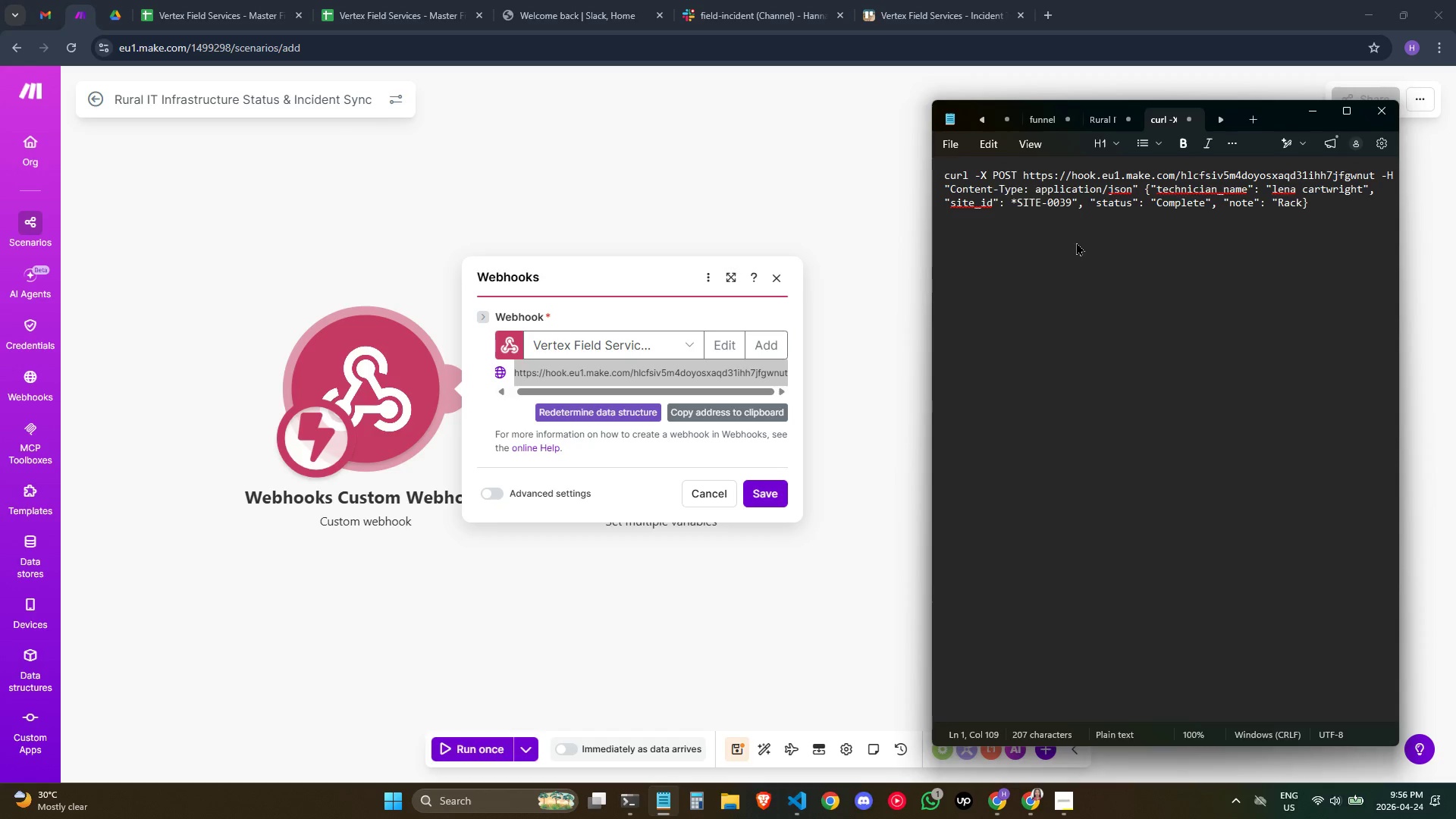 
key(Minus)
 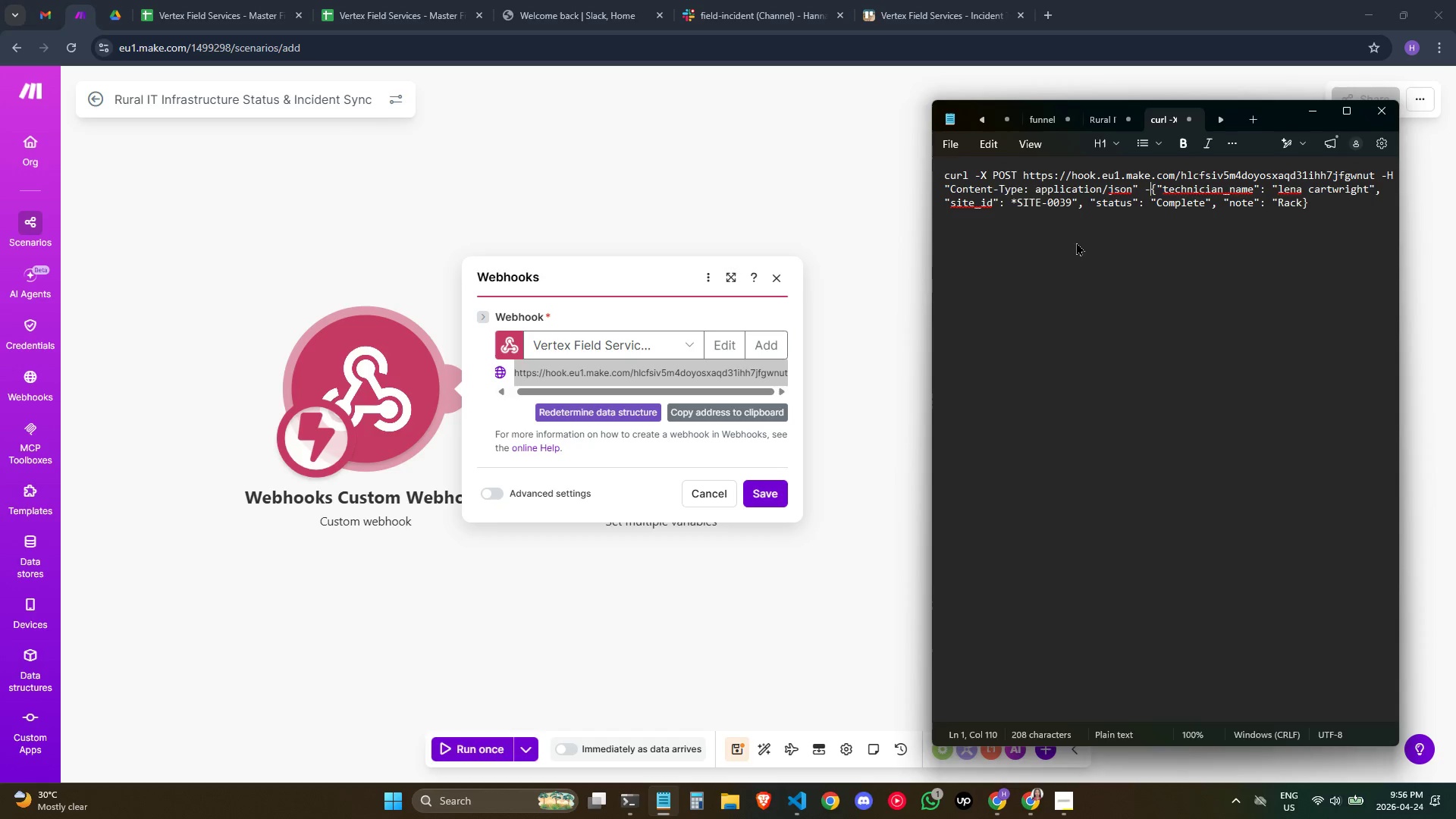 
key(Space)
 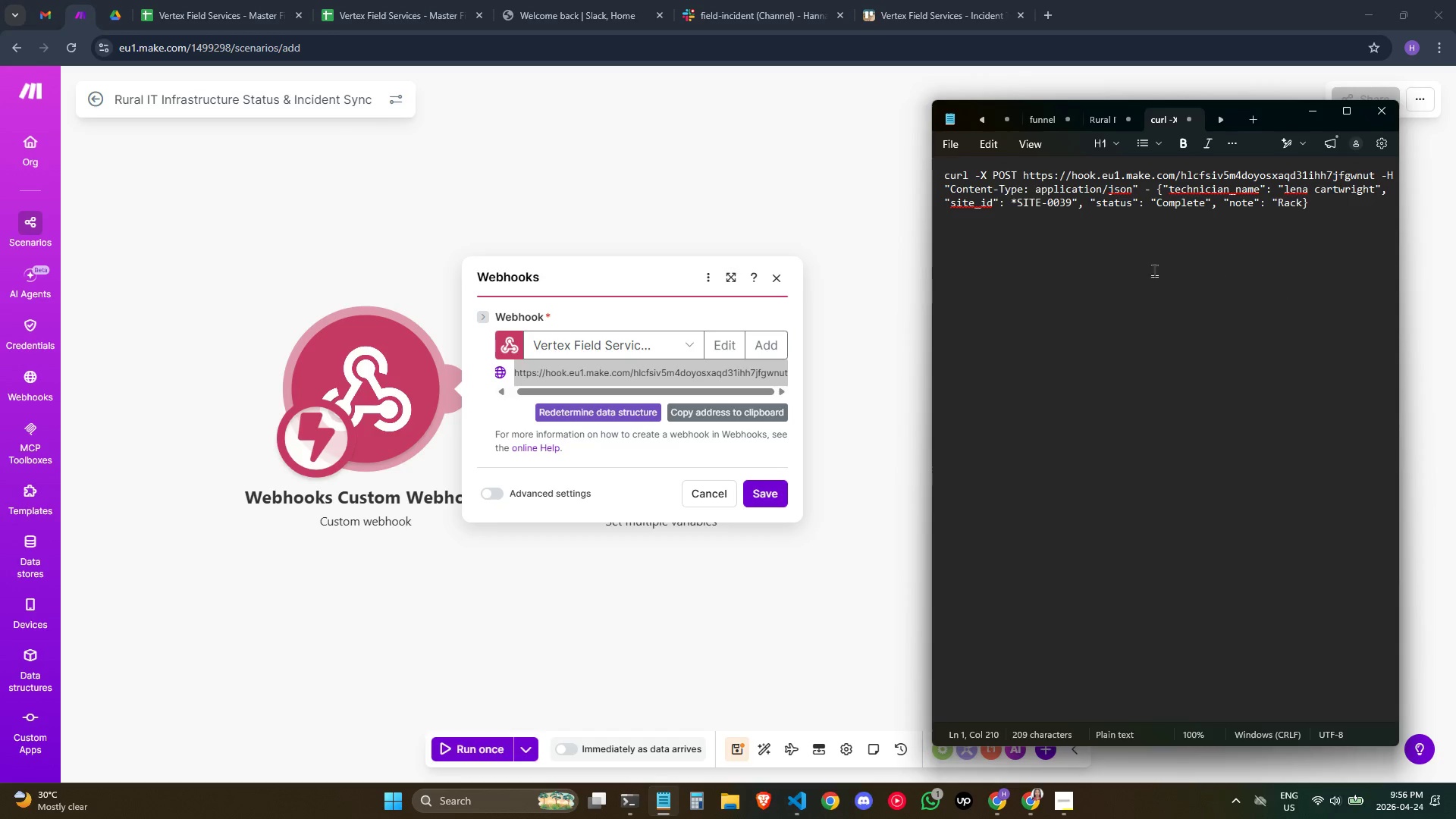 
wait(7.0)
 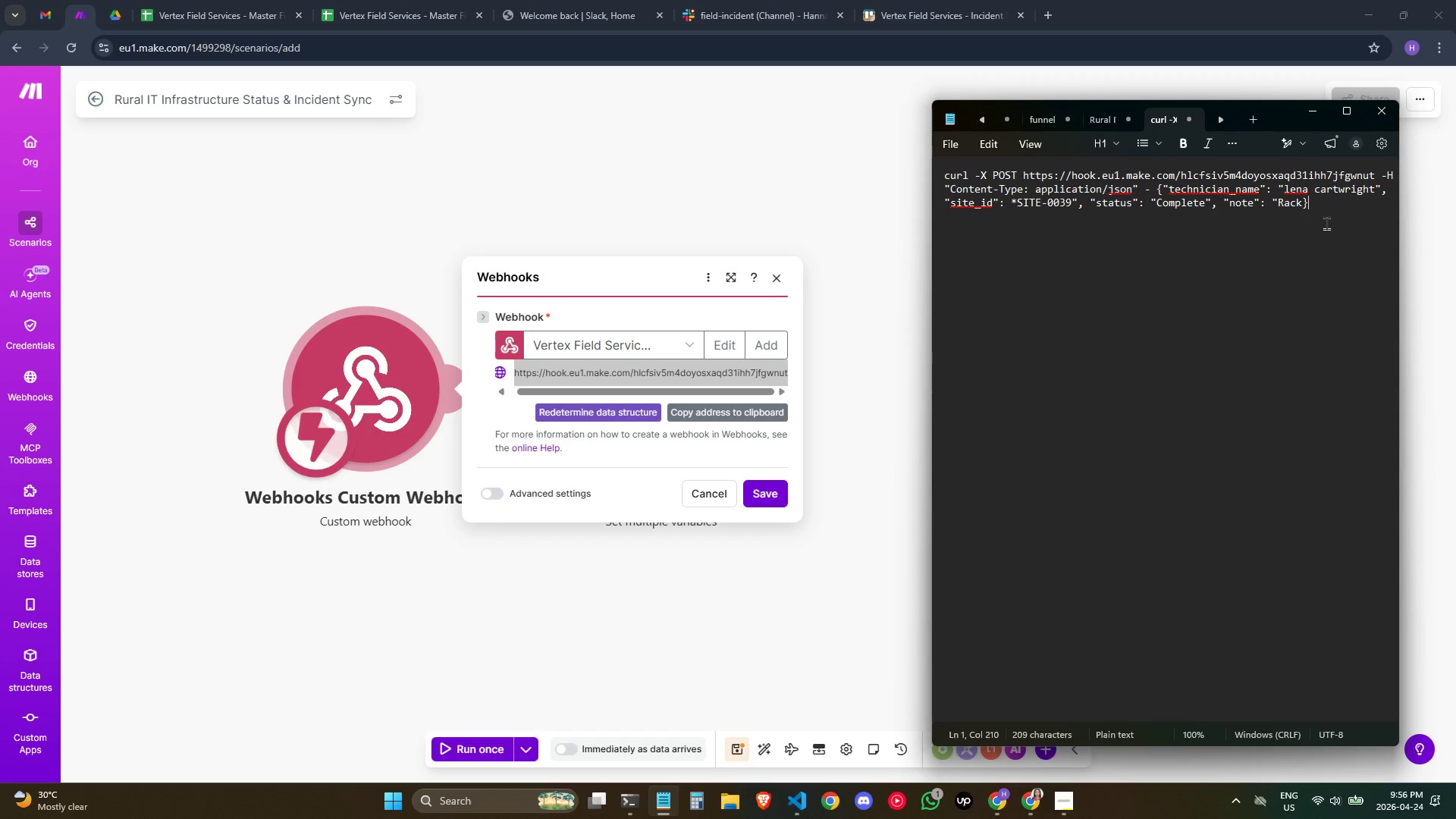 
left_click([1153, 192])
 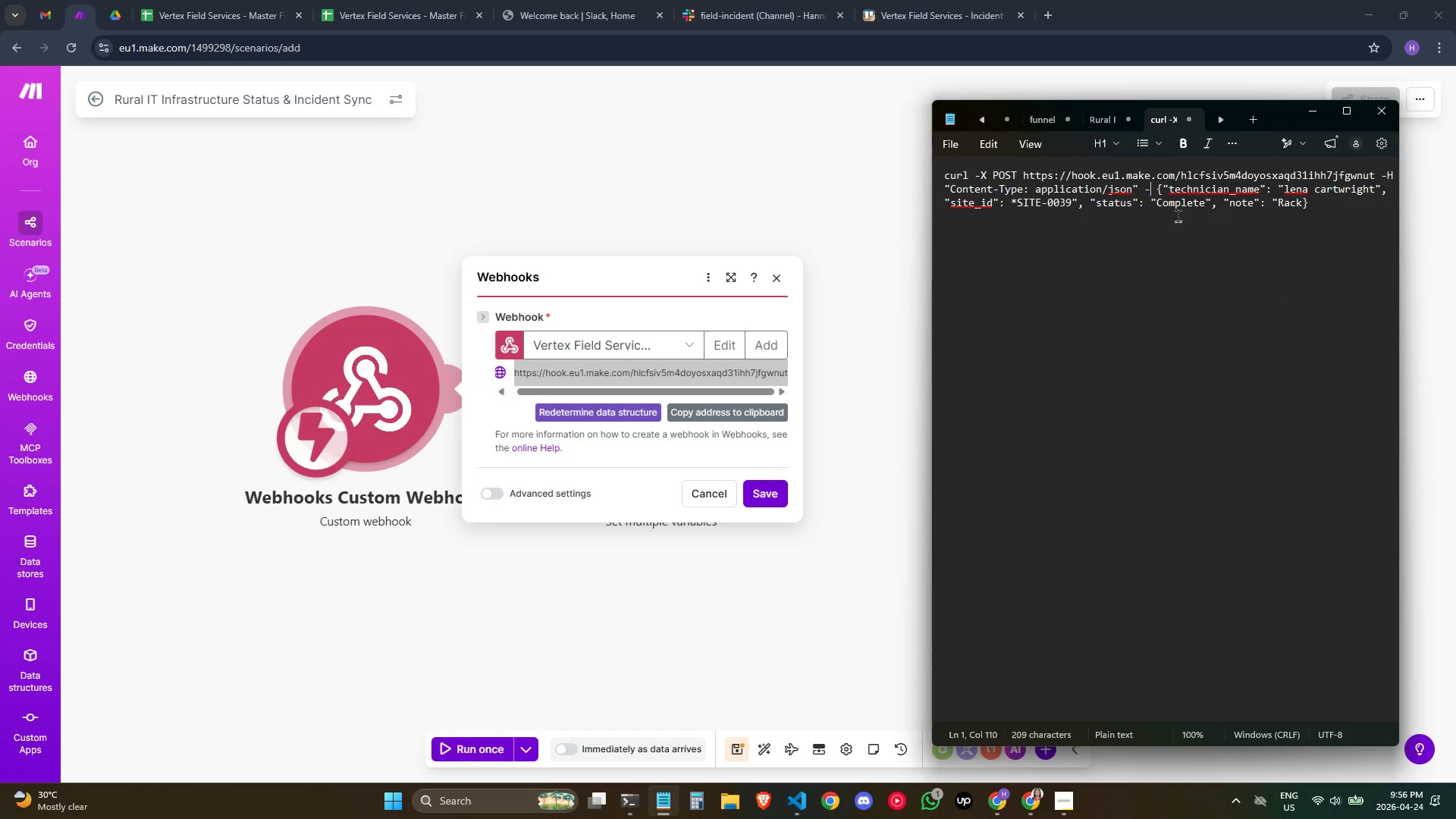 
key(ArrowLeft)
 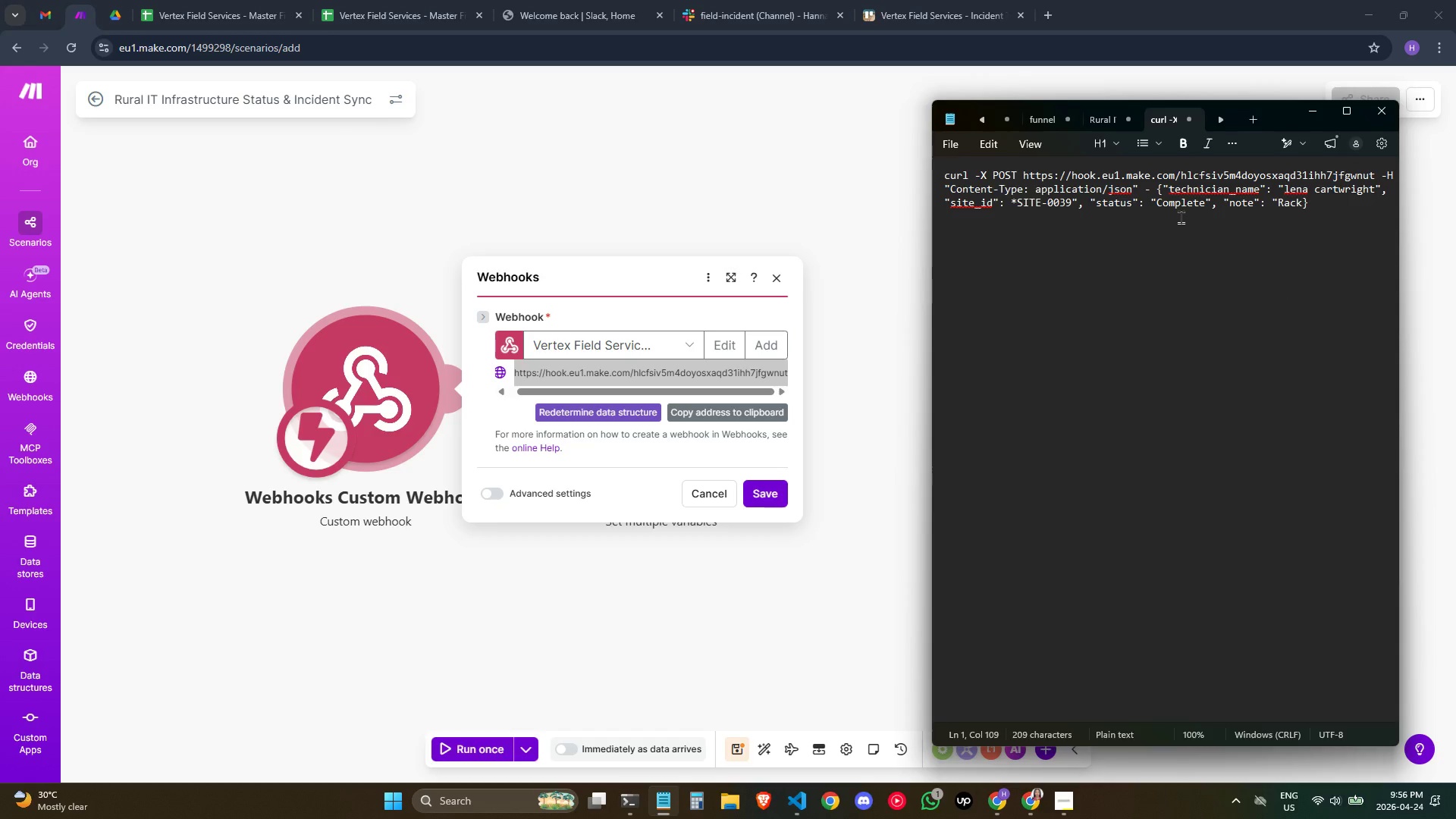 
key(ArrowRight)
 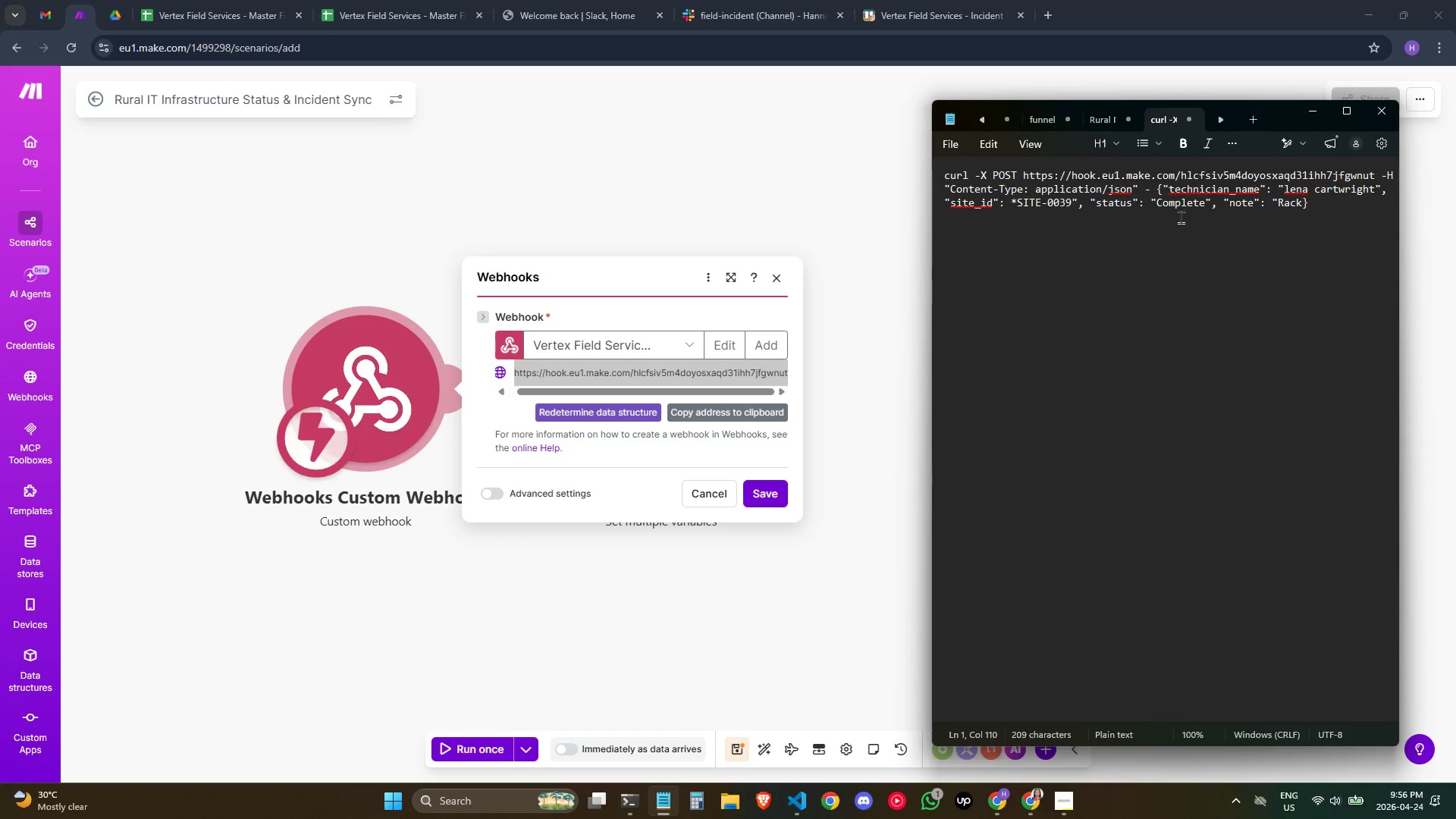 
key(D)
 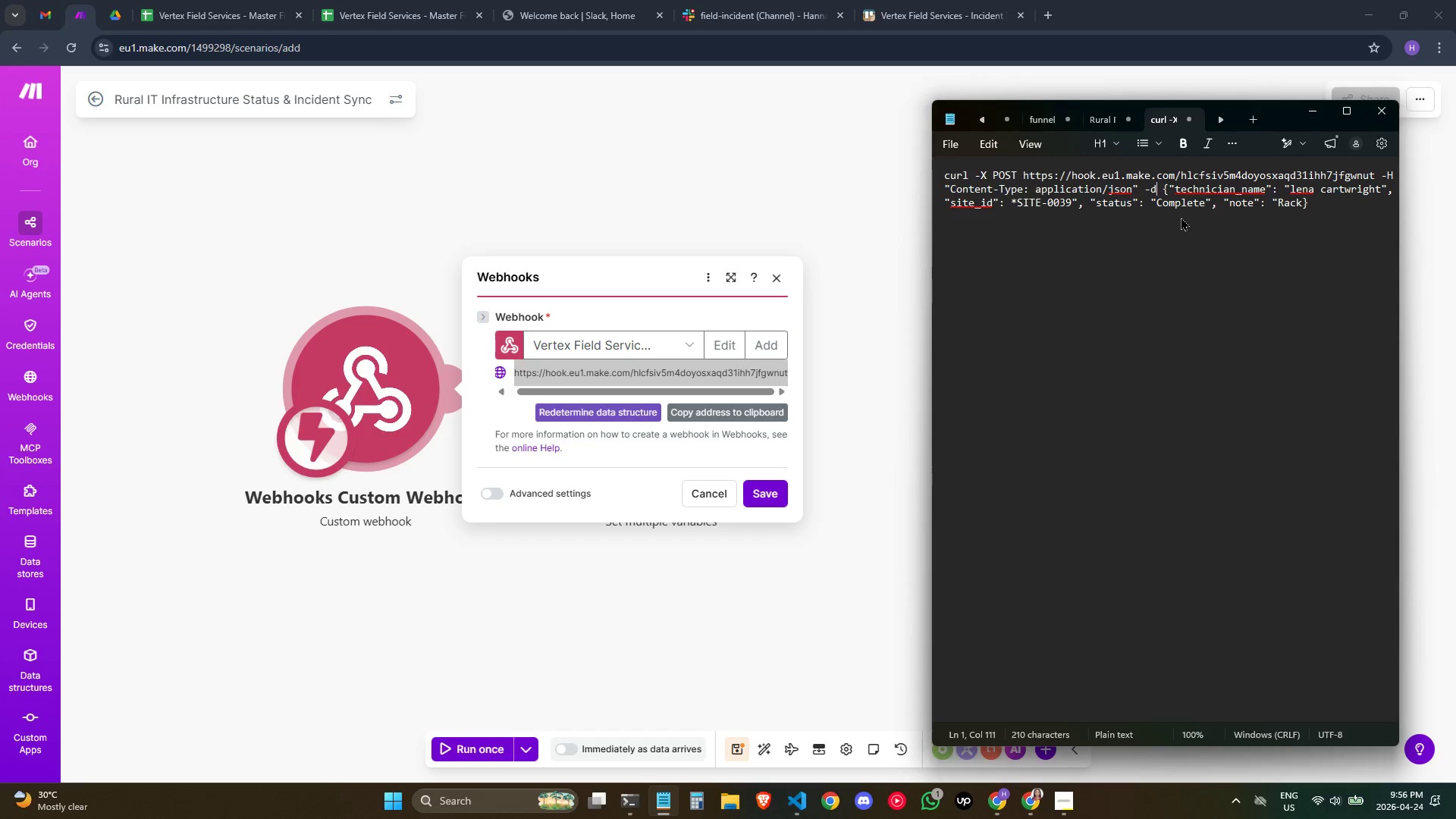 
key(ArrowRight)
 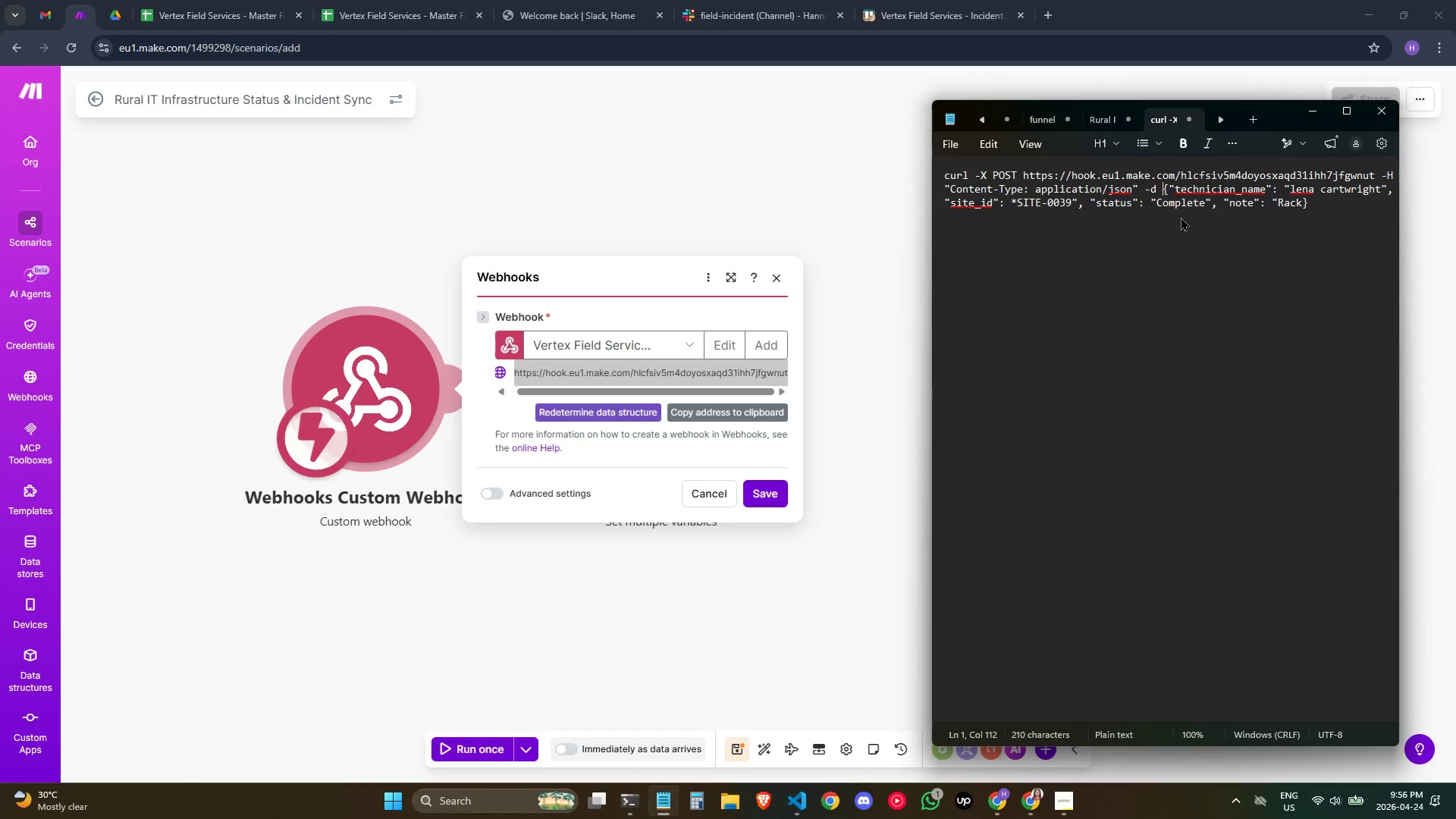 
key(Shift+Quote)
 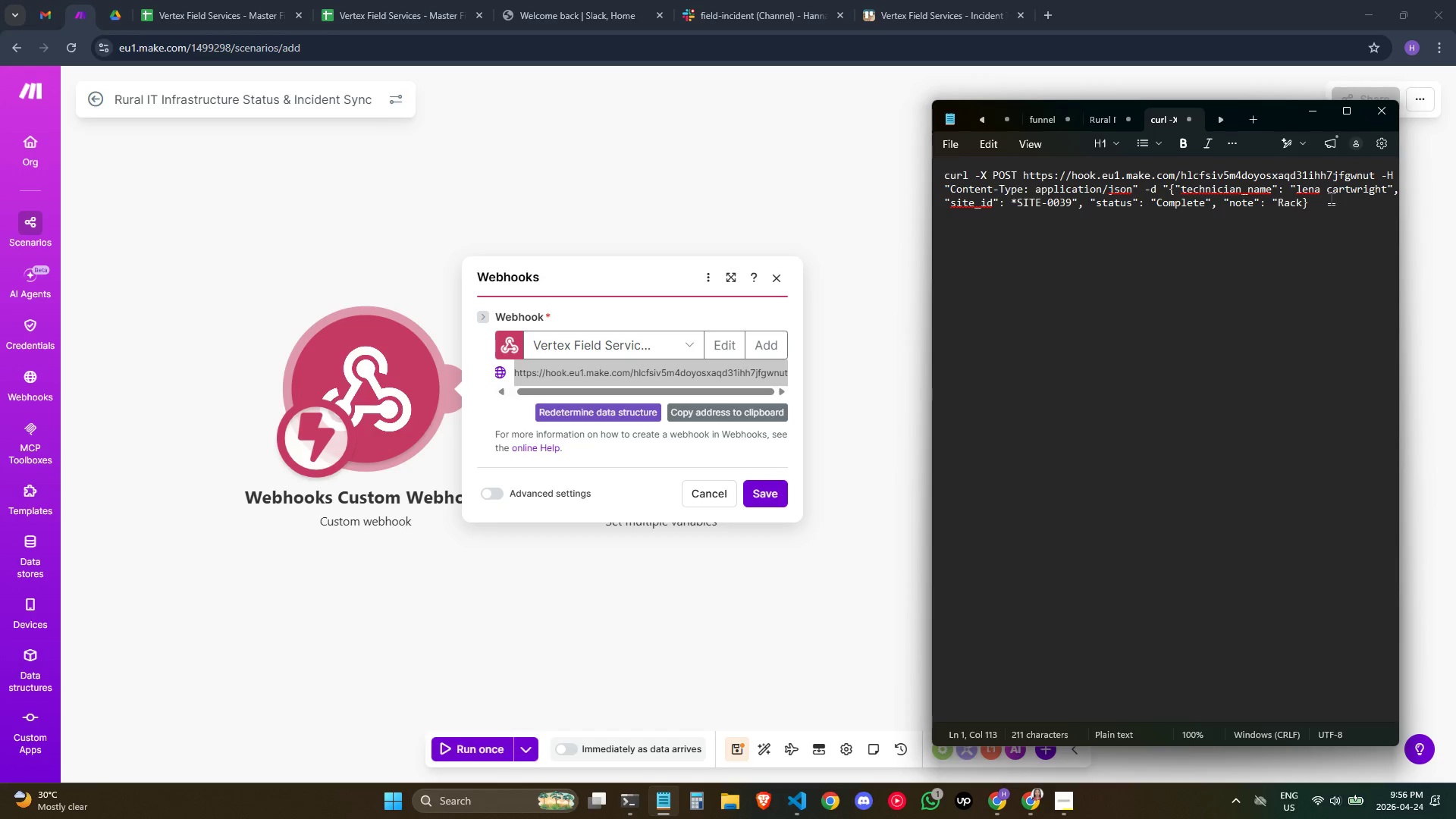 
left_click([1330, 201])
 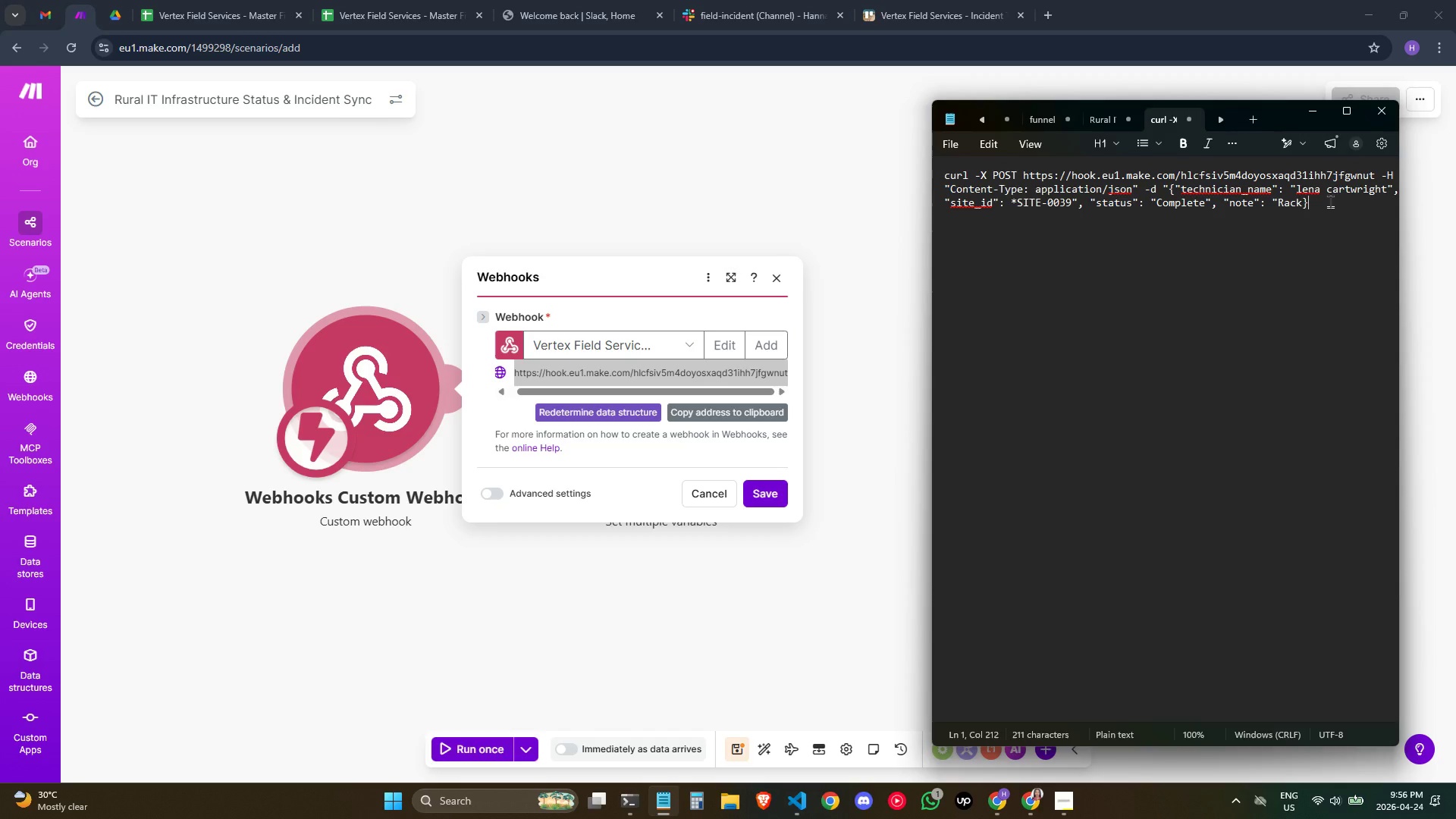 
key(Shift+Quote)
 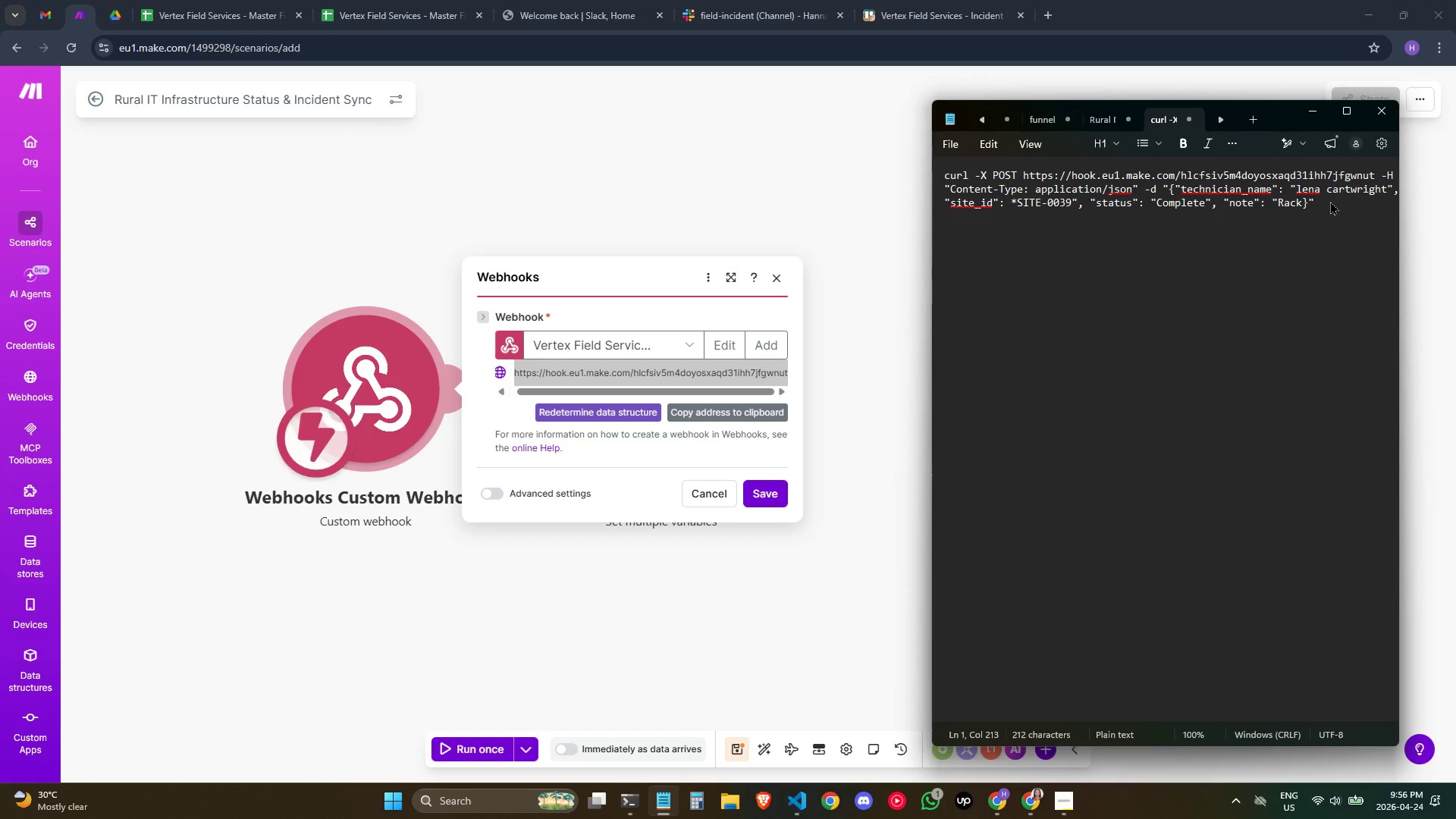 
key(ArrowUp)
 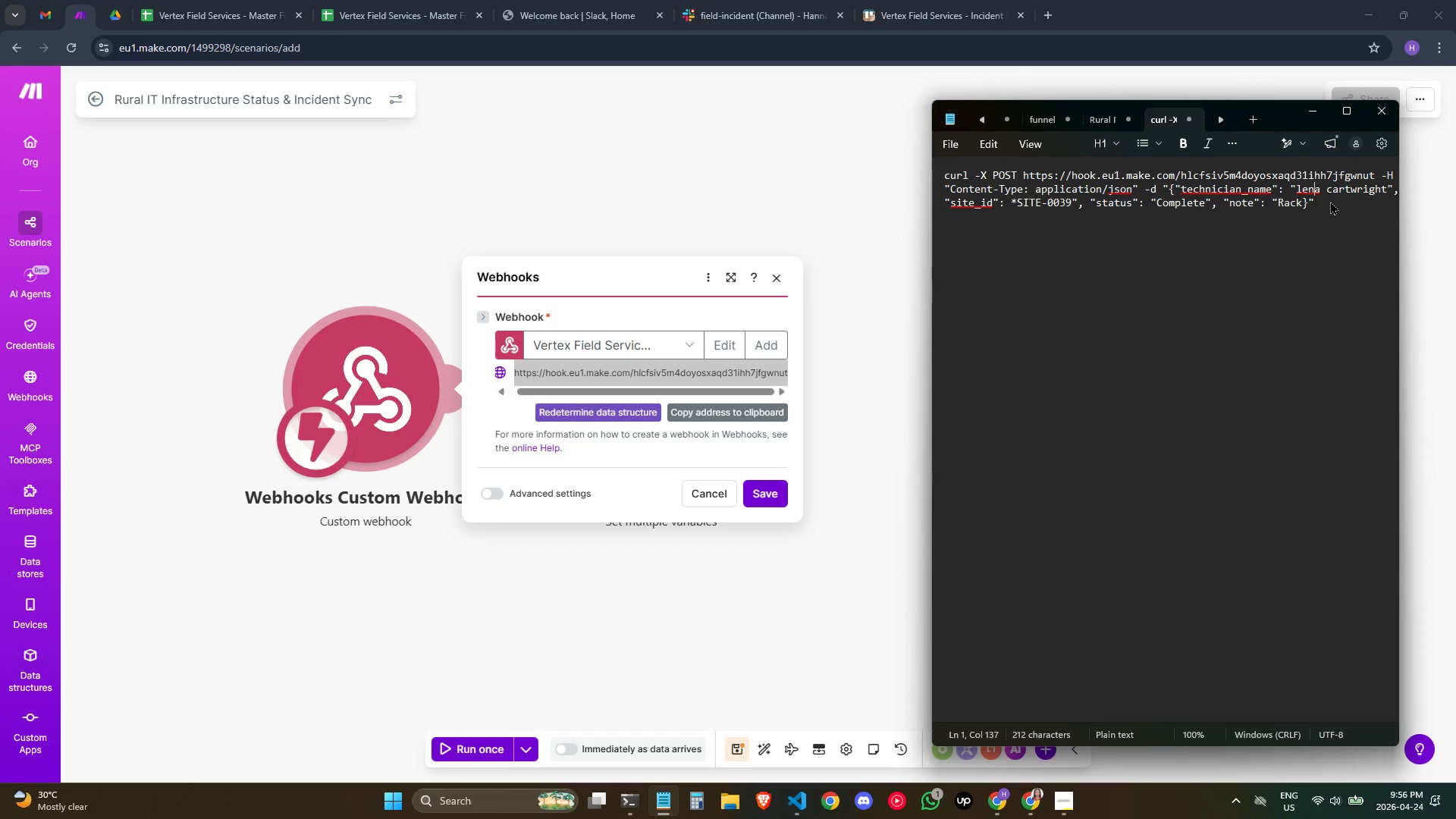 
key(ArrowLeft)
 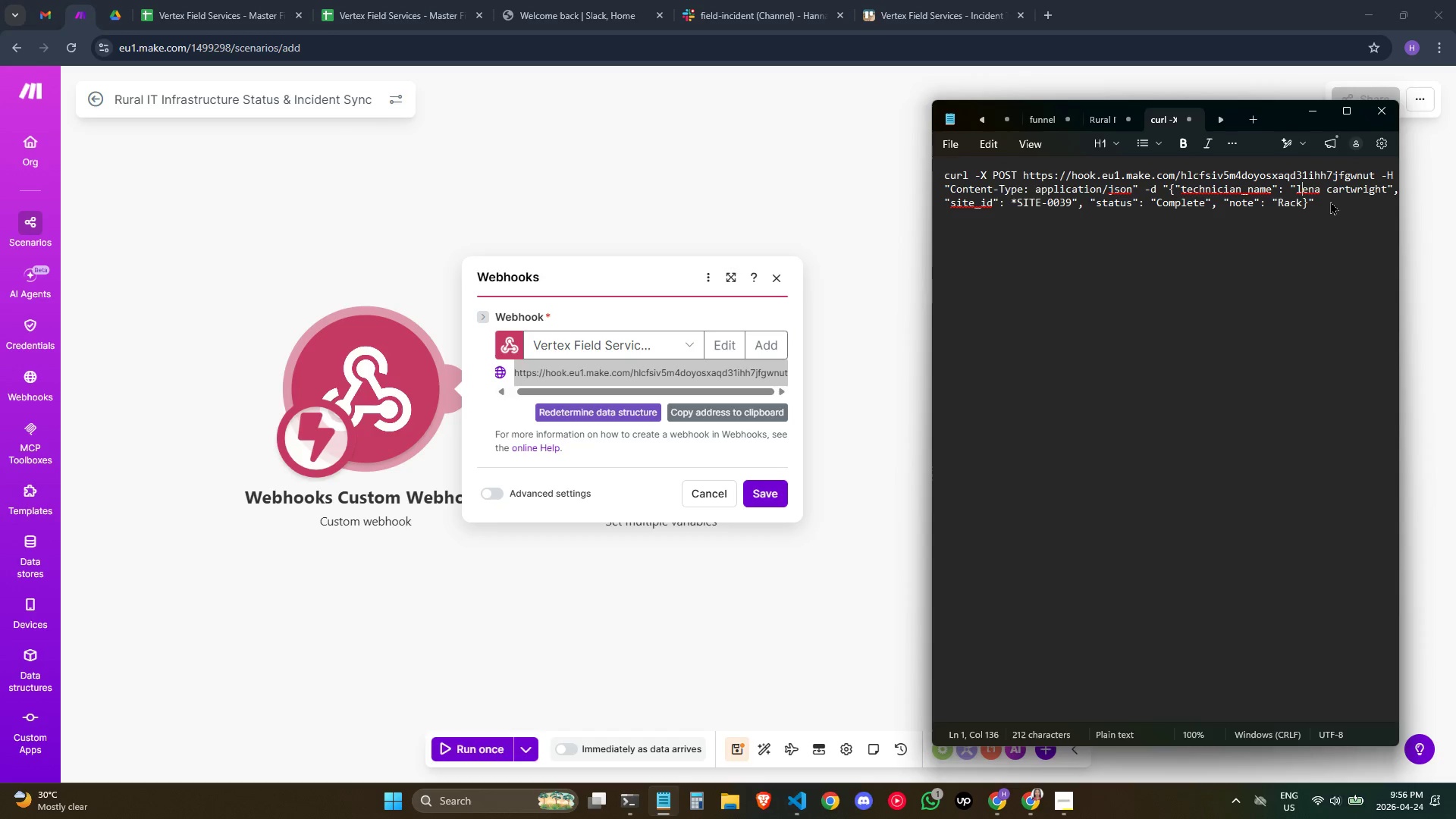 
hold_key(key=ArrowLeft, duration=1.06)
 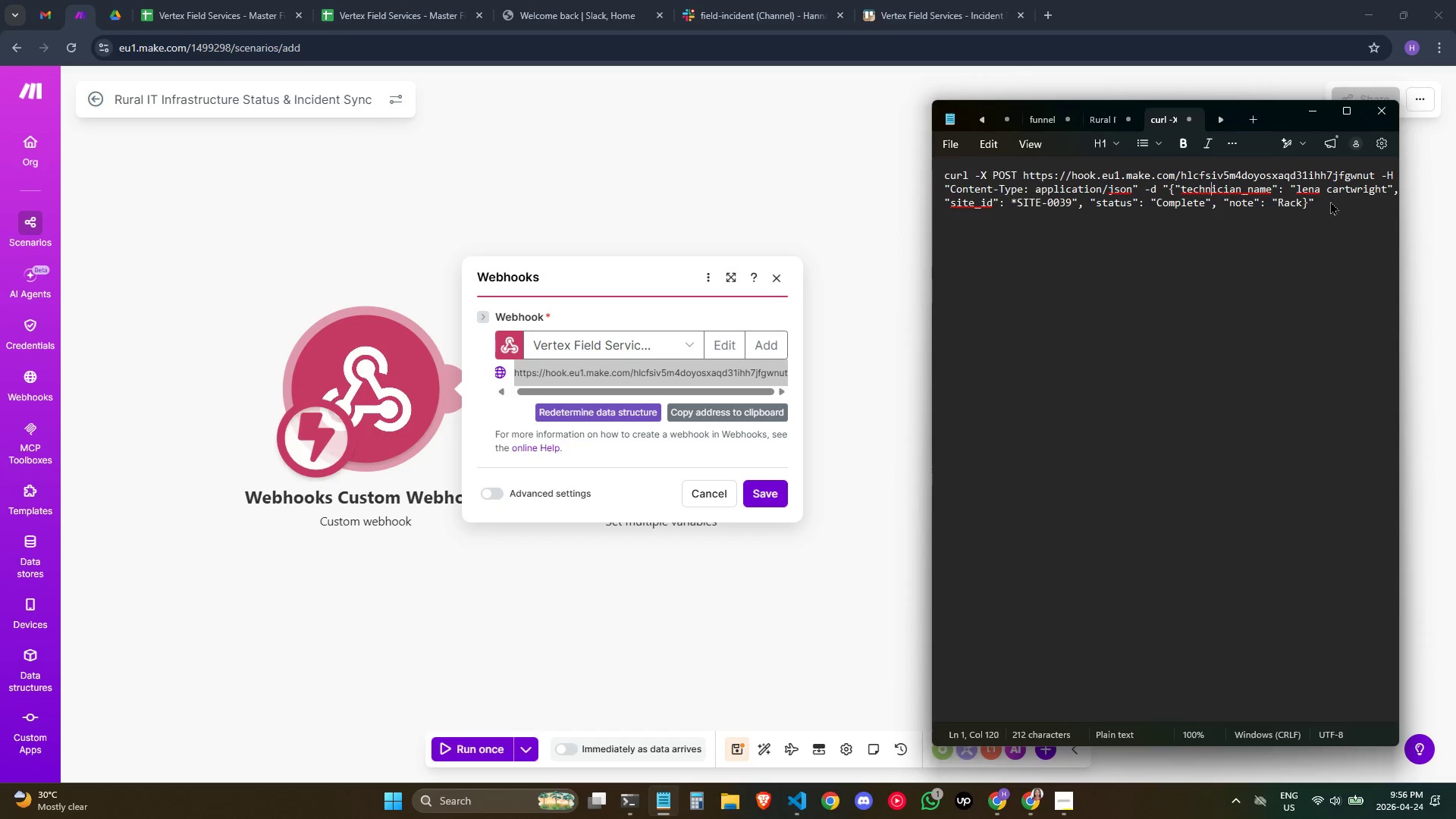 
key(ArrowLeft)
 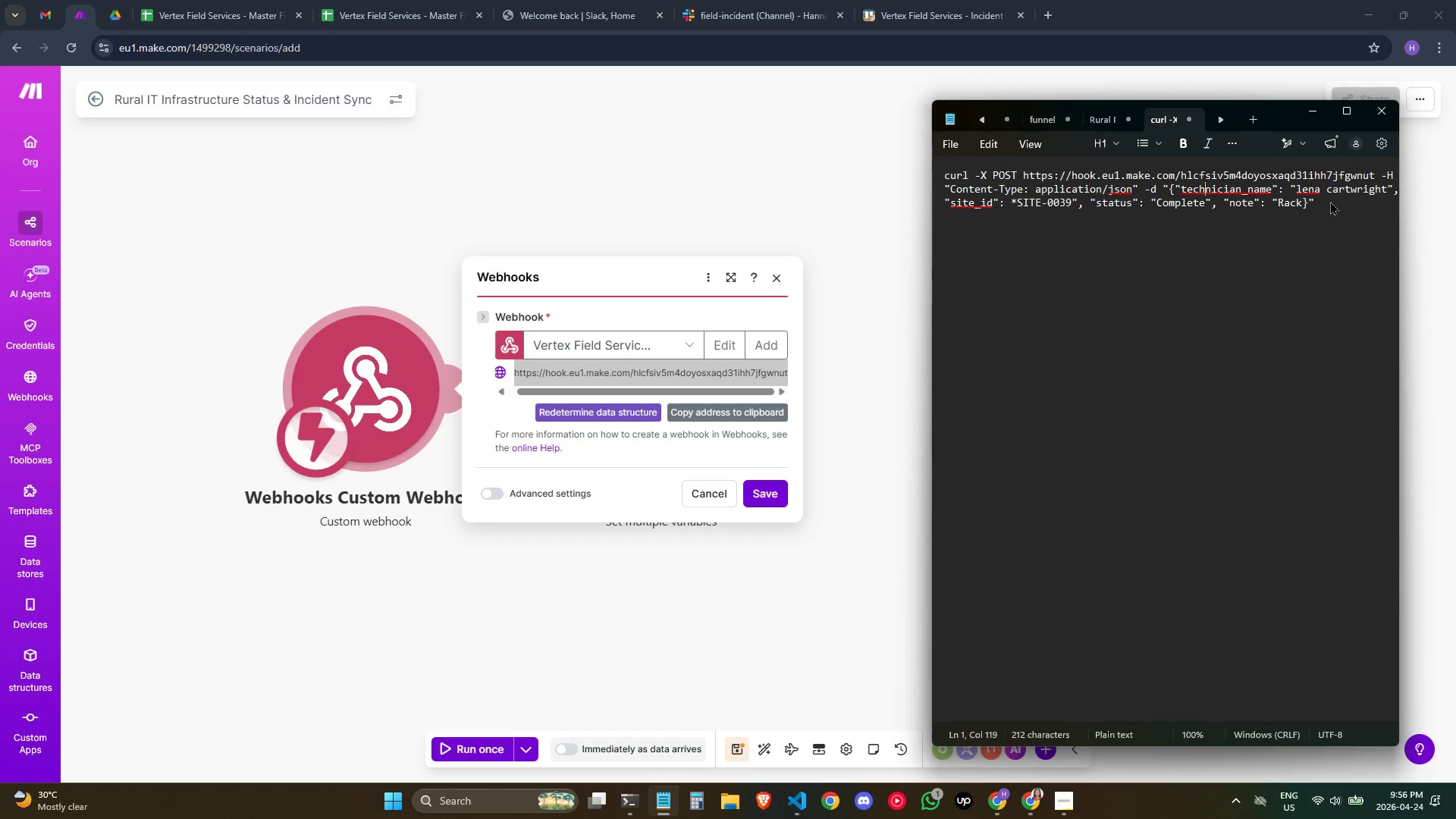 
key(ArrowLeft)
 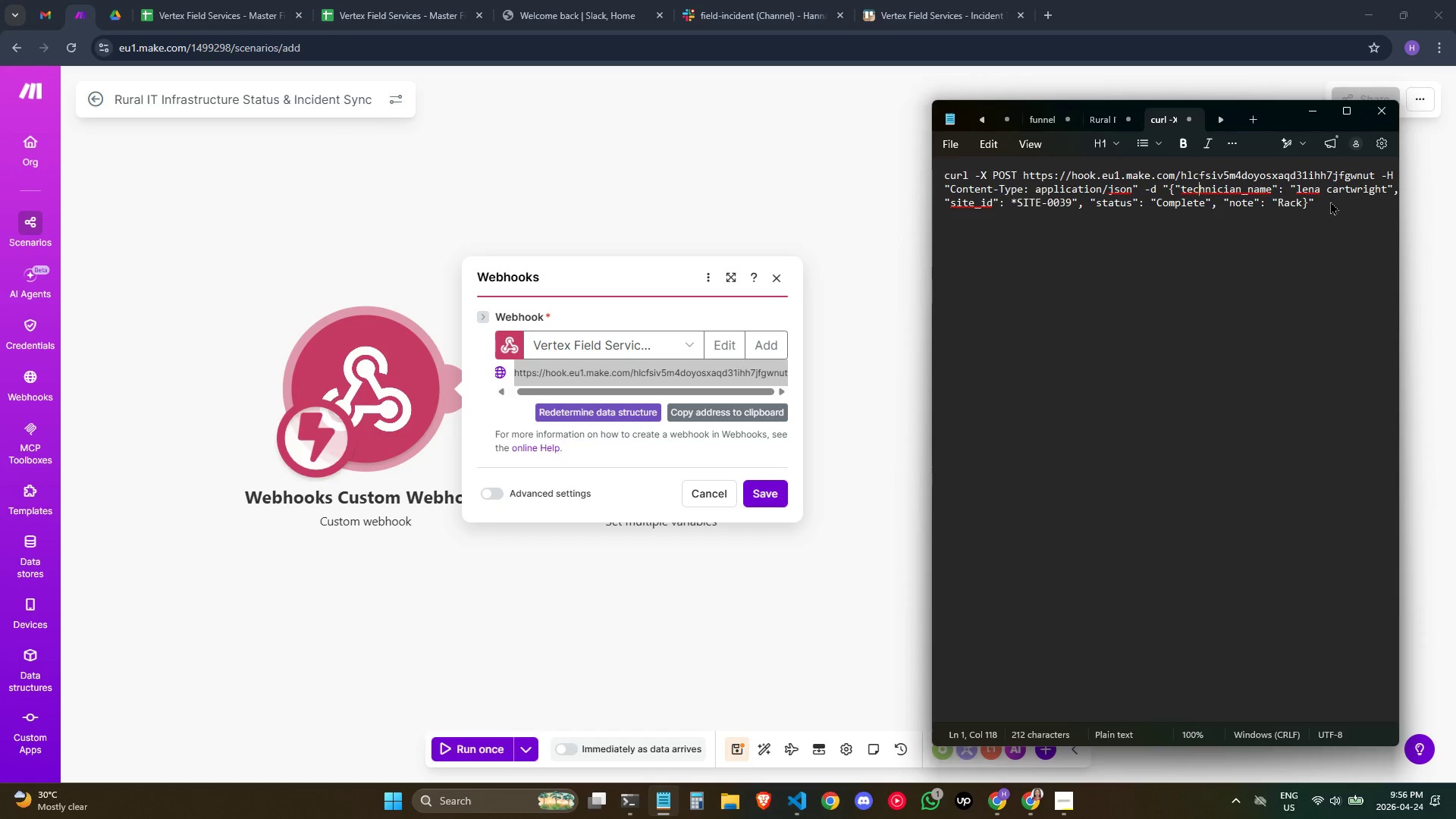 
key(ArrowLeft)
 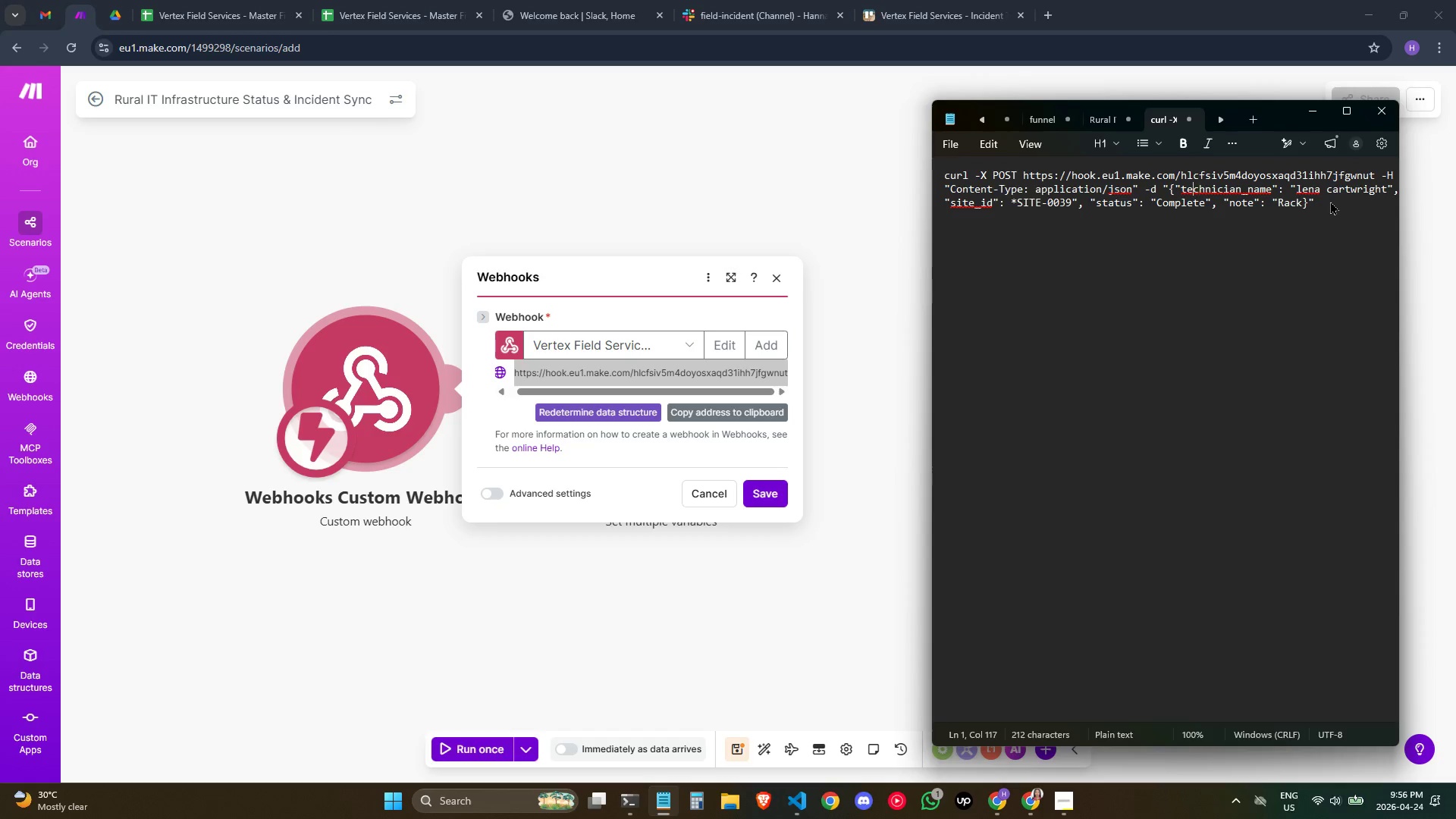 
key(ArrowLeft)
 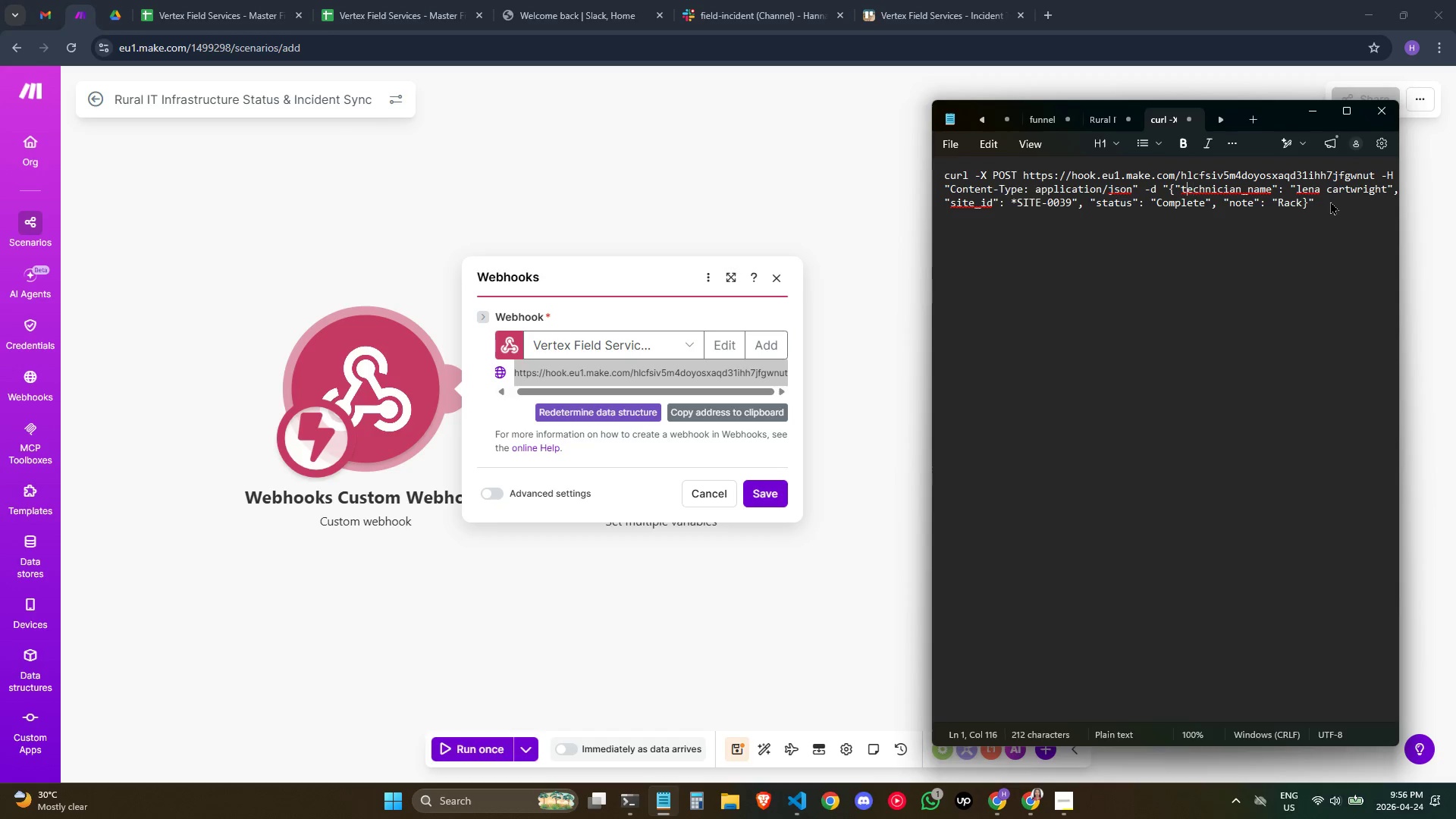 
key(ArrowLeft)
 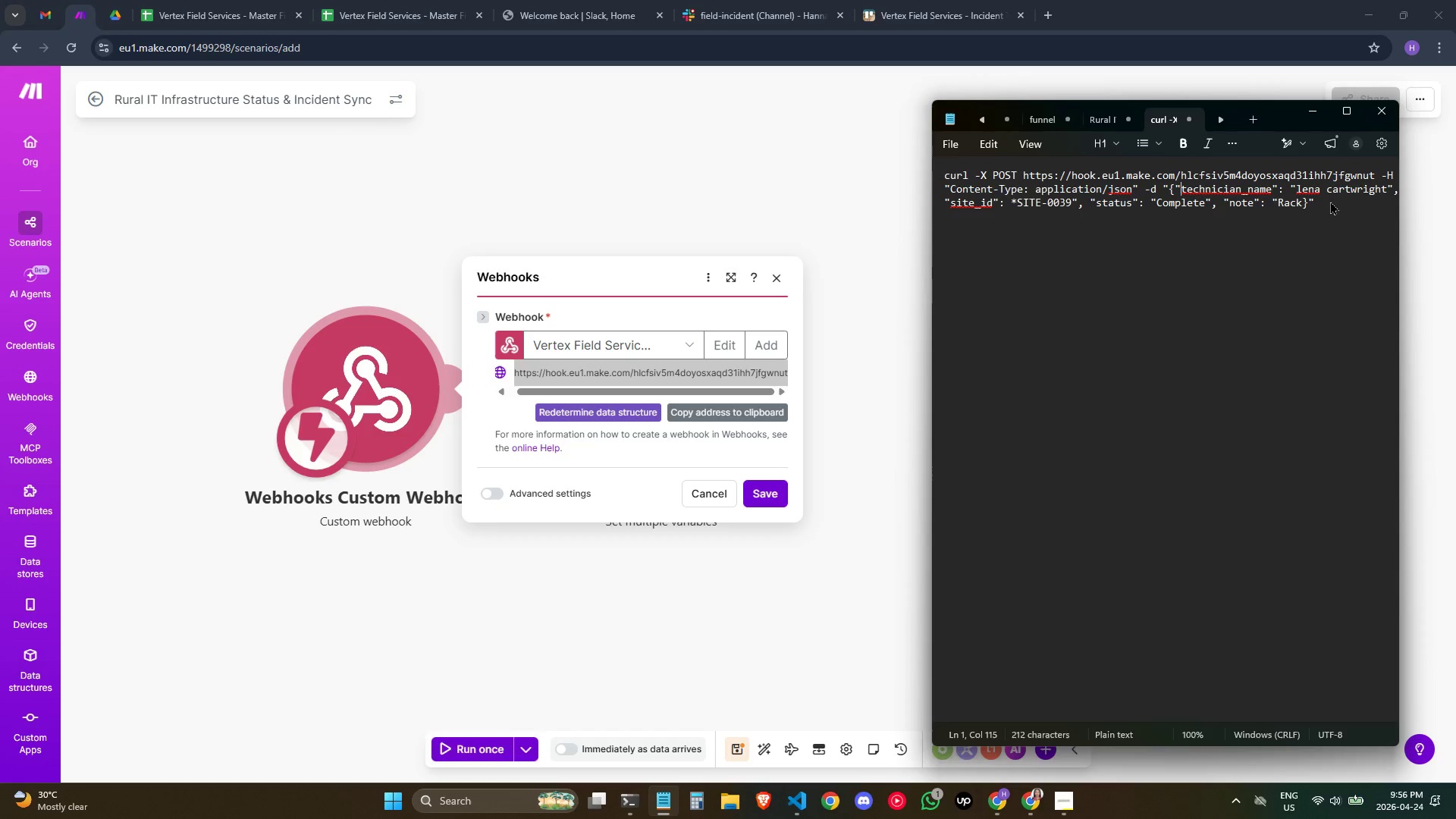 
key(ArrowLeft)
 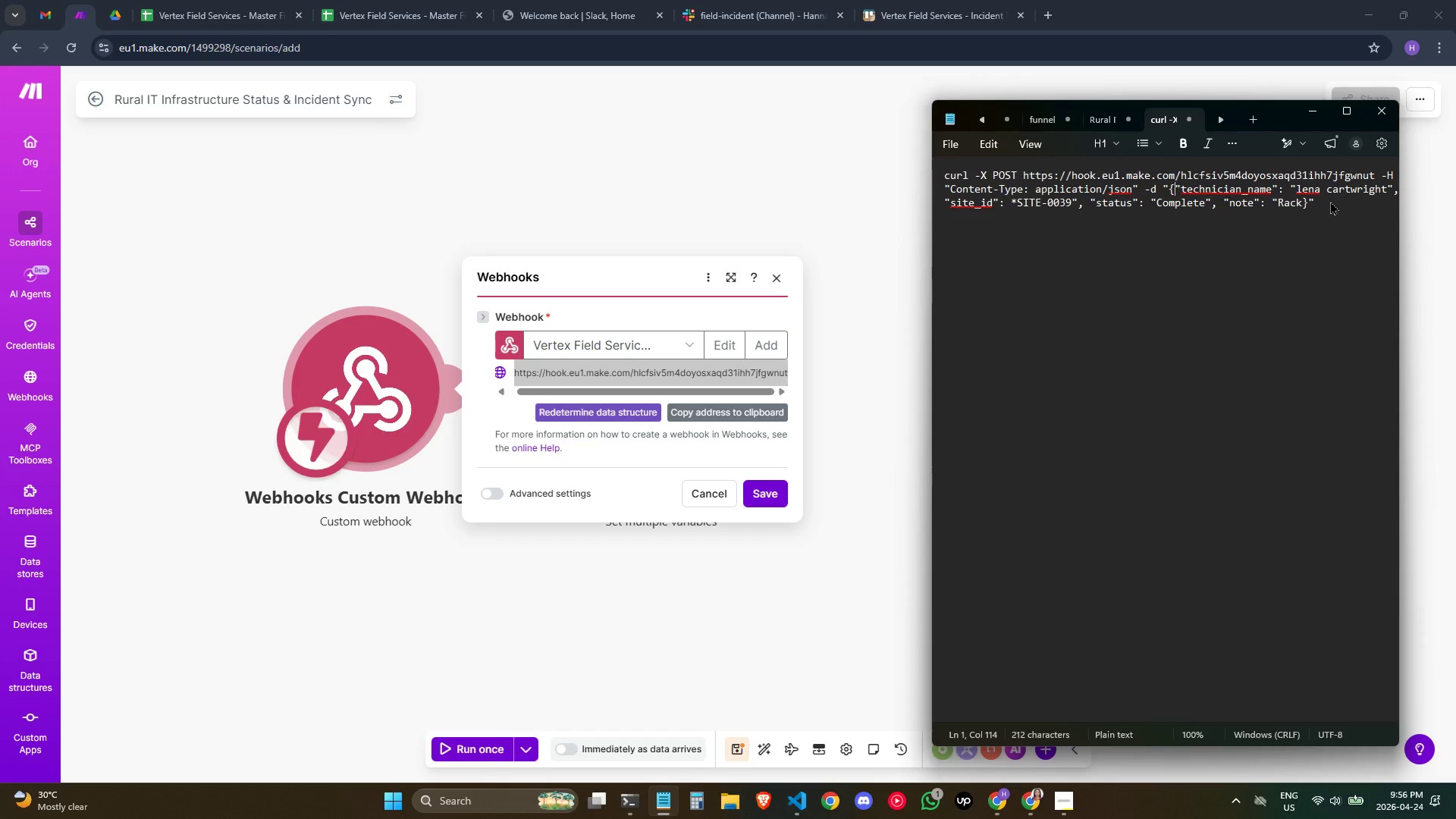 
key(Backslash)
 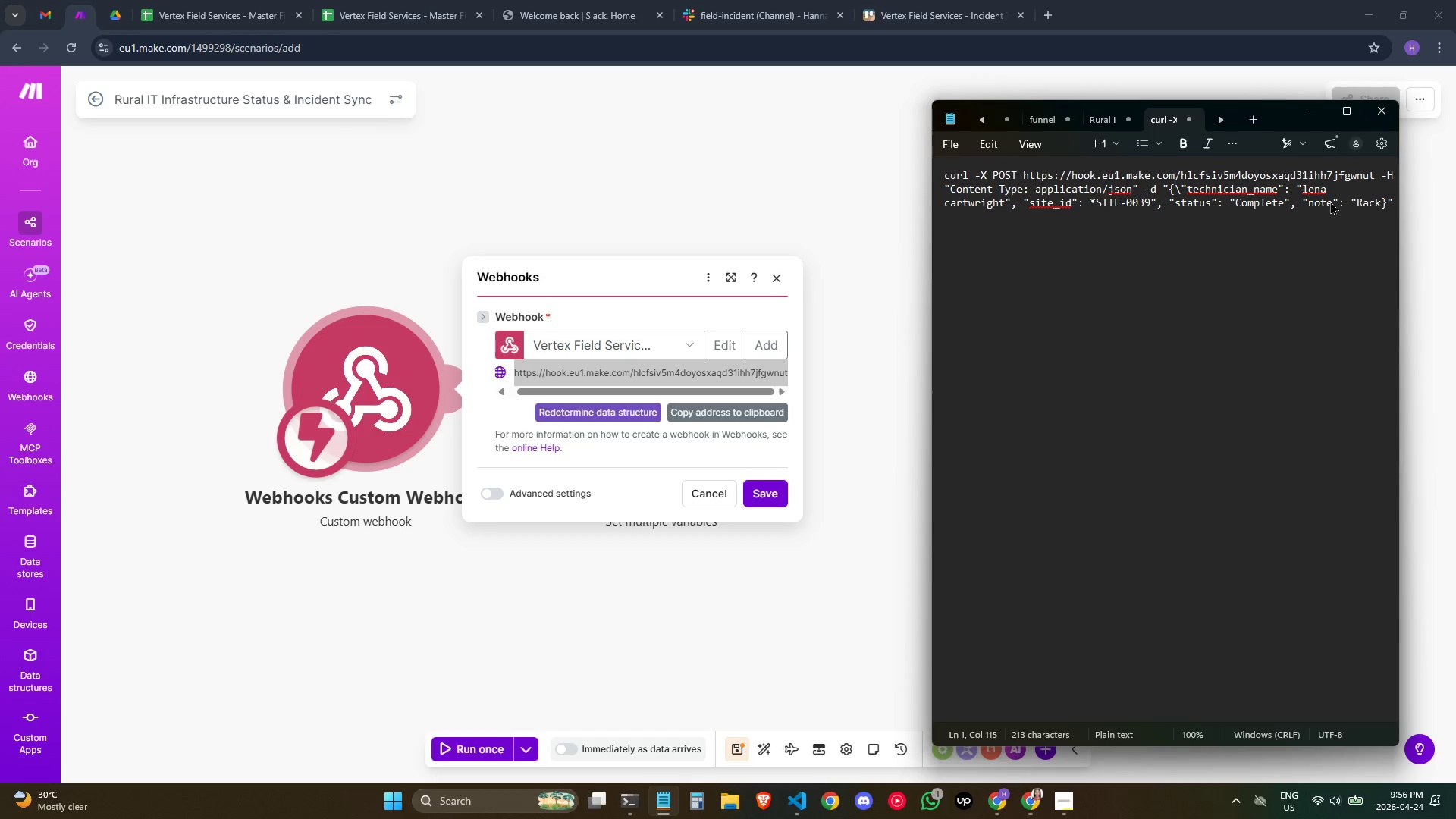 
key(Backspace)
 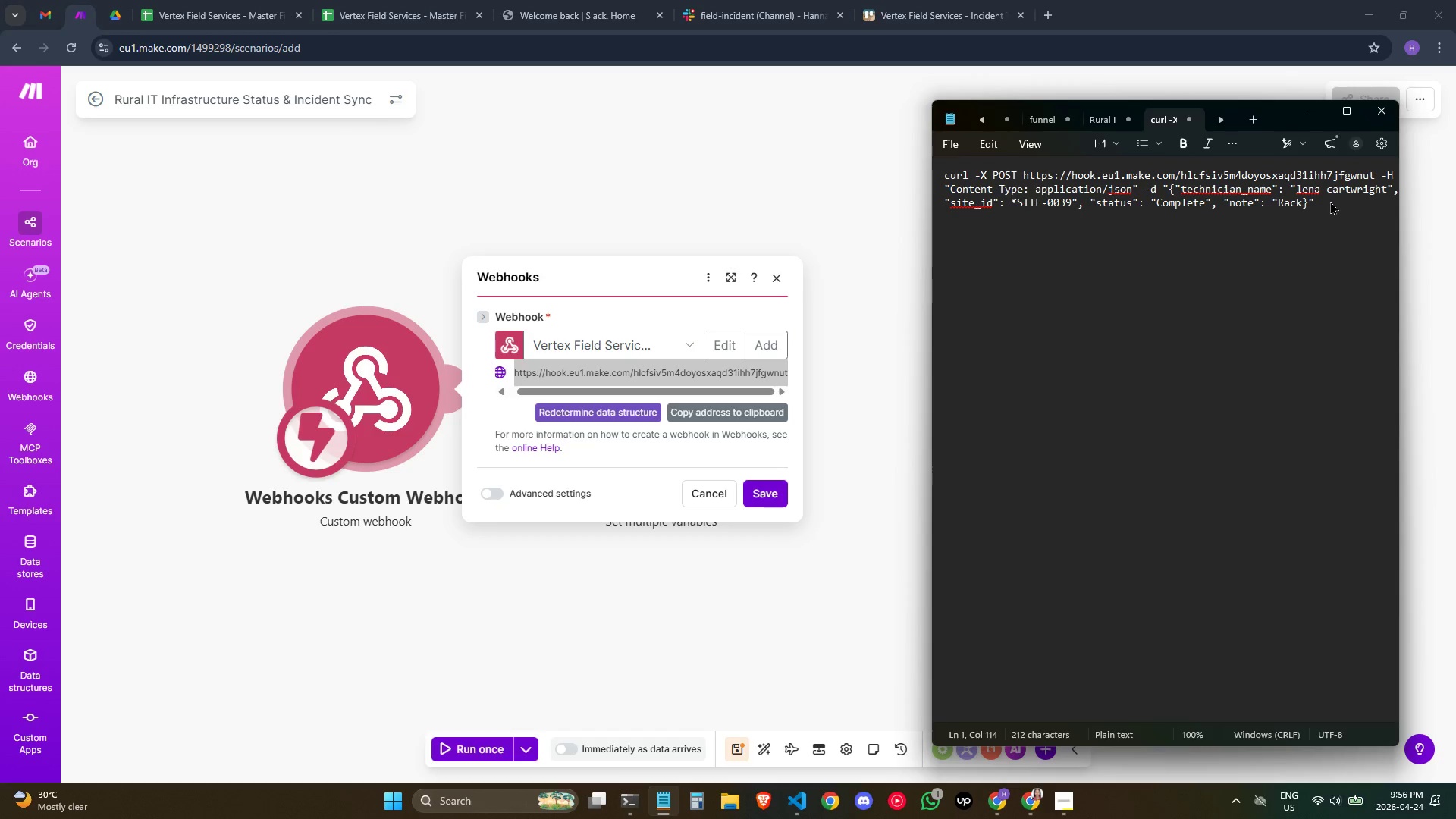 
key(ArrowRight)
 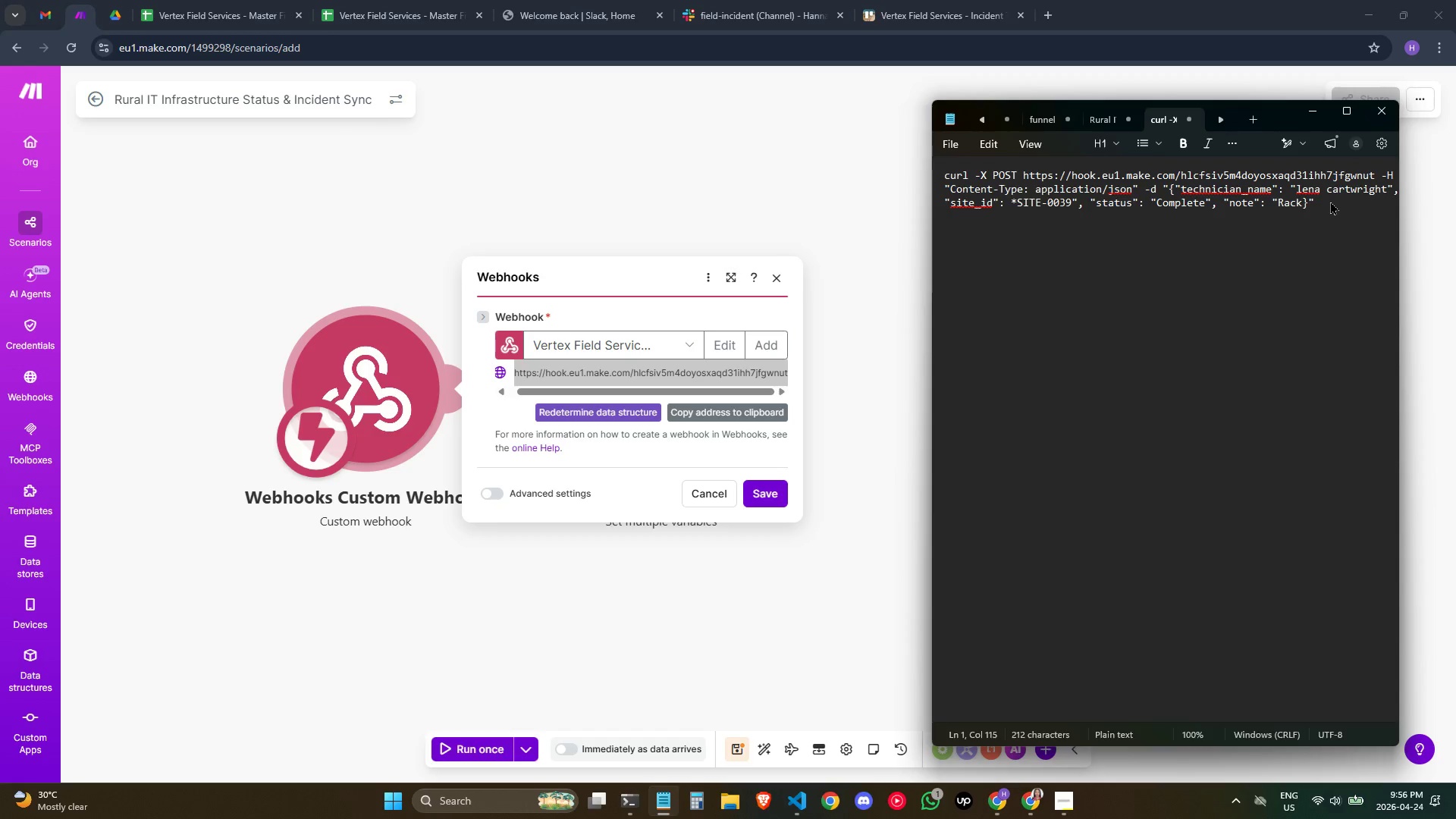 
key(ArrowLeft)
 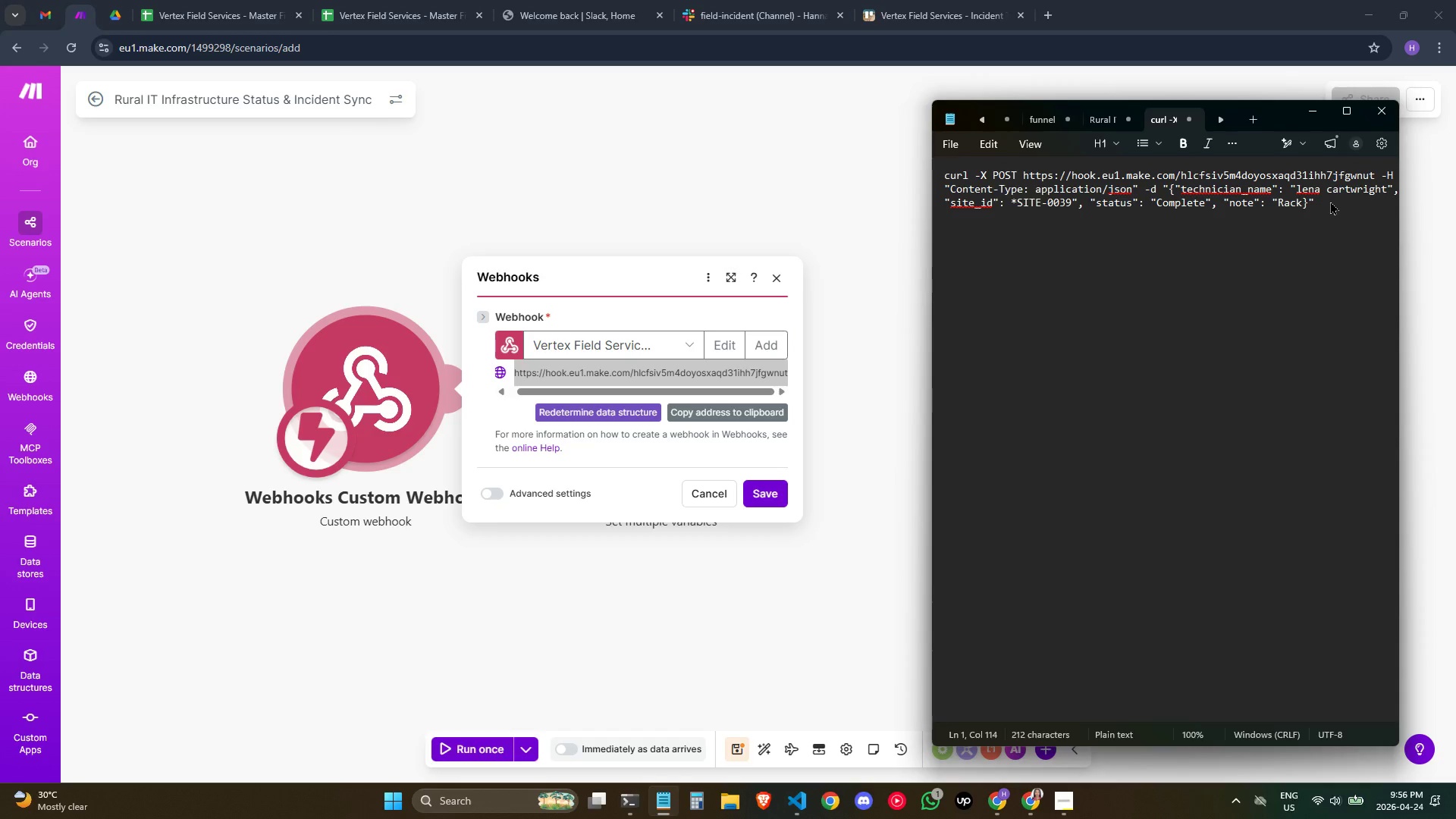 
key(Slash)
 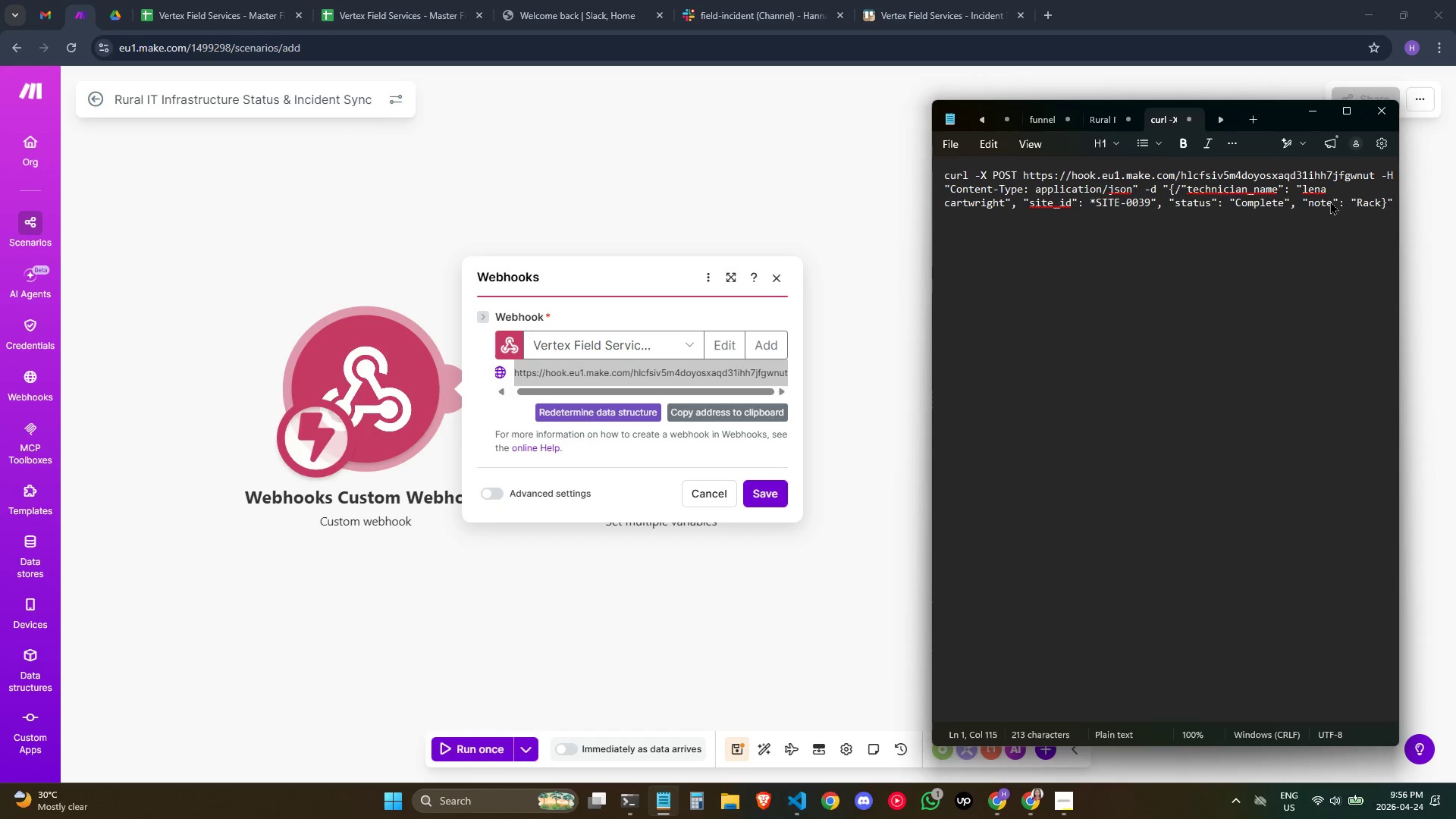 
key(Backspace)
 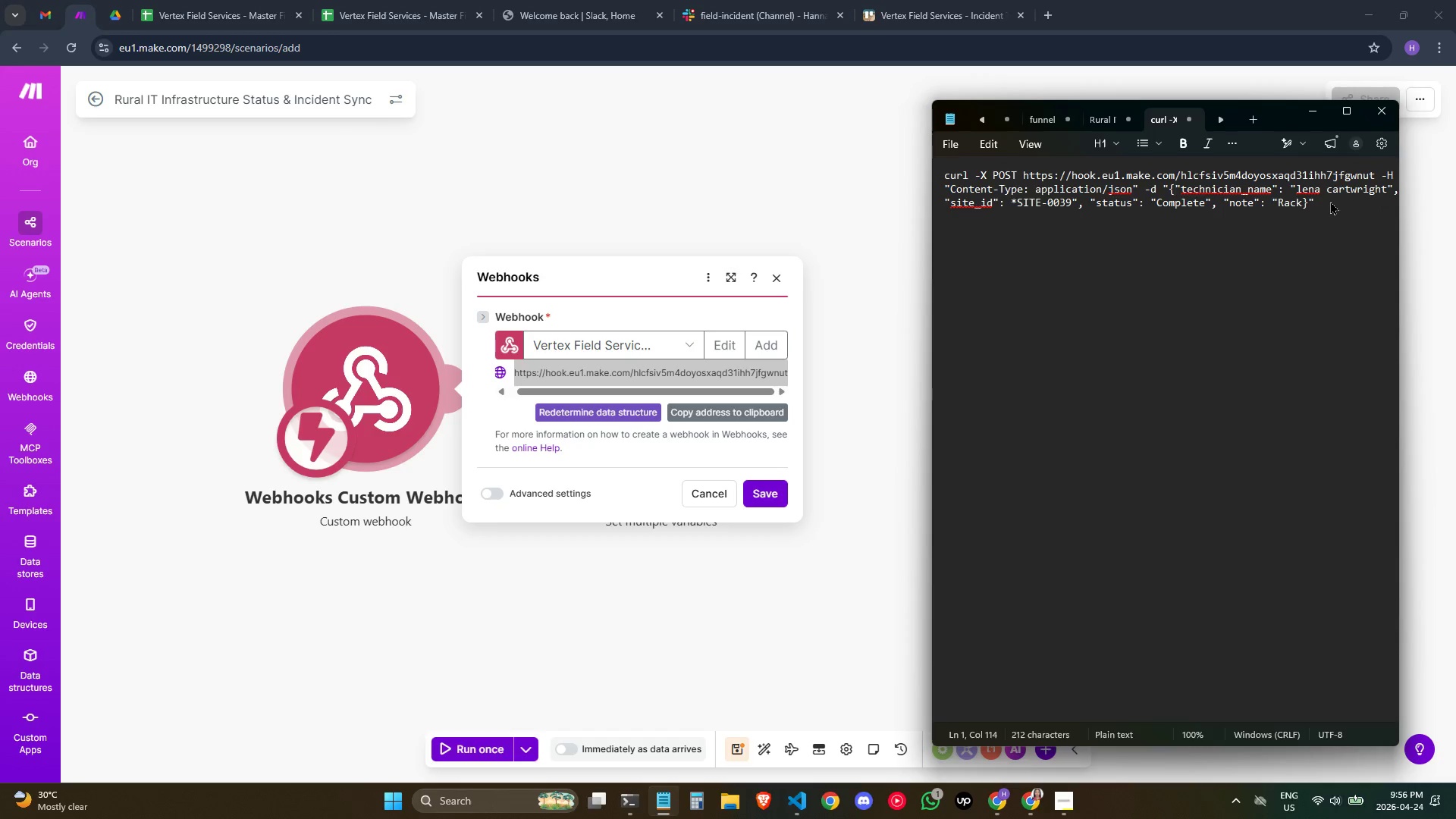 
key(Backslash)
 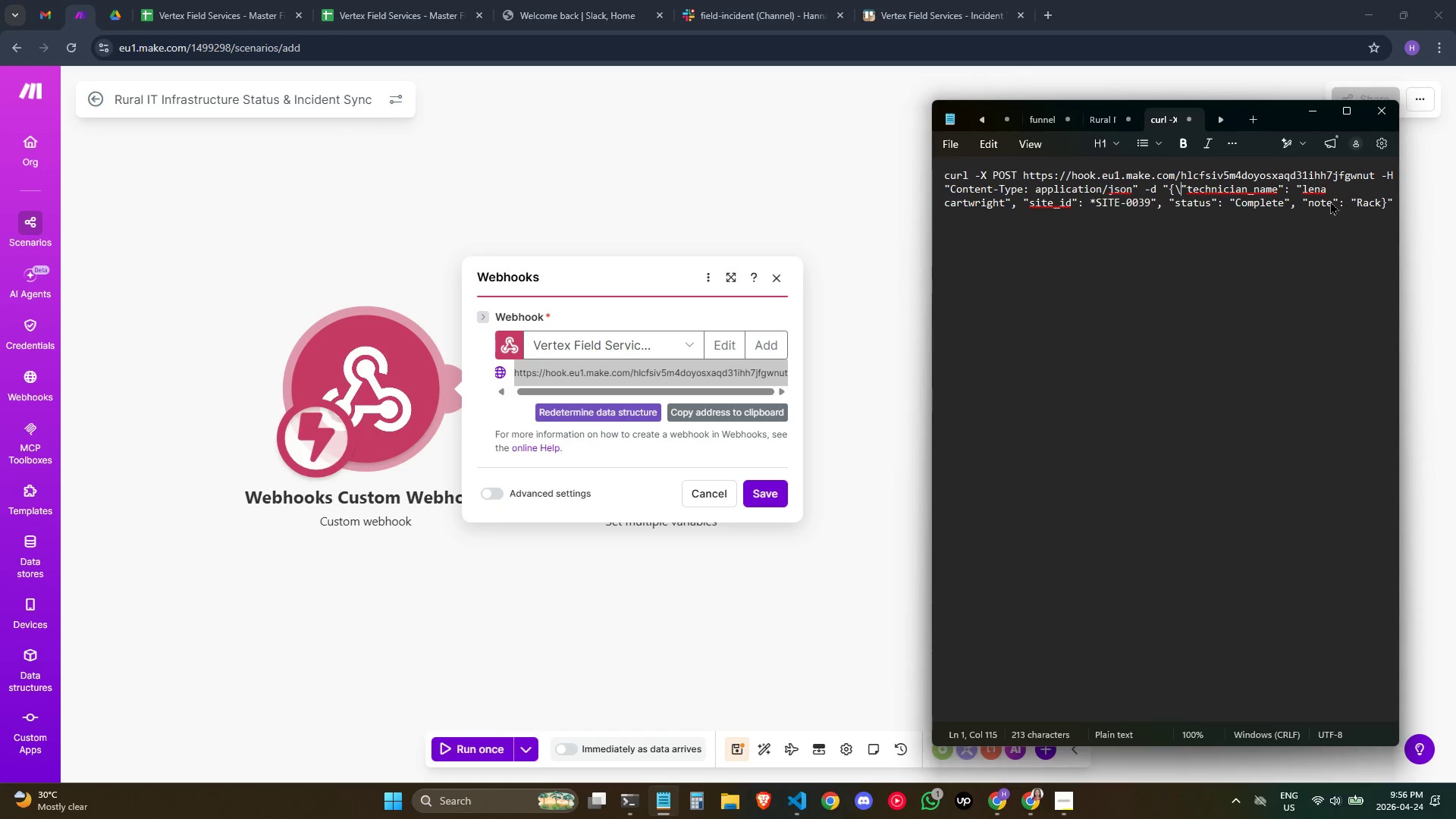 
key(ArrowRight)
 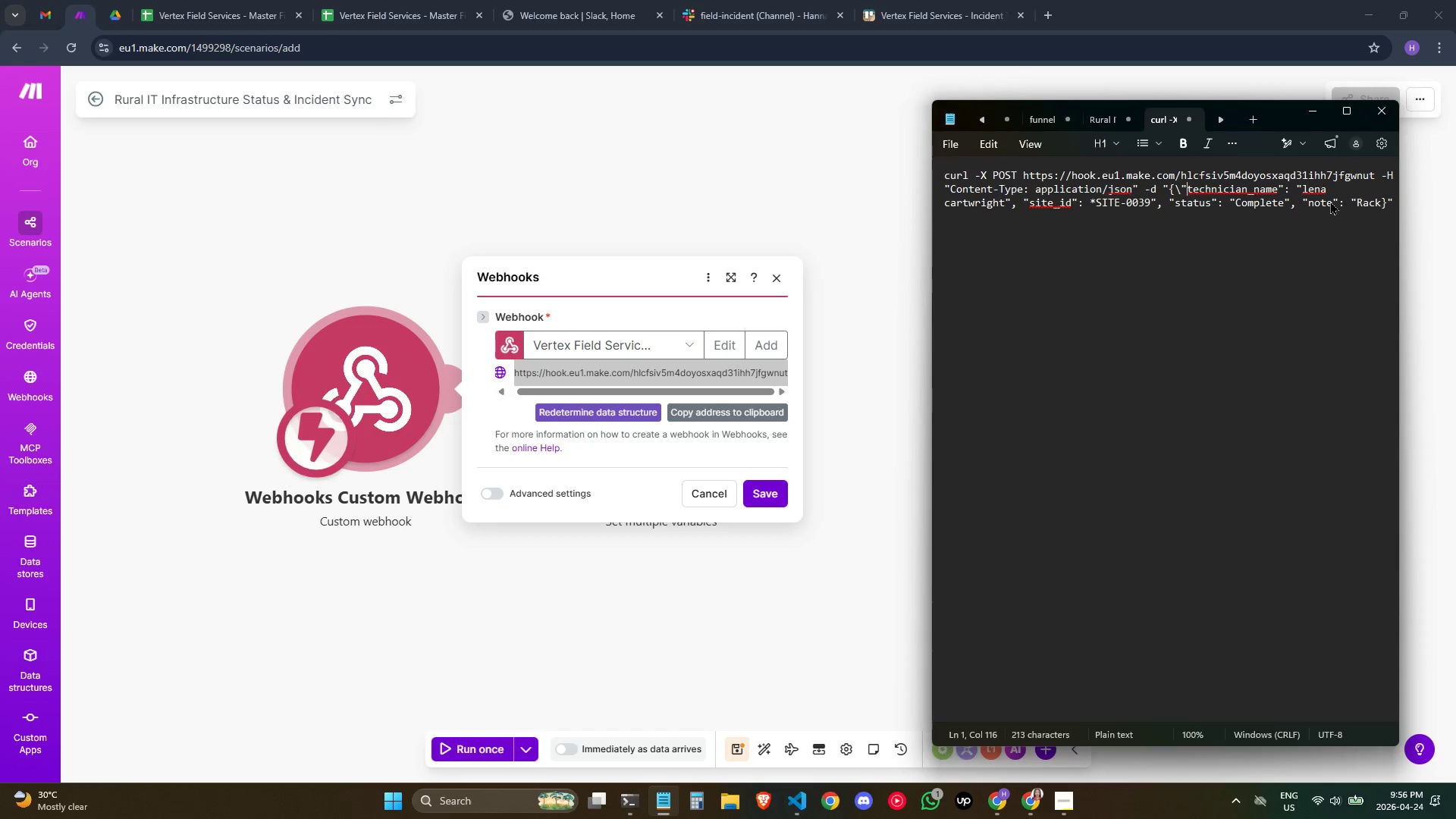 
key(ArrowRight)
 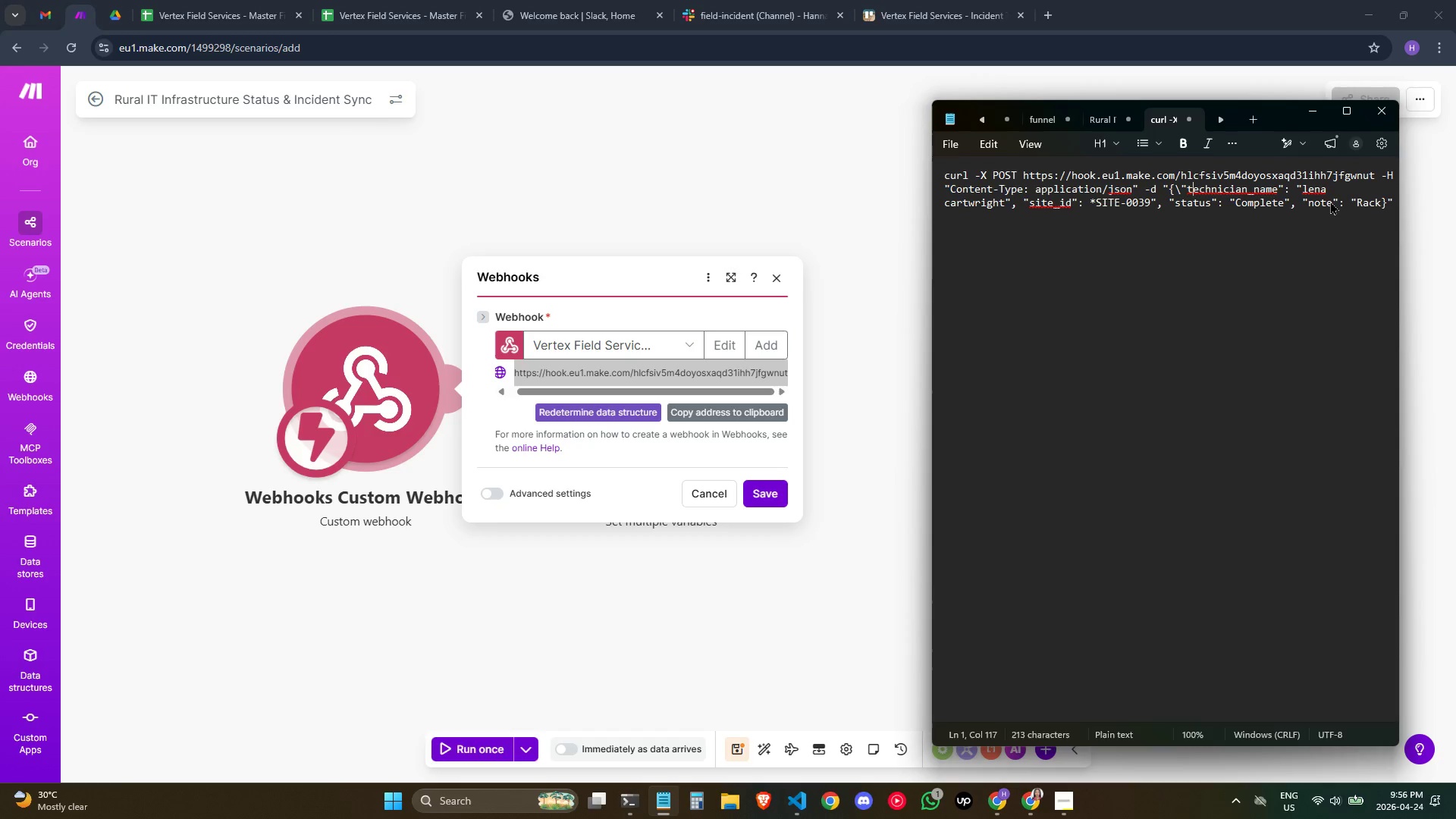 
hold_key(key=ArrowRight, duration=0.8)
 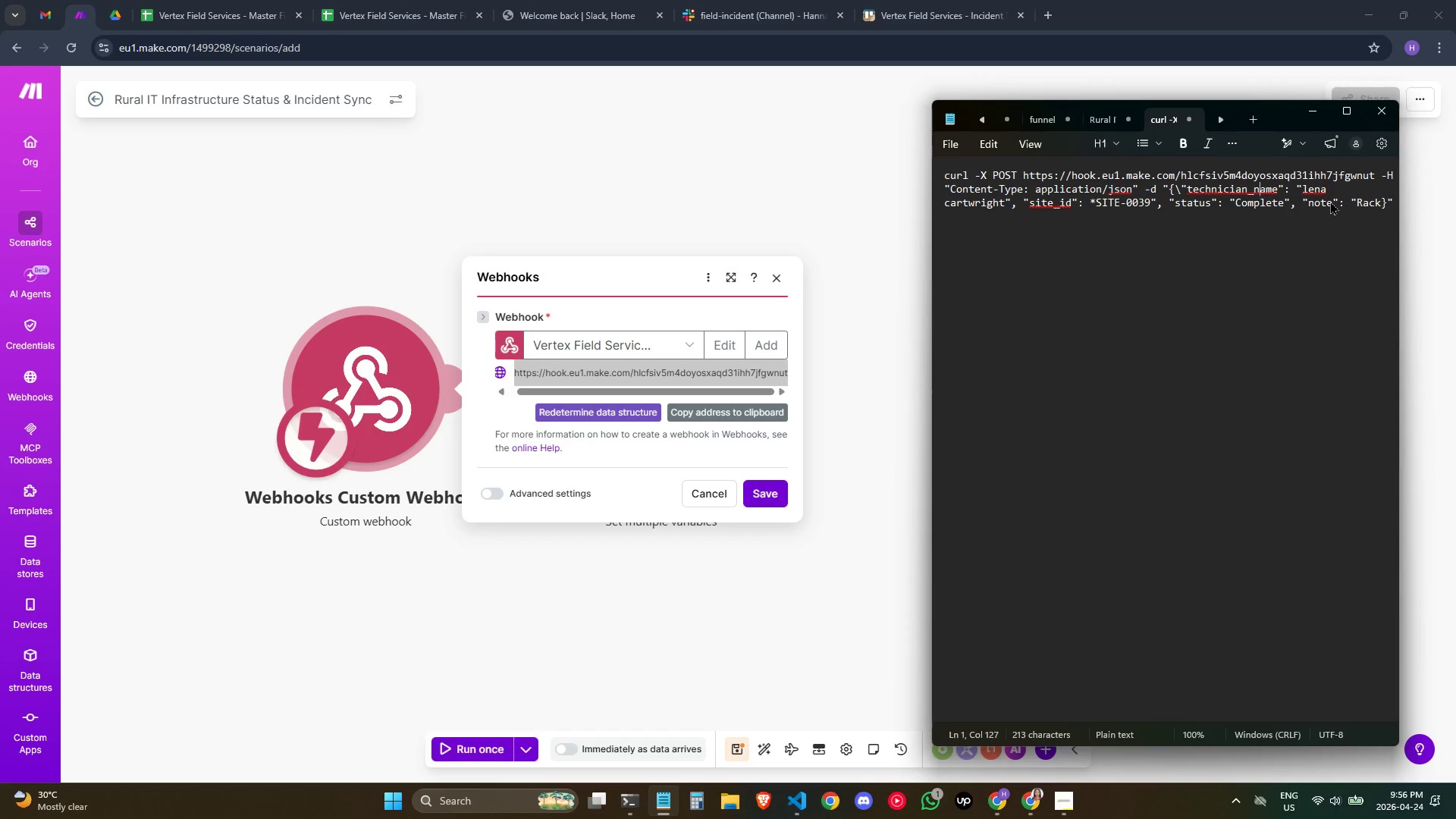 
key(ArrowRight)
 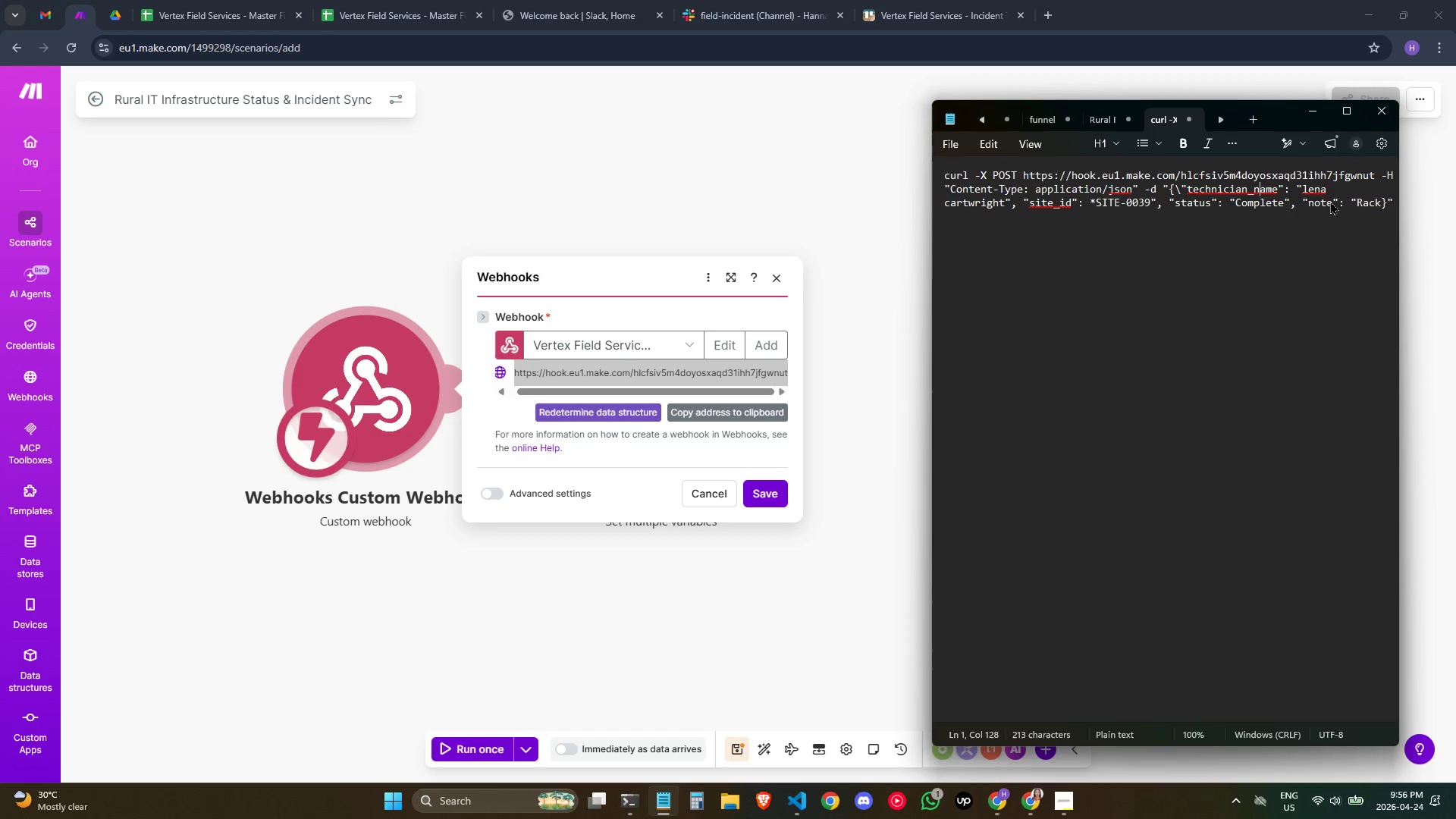 
key(ArrowRight)
 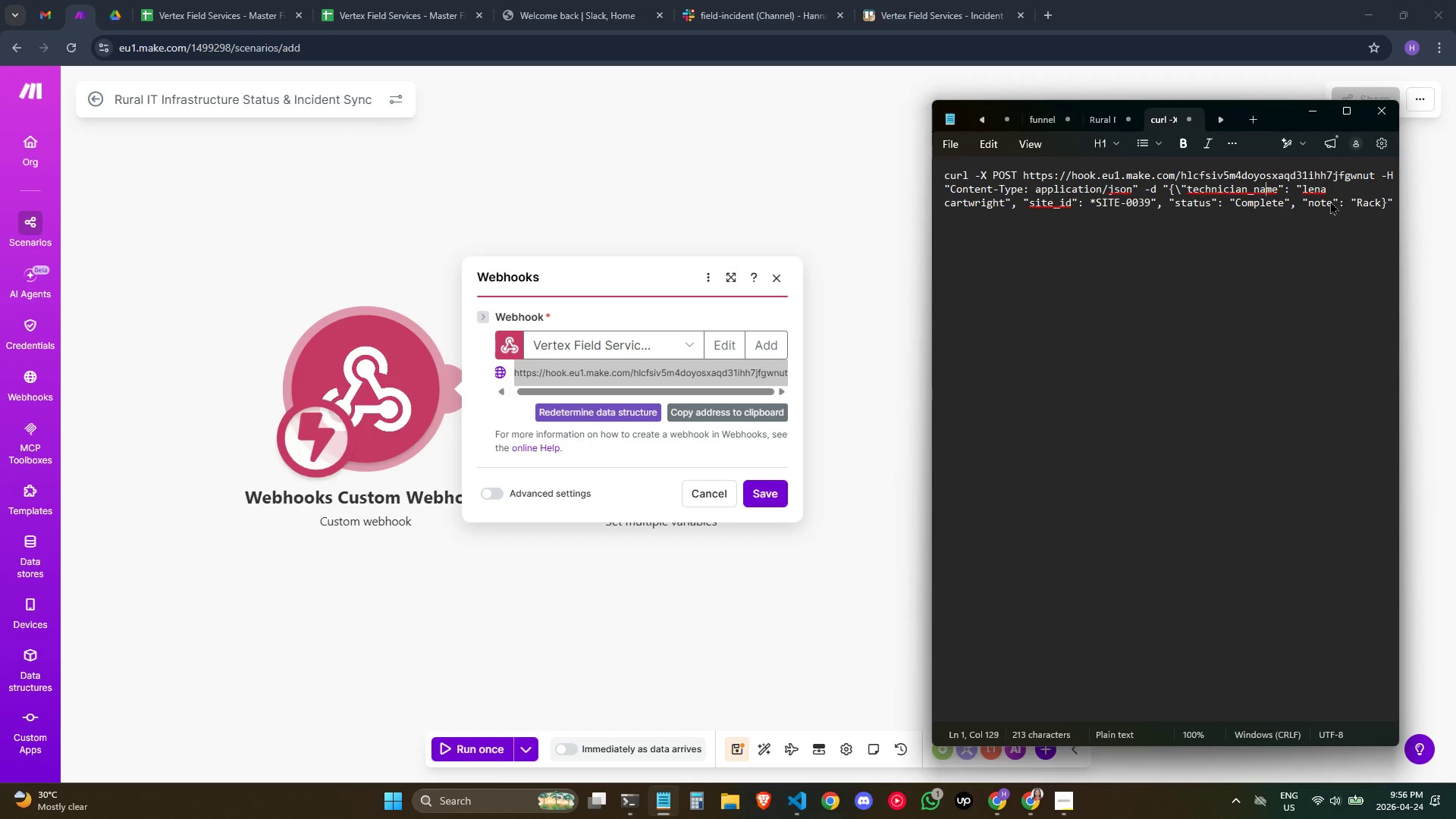 
key(ArrowRight)
 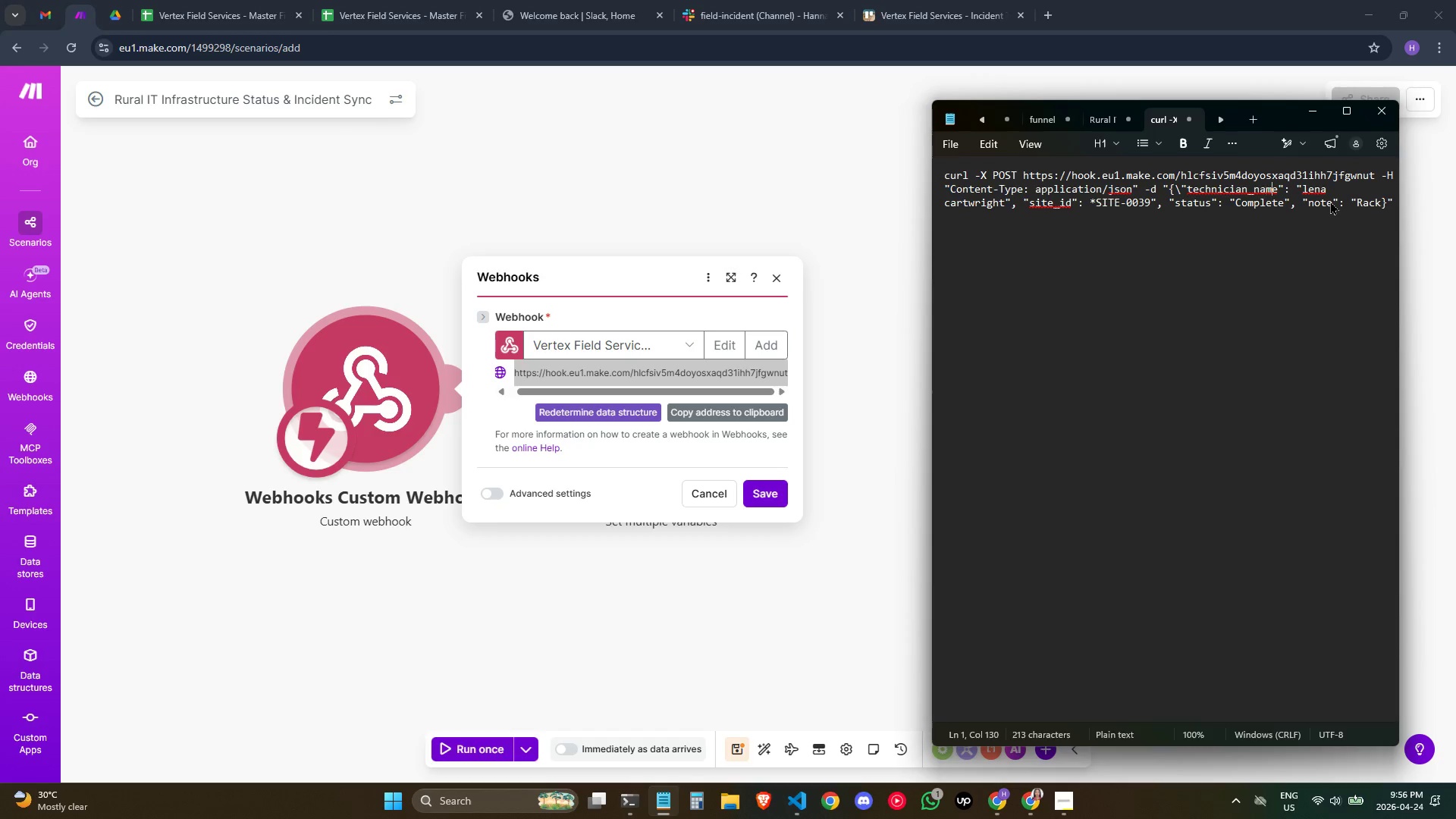 
key(ArrowRight)
 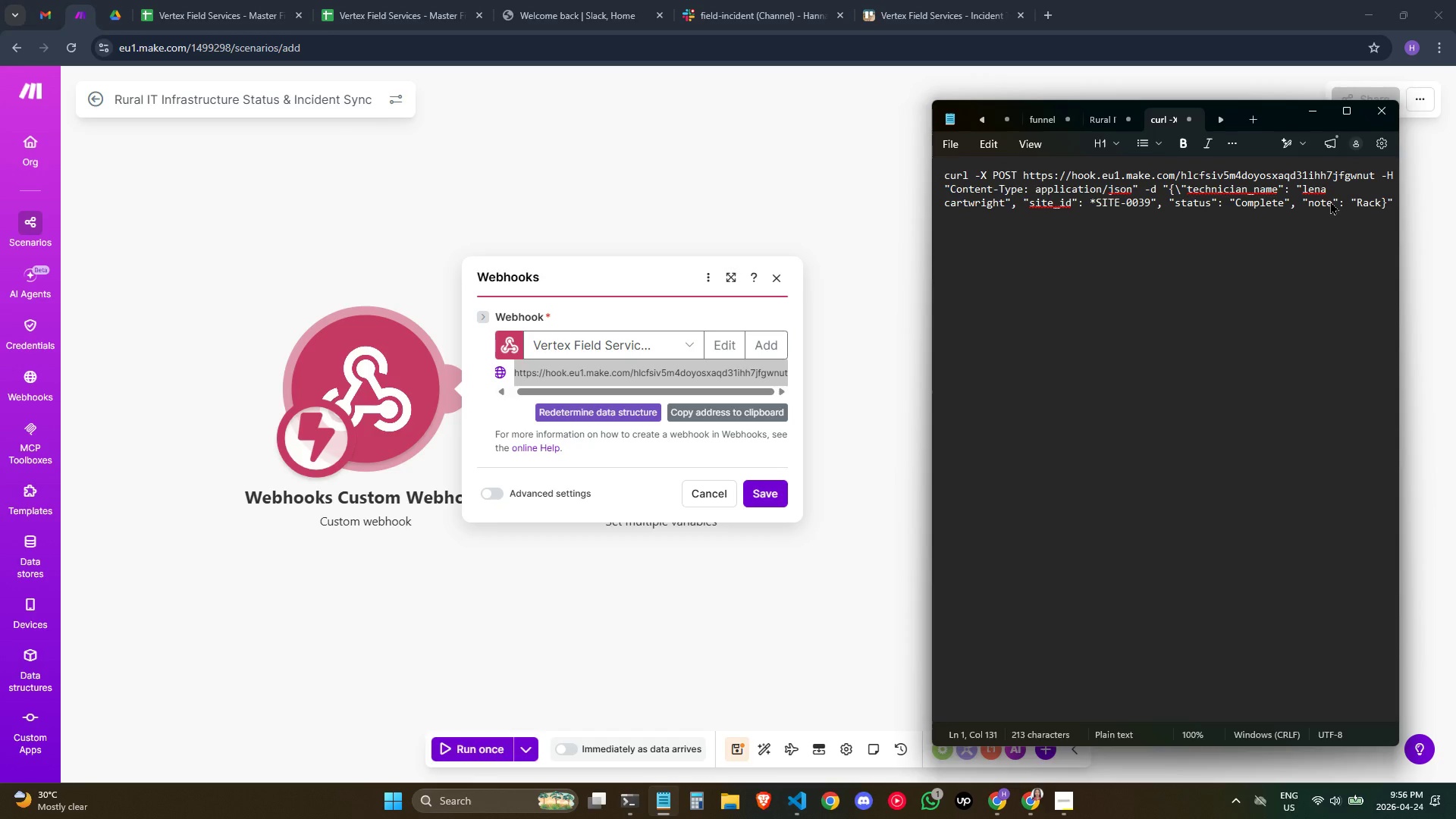 
key(Backslash)
 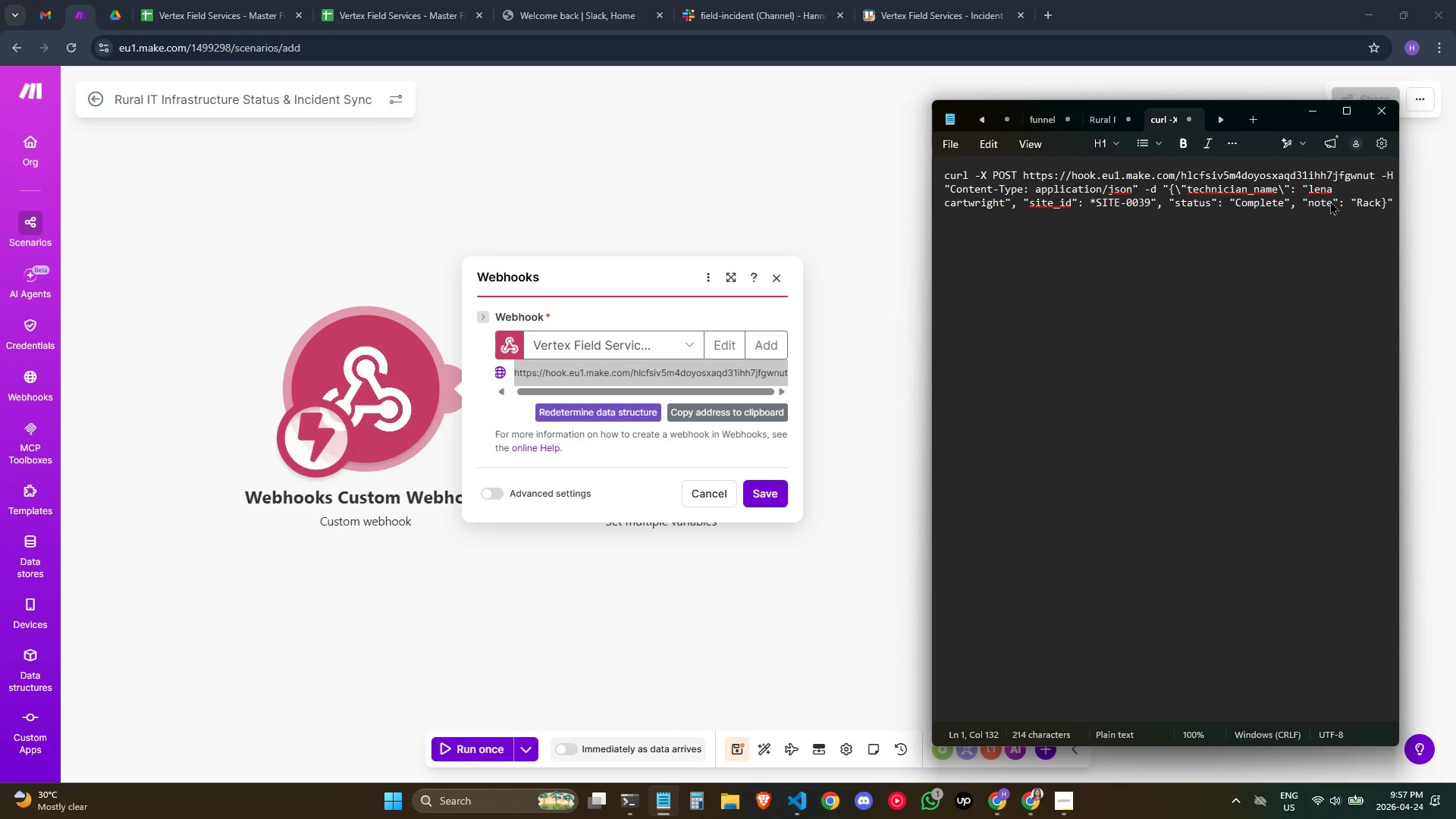 
wait(22.11)
 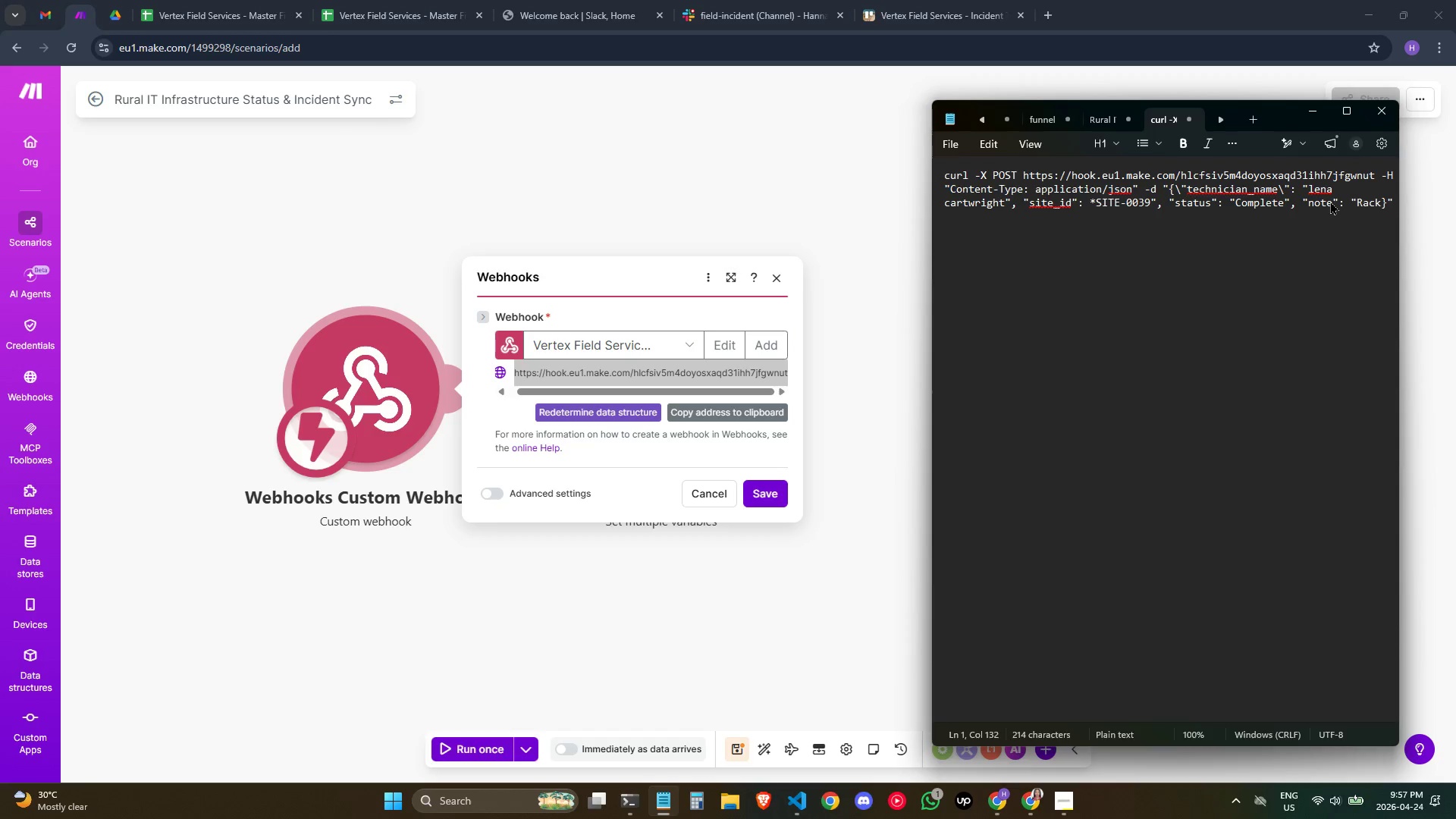 
left_click([1360, 200])
 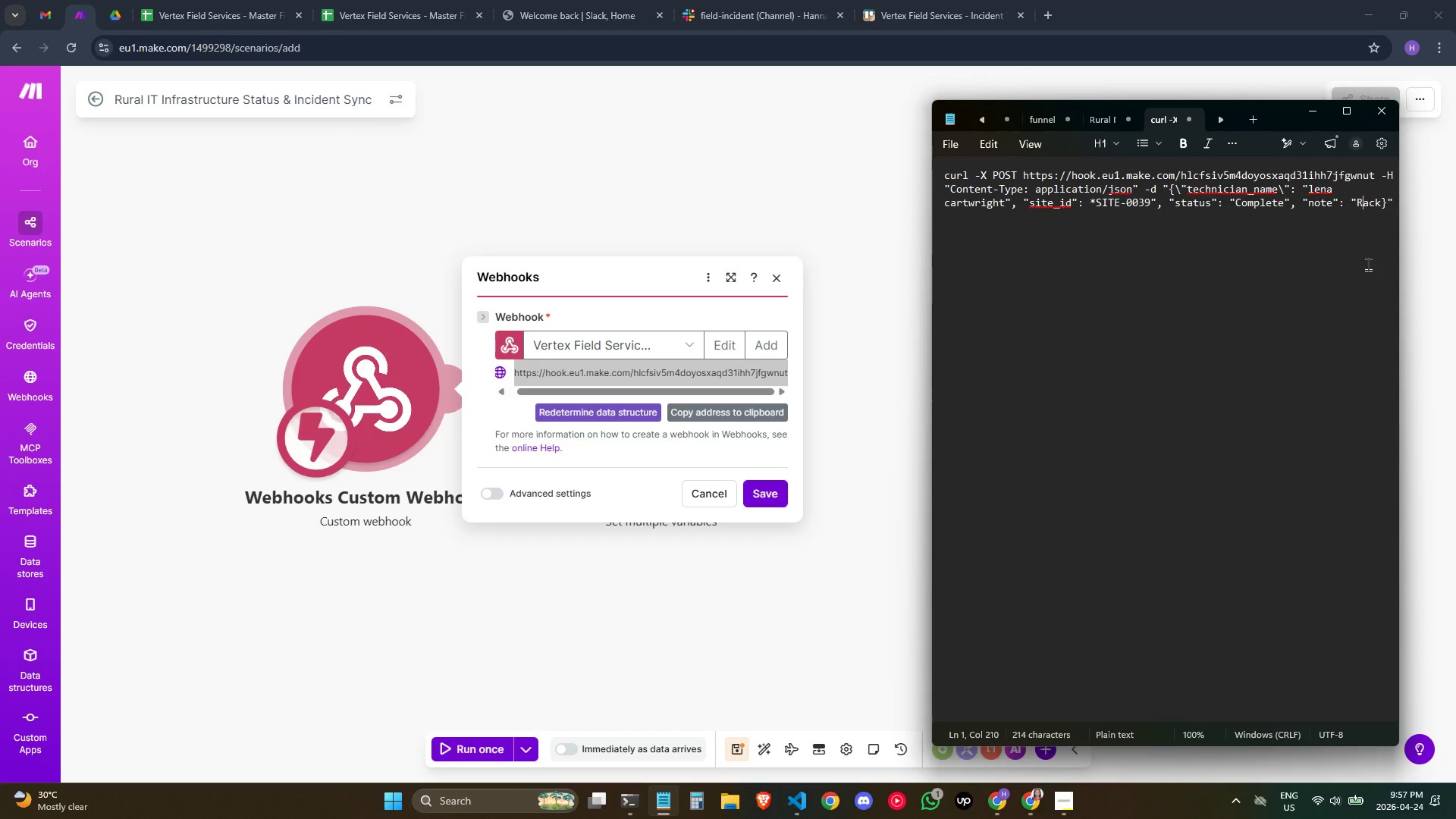 
key(ArrowLeft)
 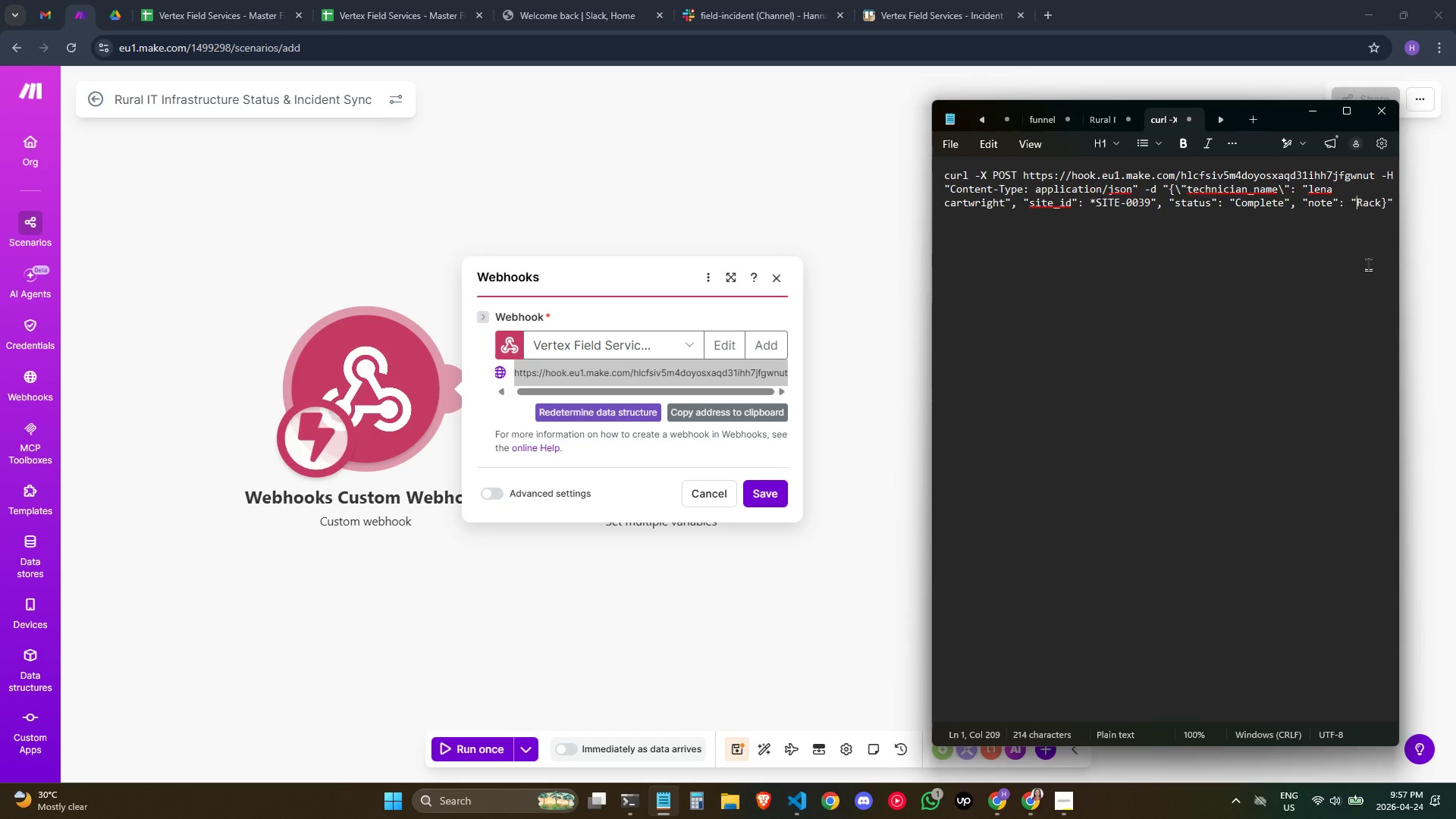 
key(Backslash)
 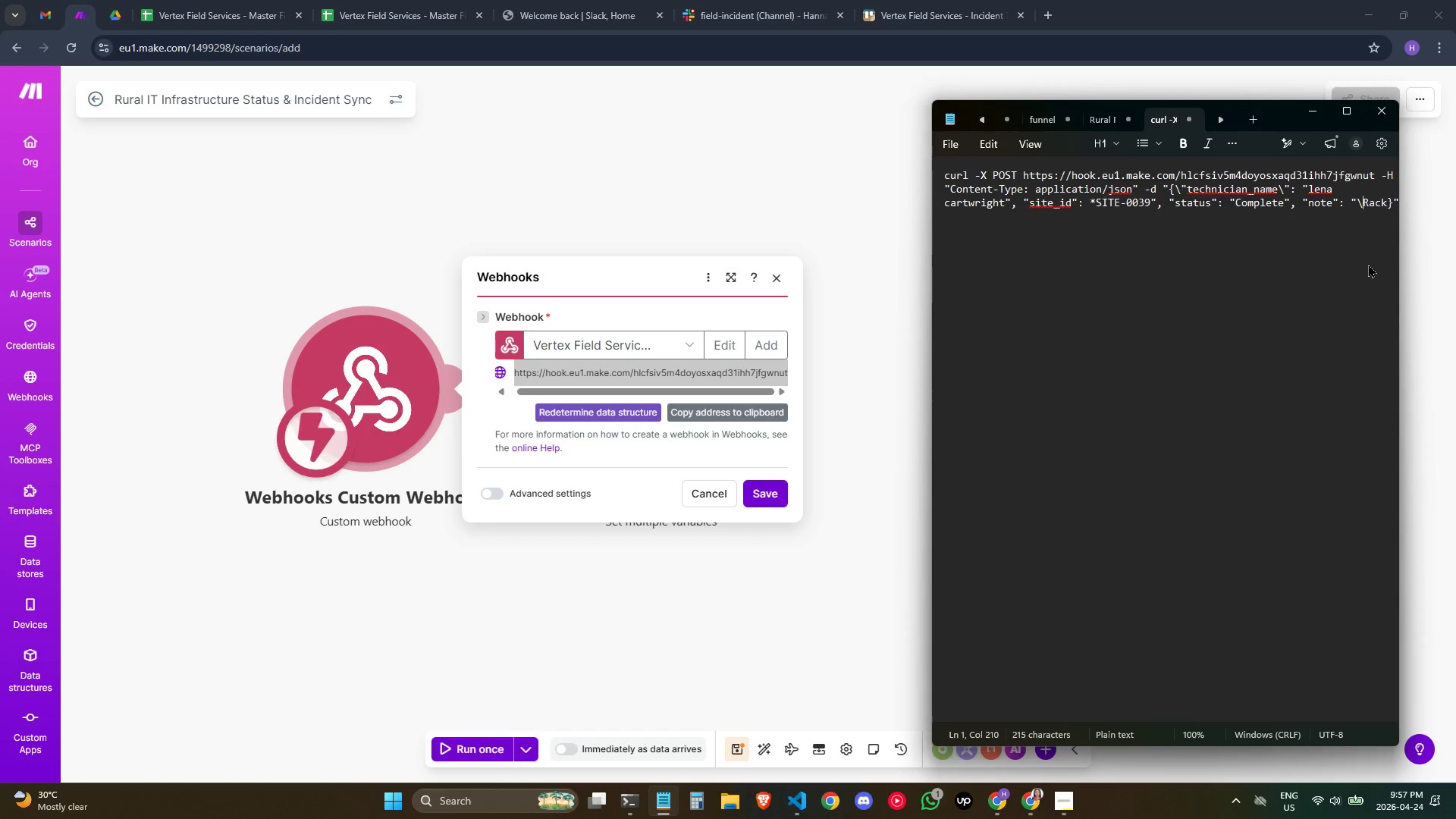 
hold_key(key=ArrowLeft, duration=0.78)
 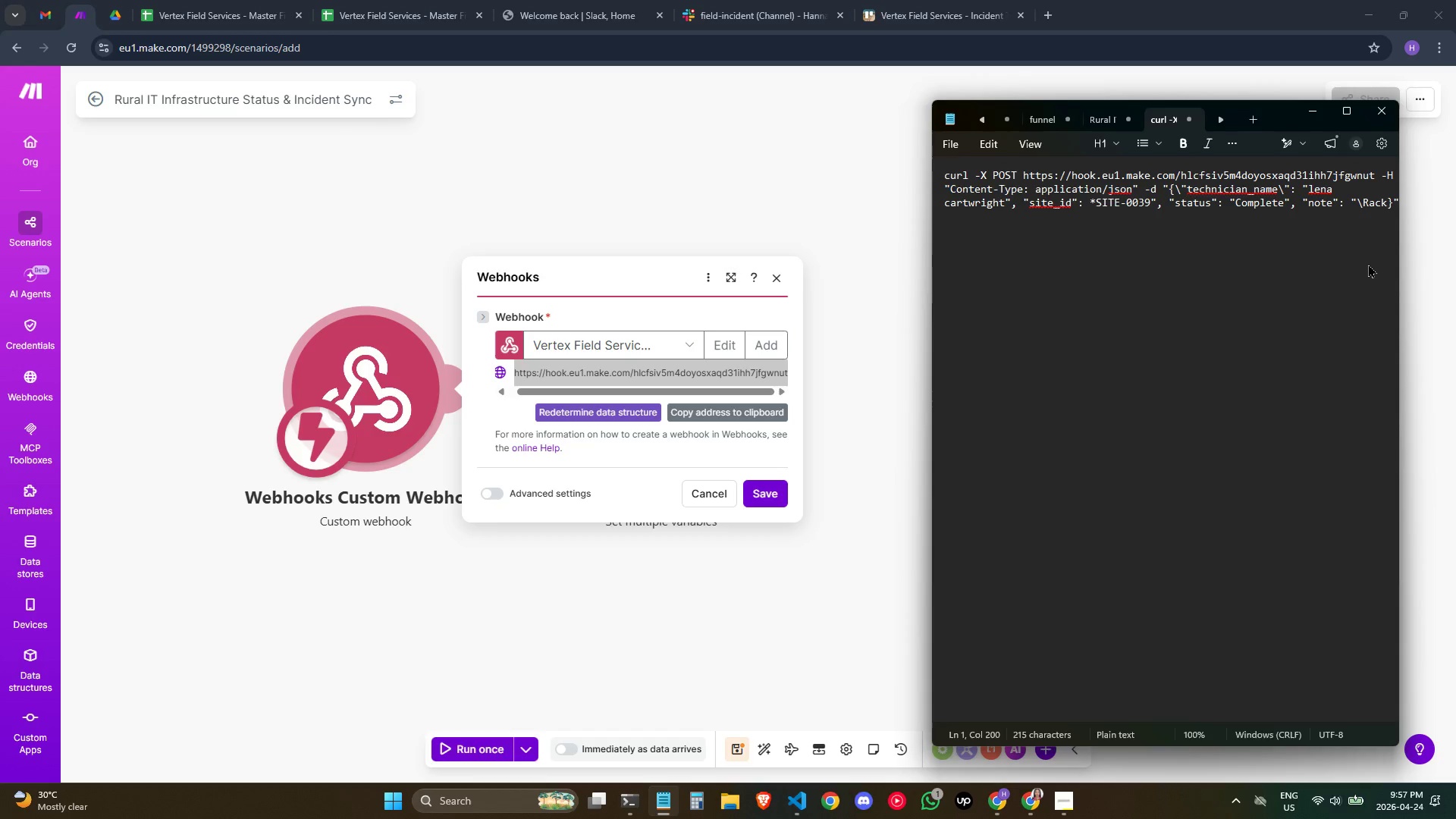 
key(ArrowRight)
 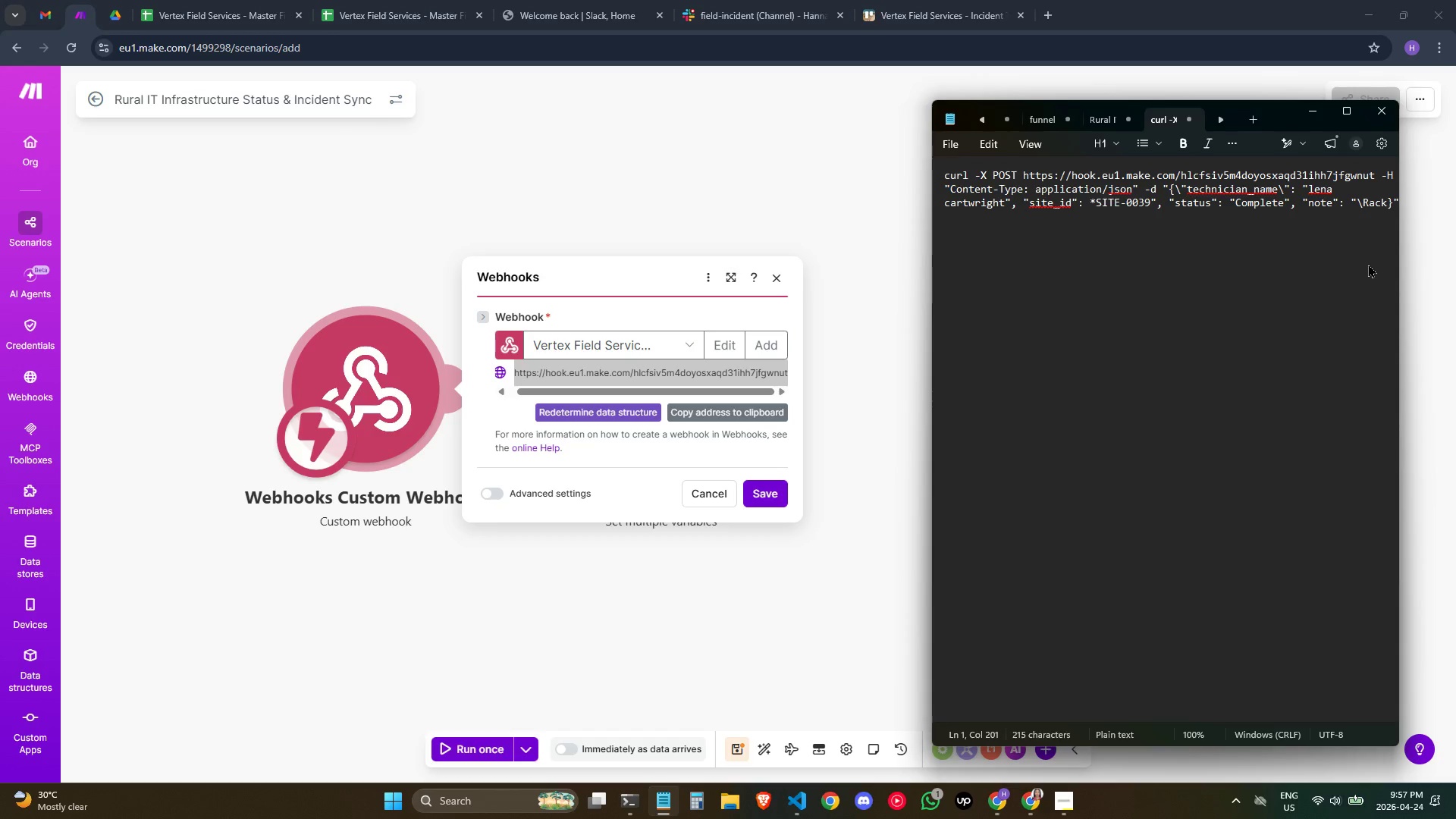 
key(Backslash)
 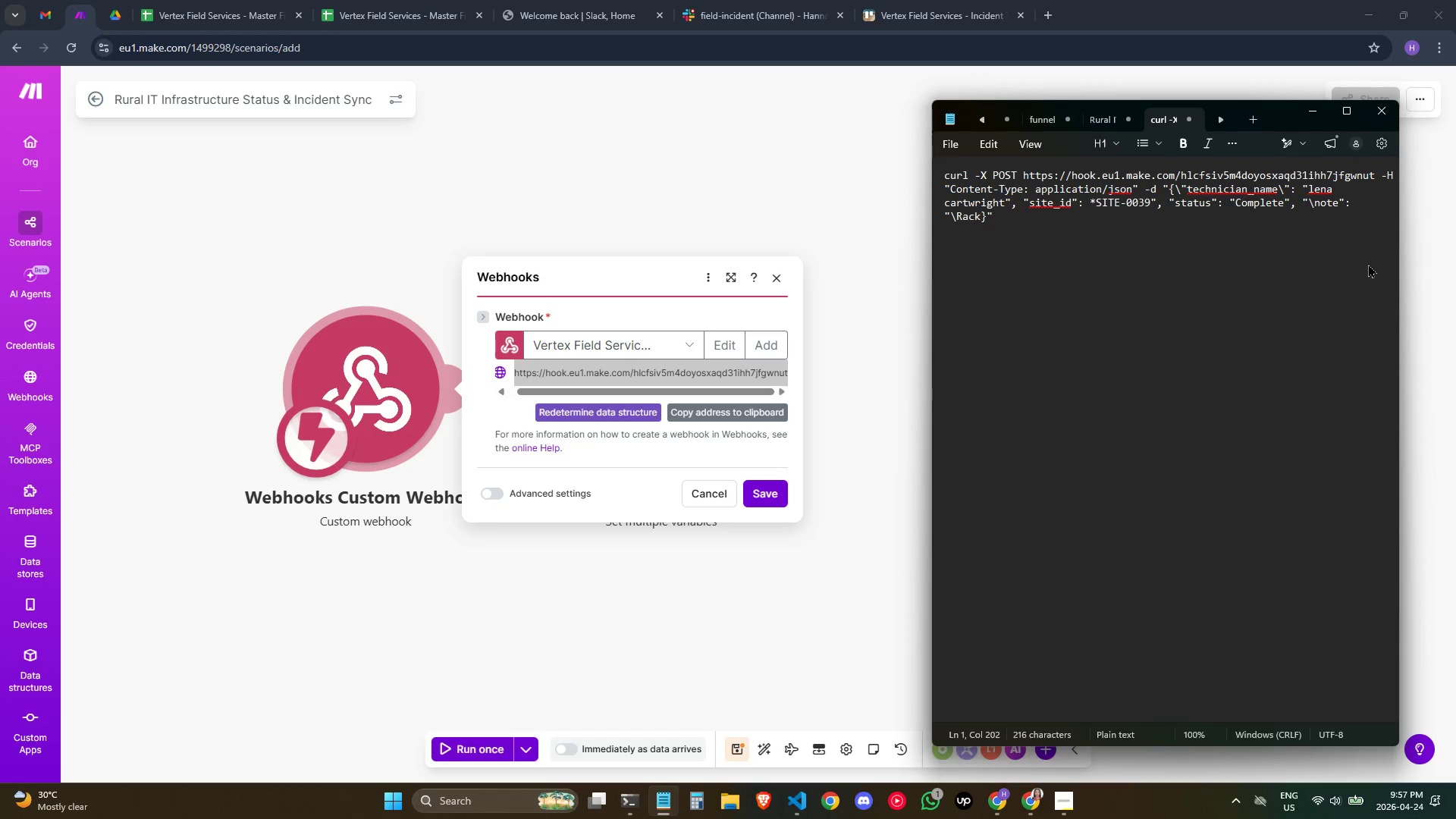 
key(ArrowRight)
 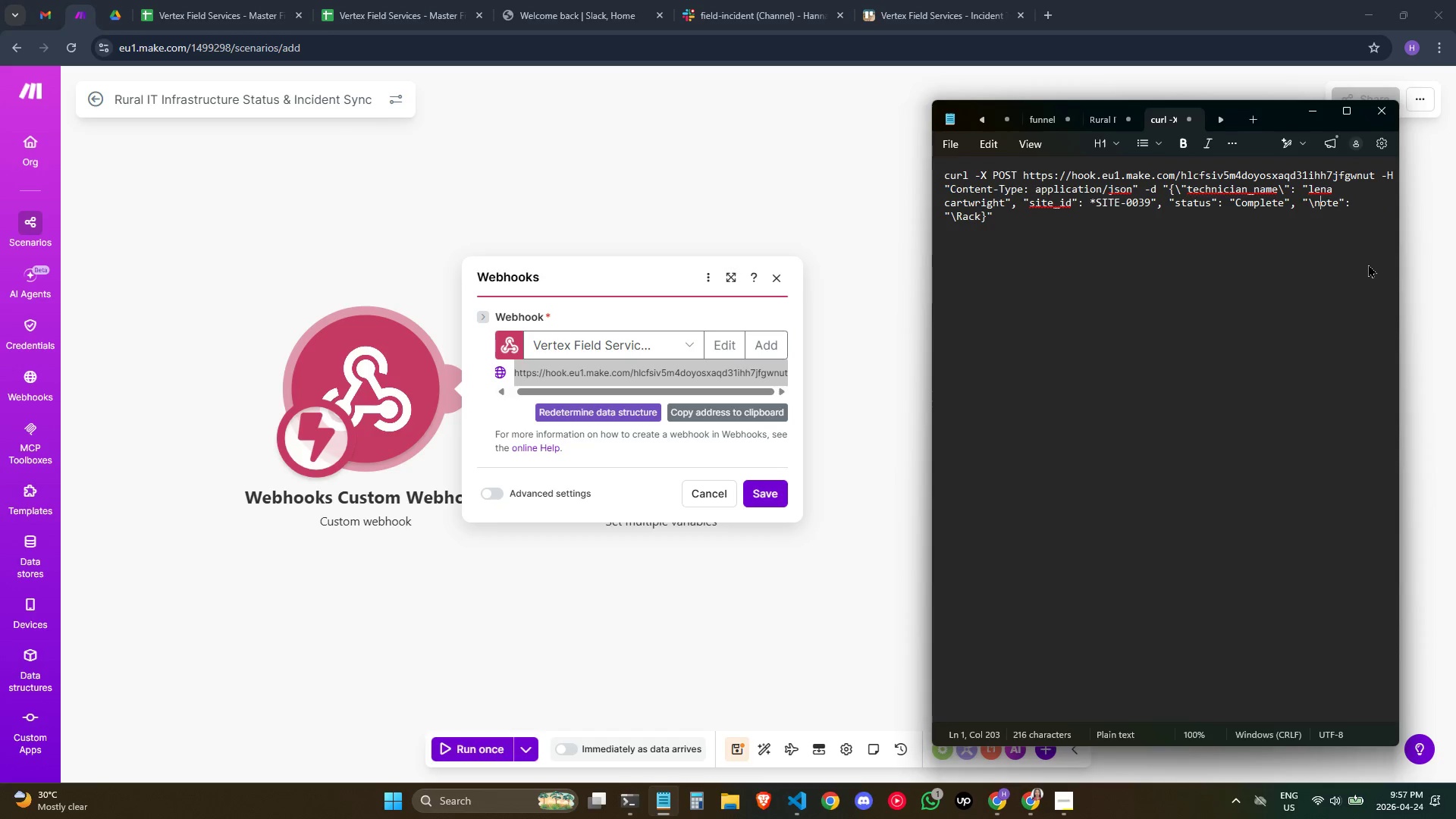 
key(ArrowRight)
 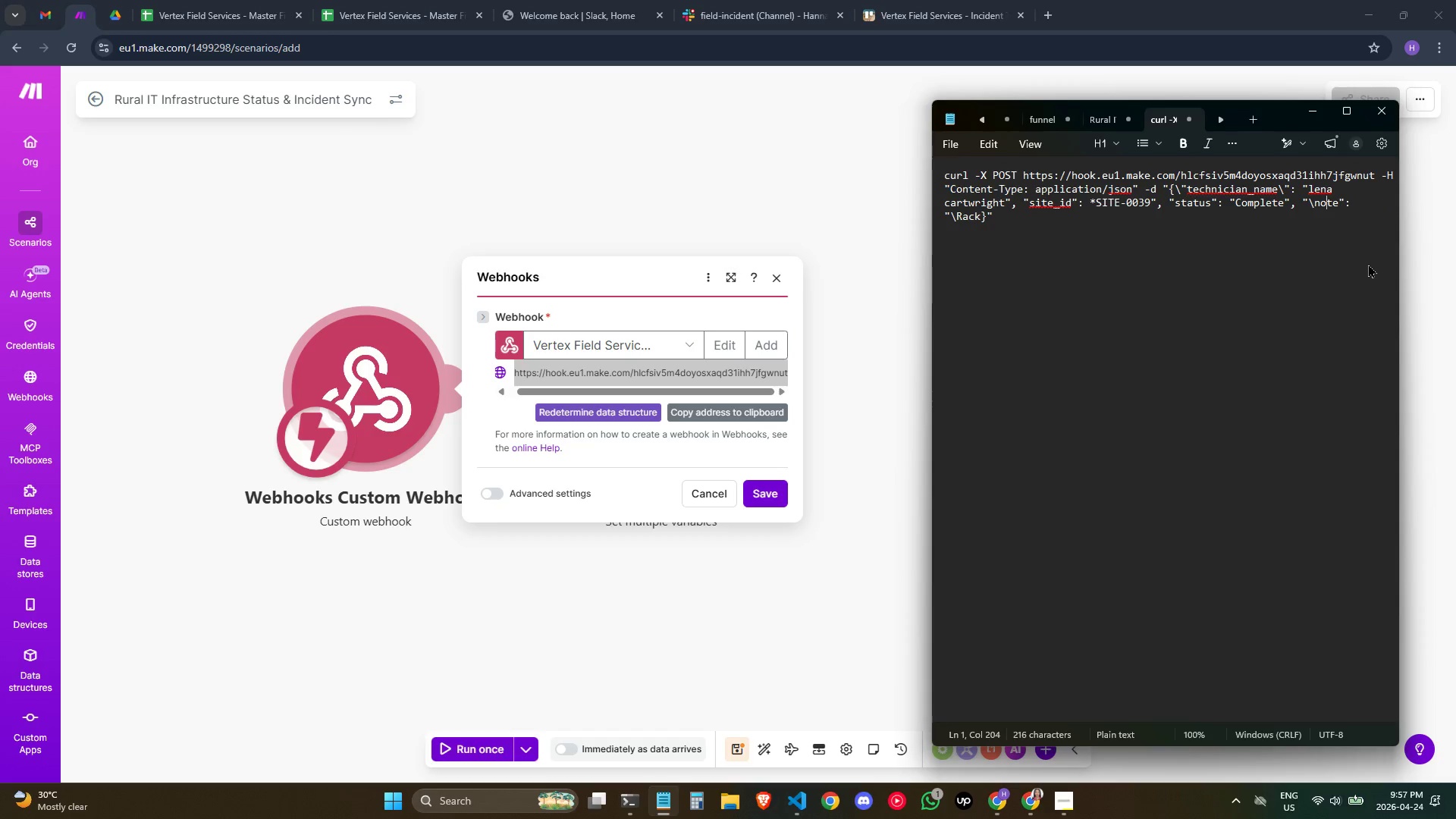 
key(ArrowRight)
 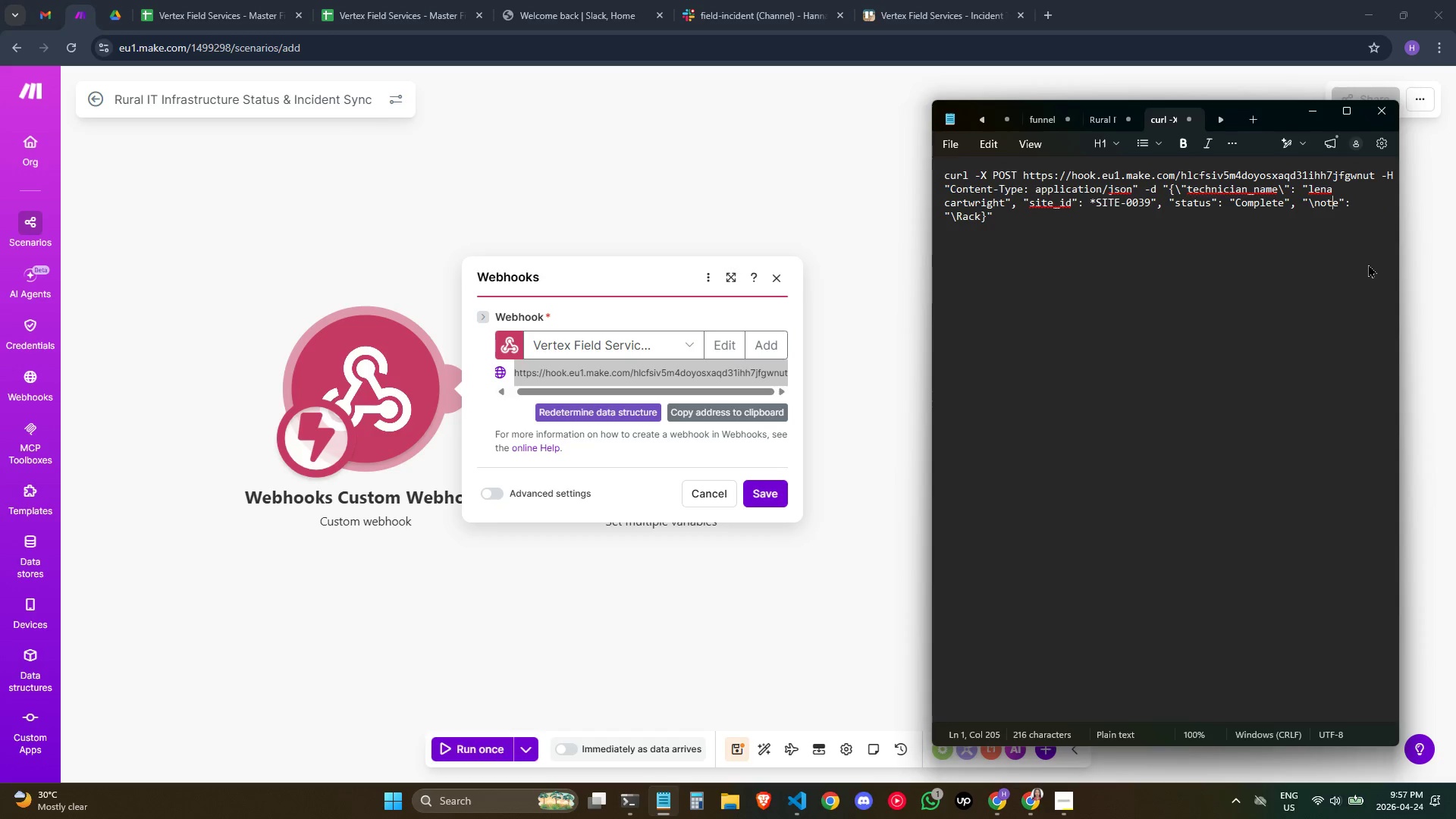 
key(ArrowRight)
 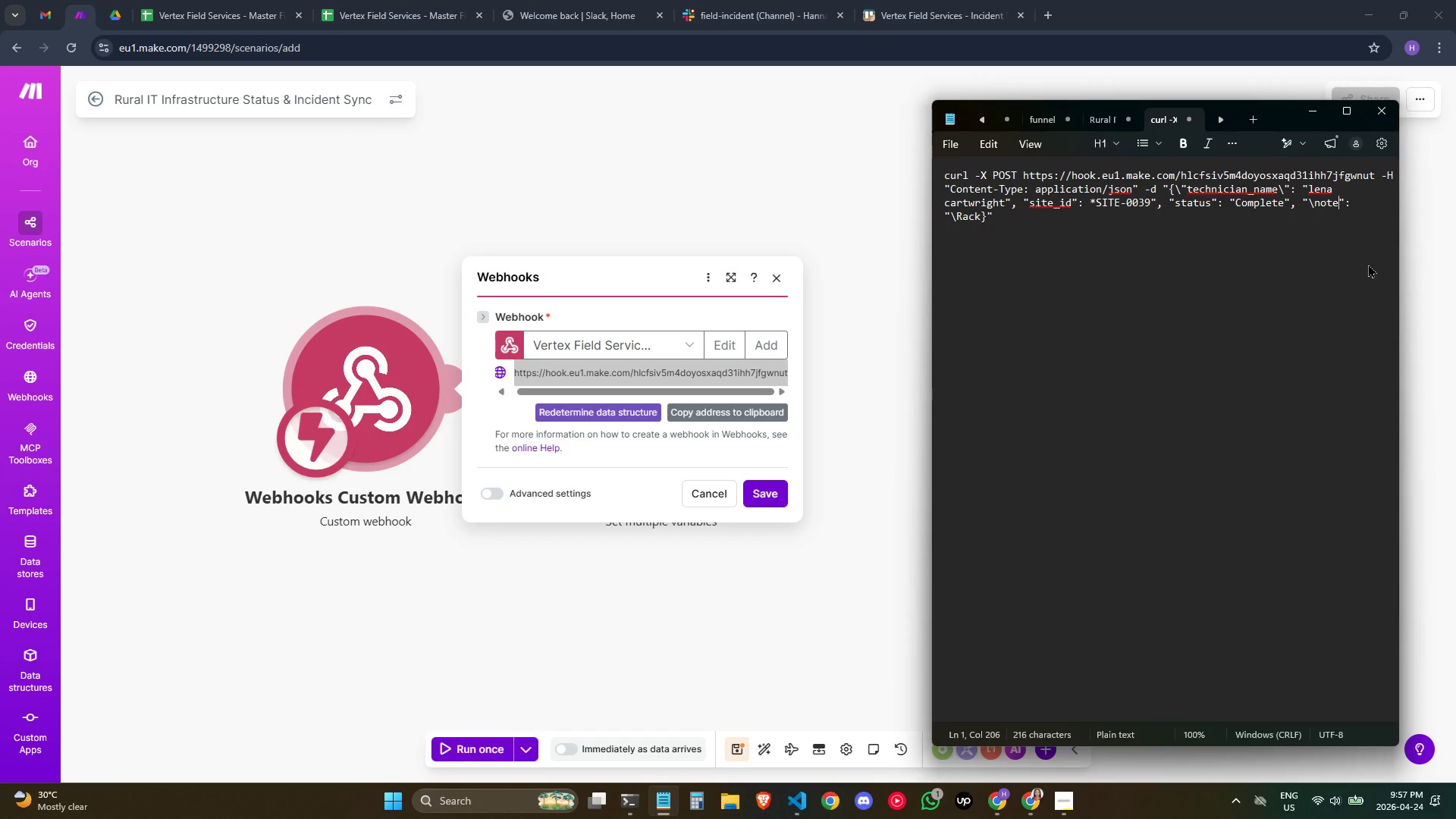 
key(Backslash)
 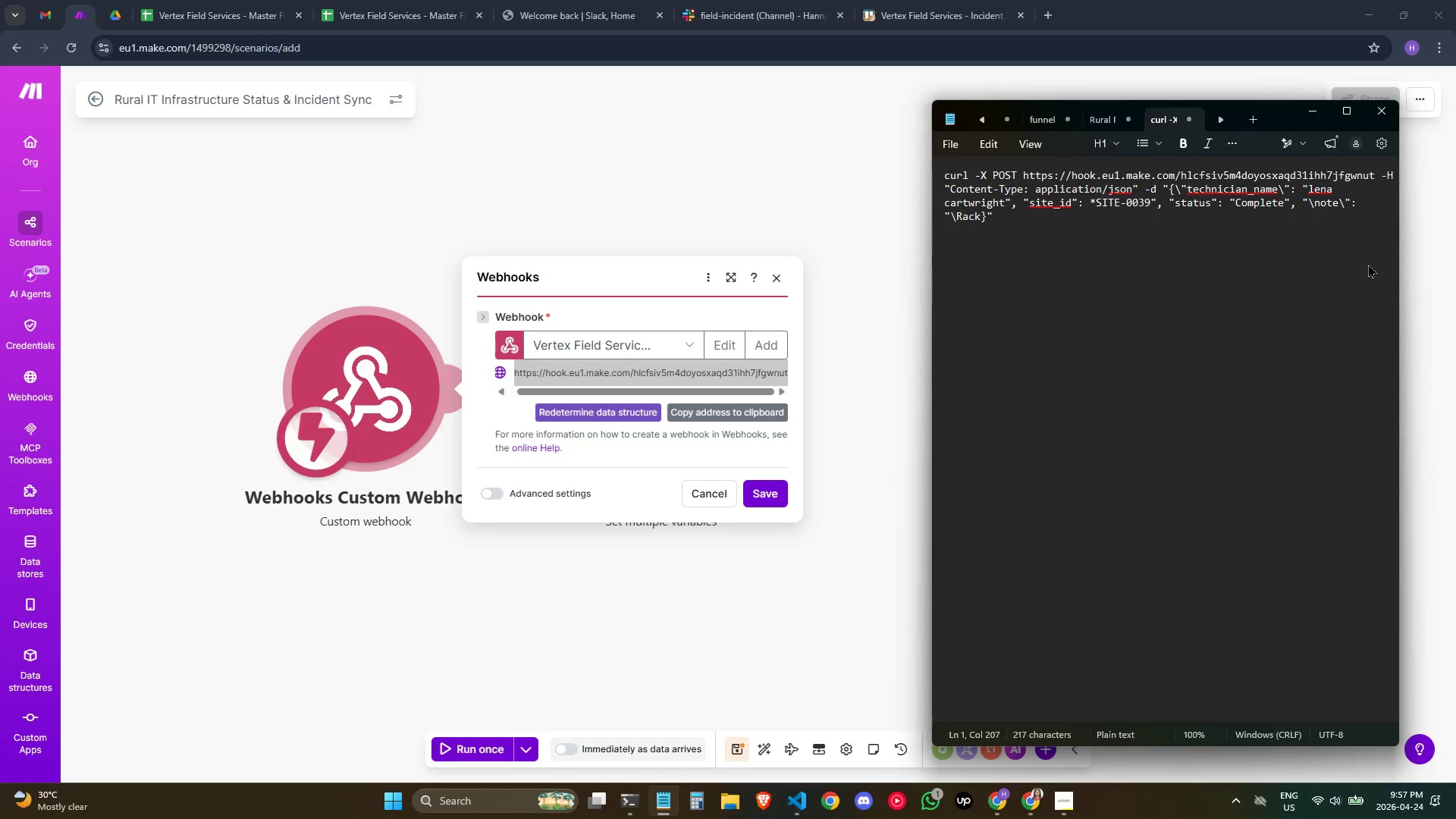 
hold_key(key=ArrowLeft, duration=1.03)
 